 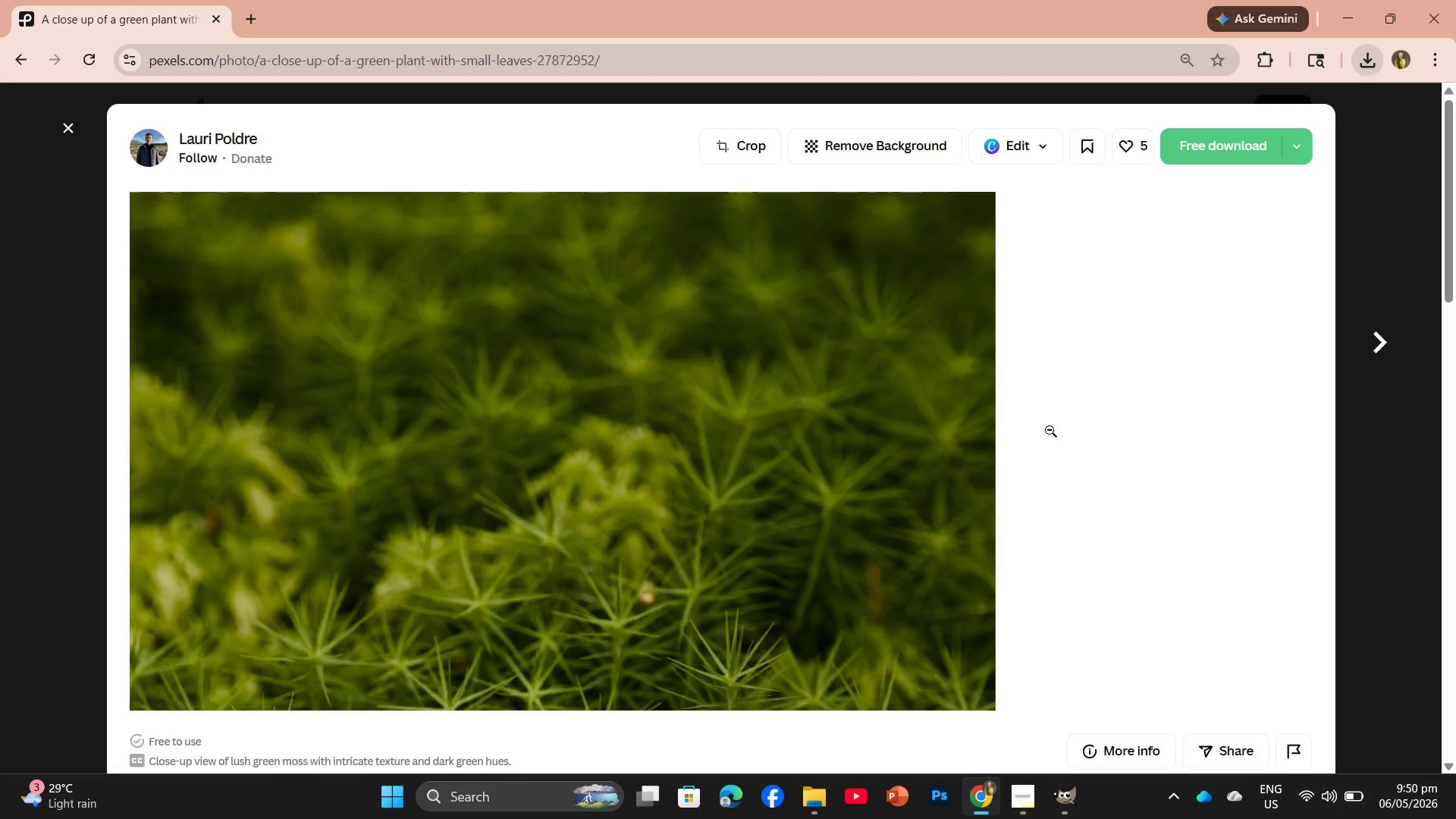 
left_click([61, 122])
 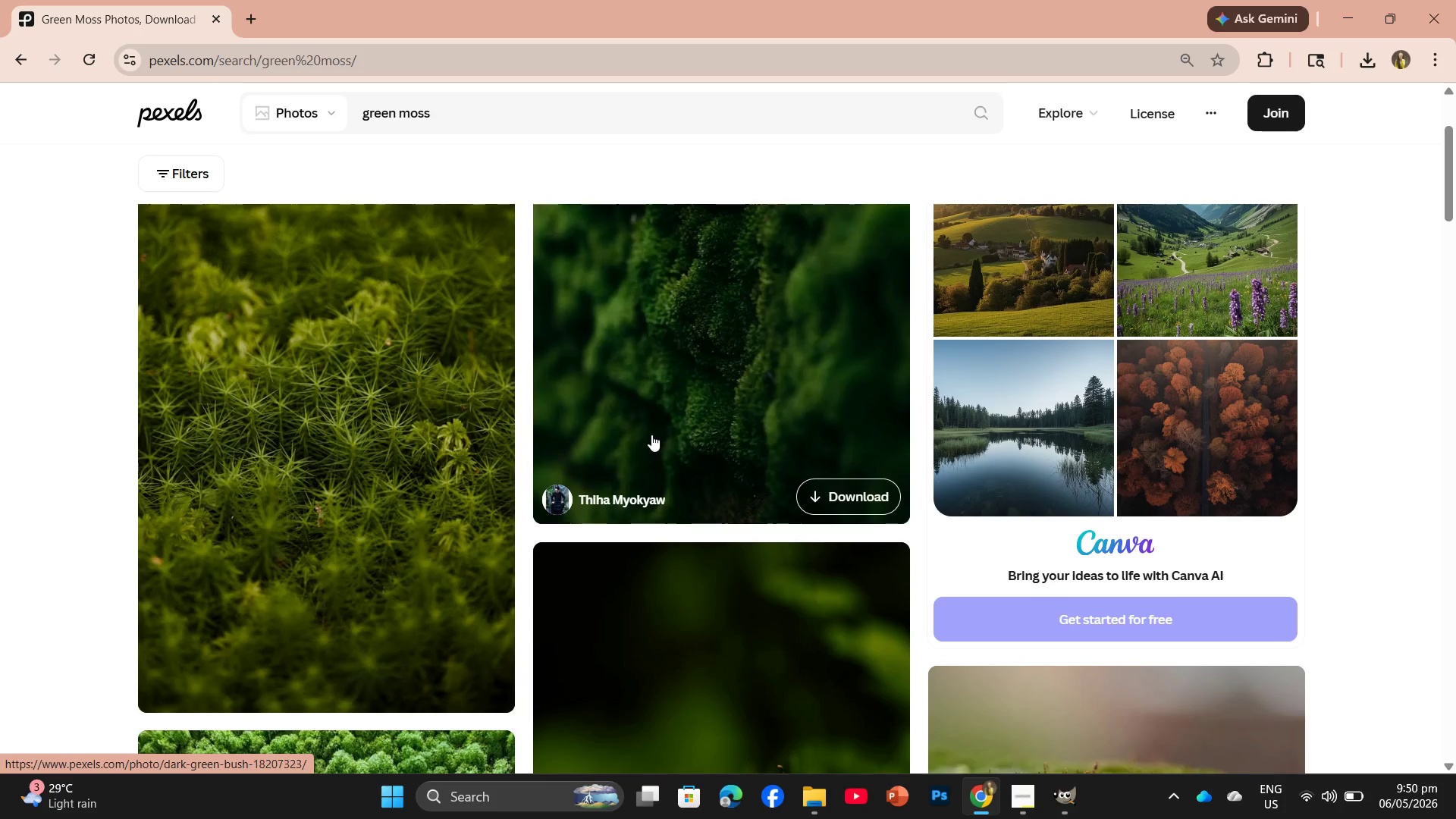 
scroll: coordinate [698, 453], scroll_direction: down, amount: 4.0
 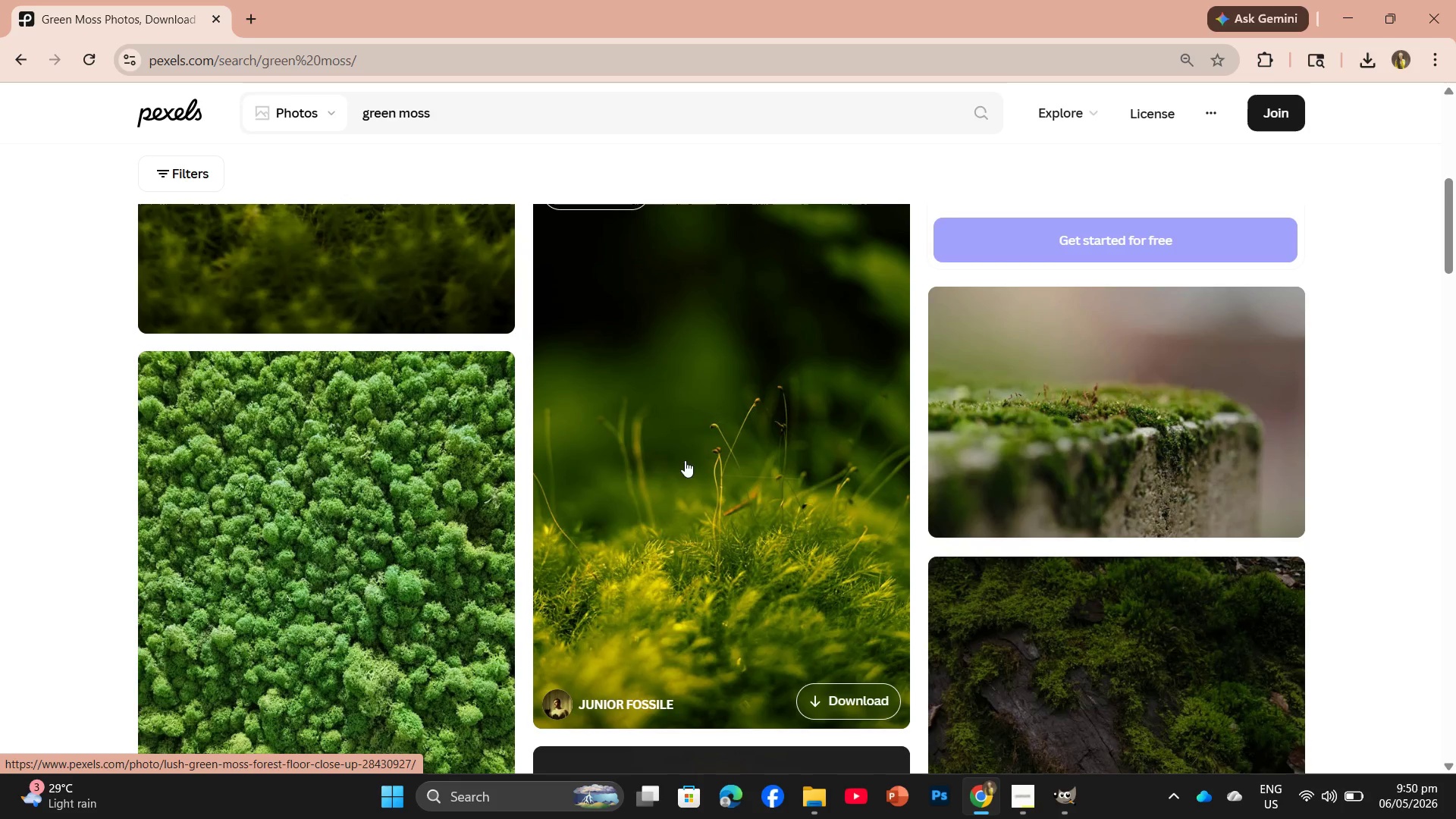 
left_click([400, 575])
 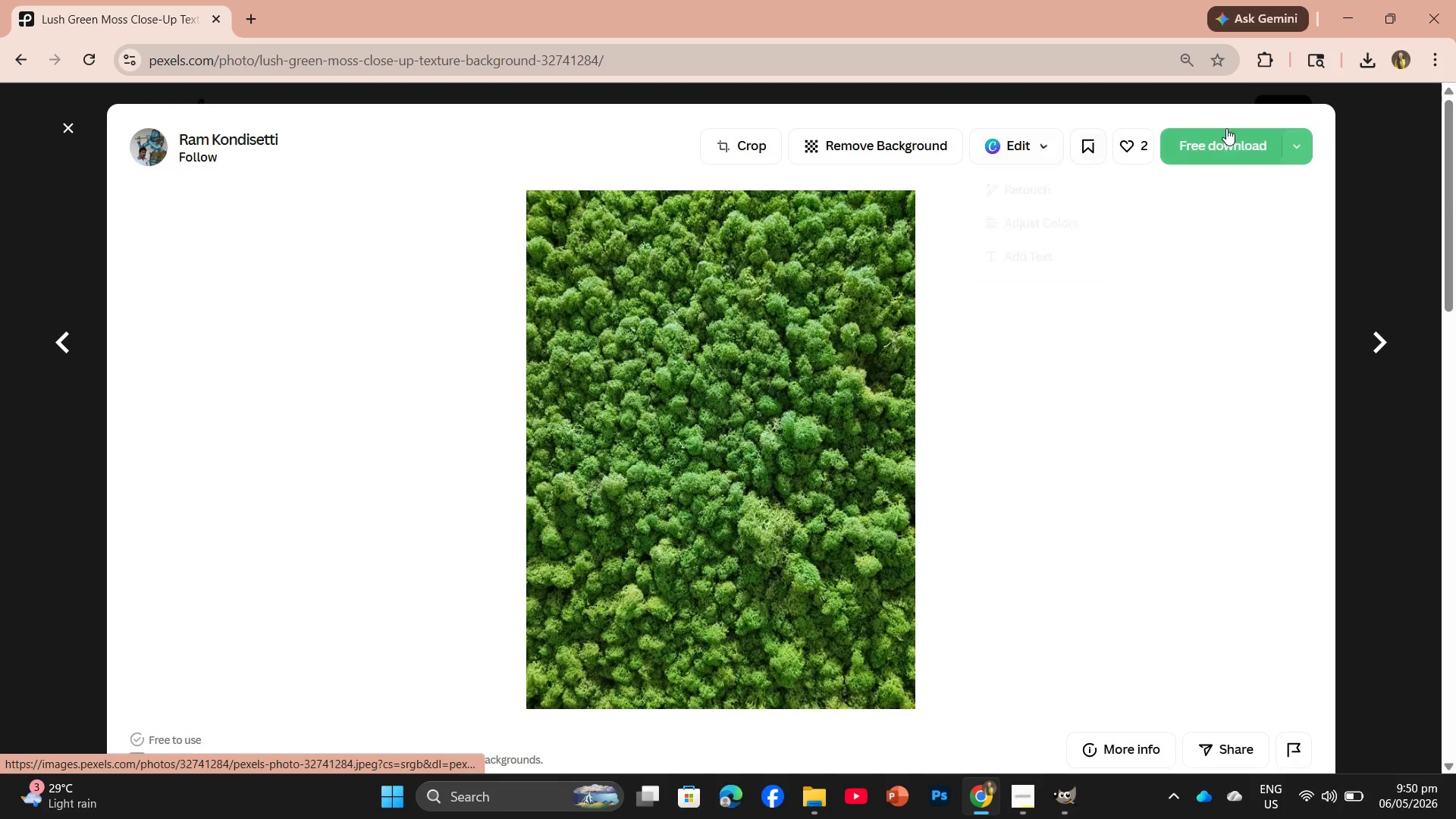 
left_click([1225, 133])
 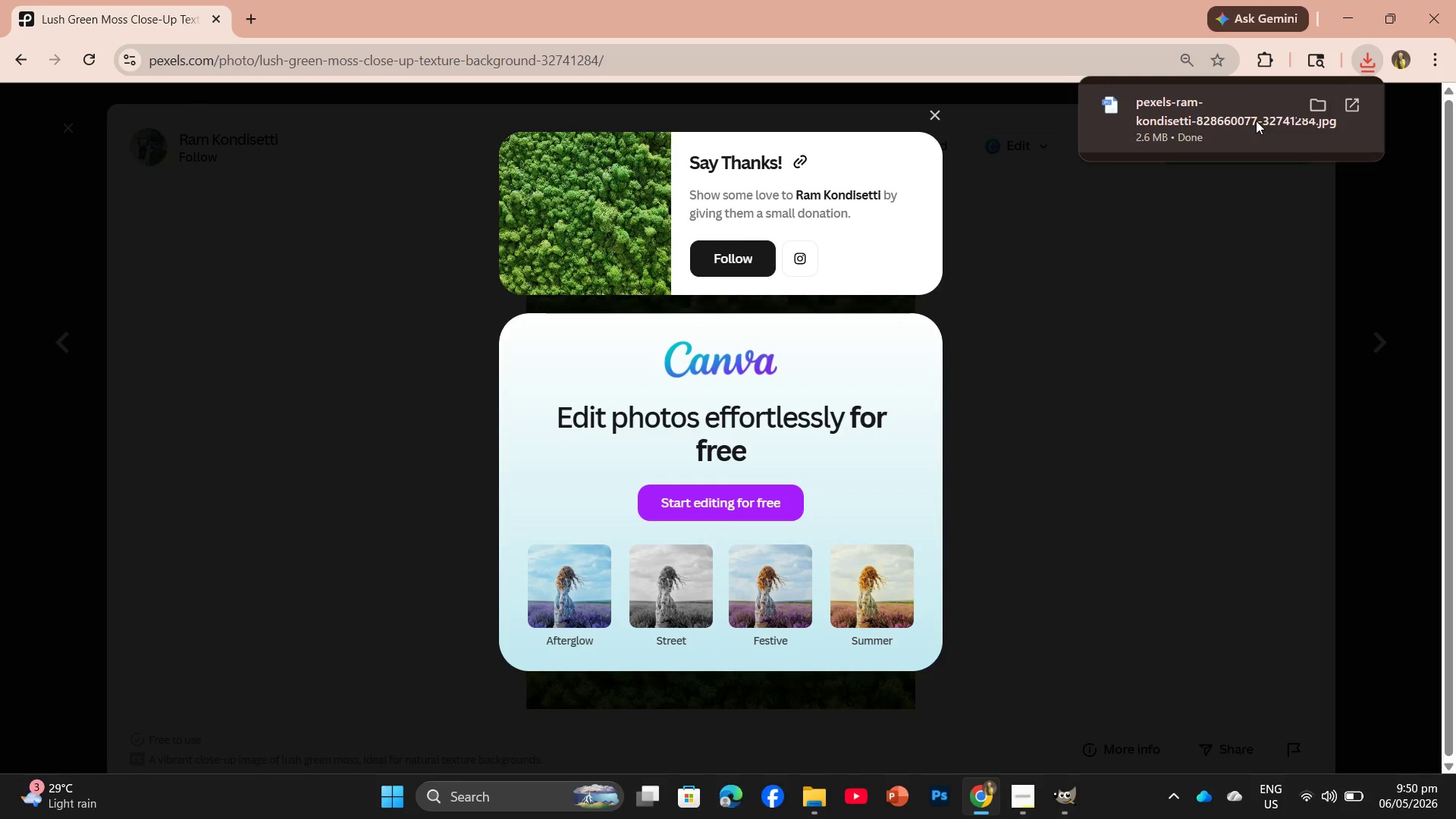 
wait(29.49)
 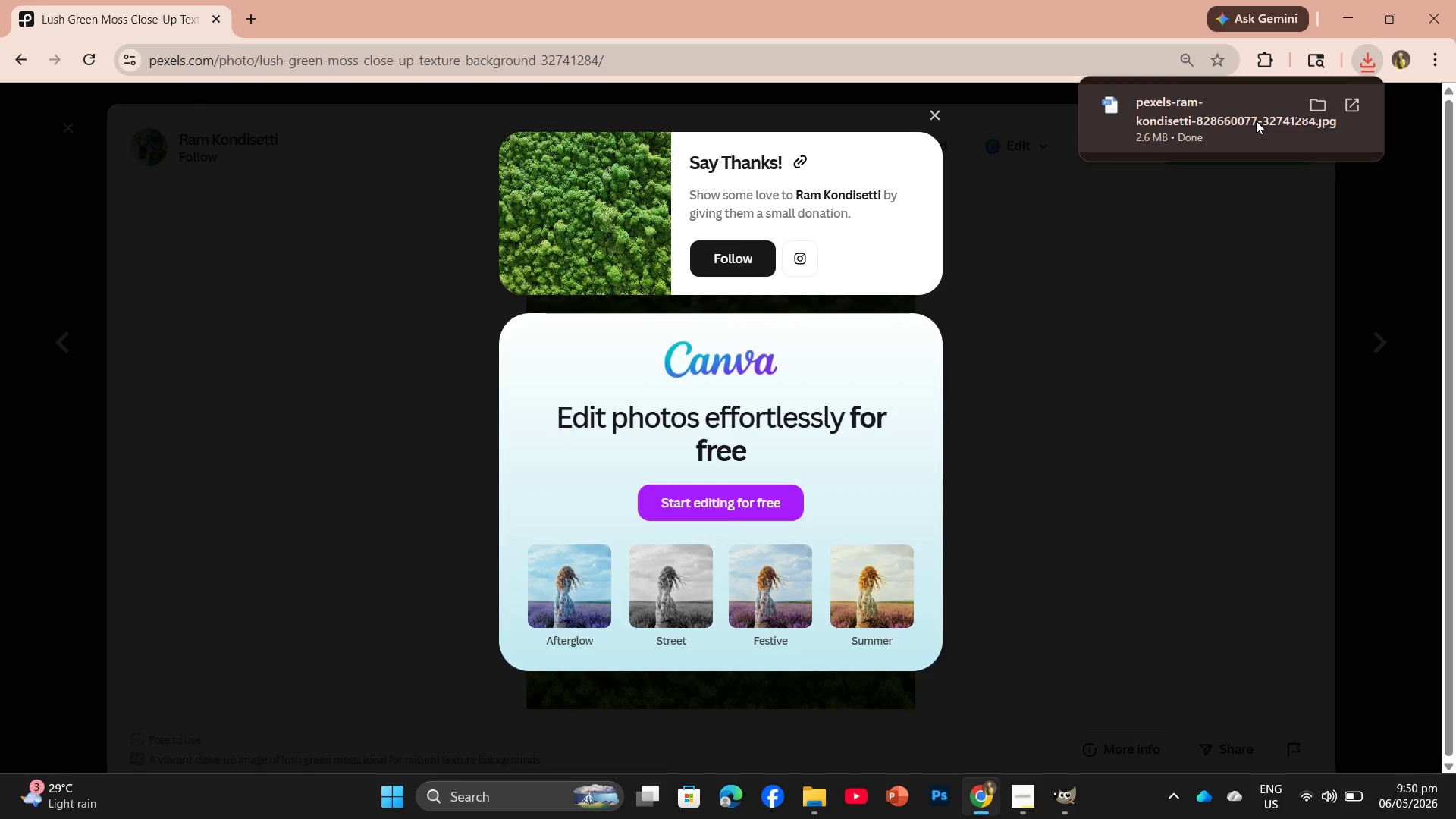 
left_click_drag(start_coordinate=[1241, 134], to_coordinate=[518, 59])
 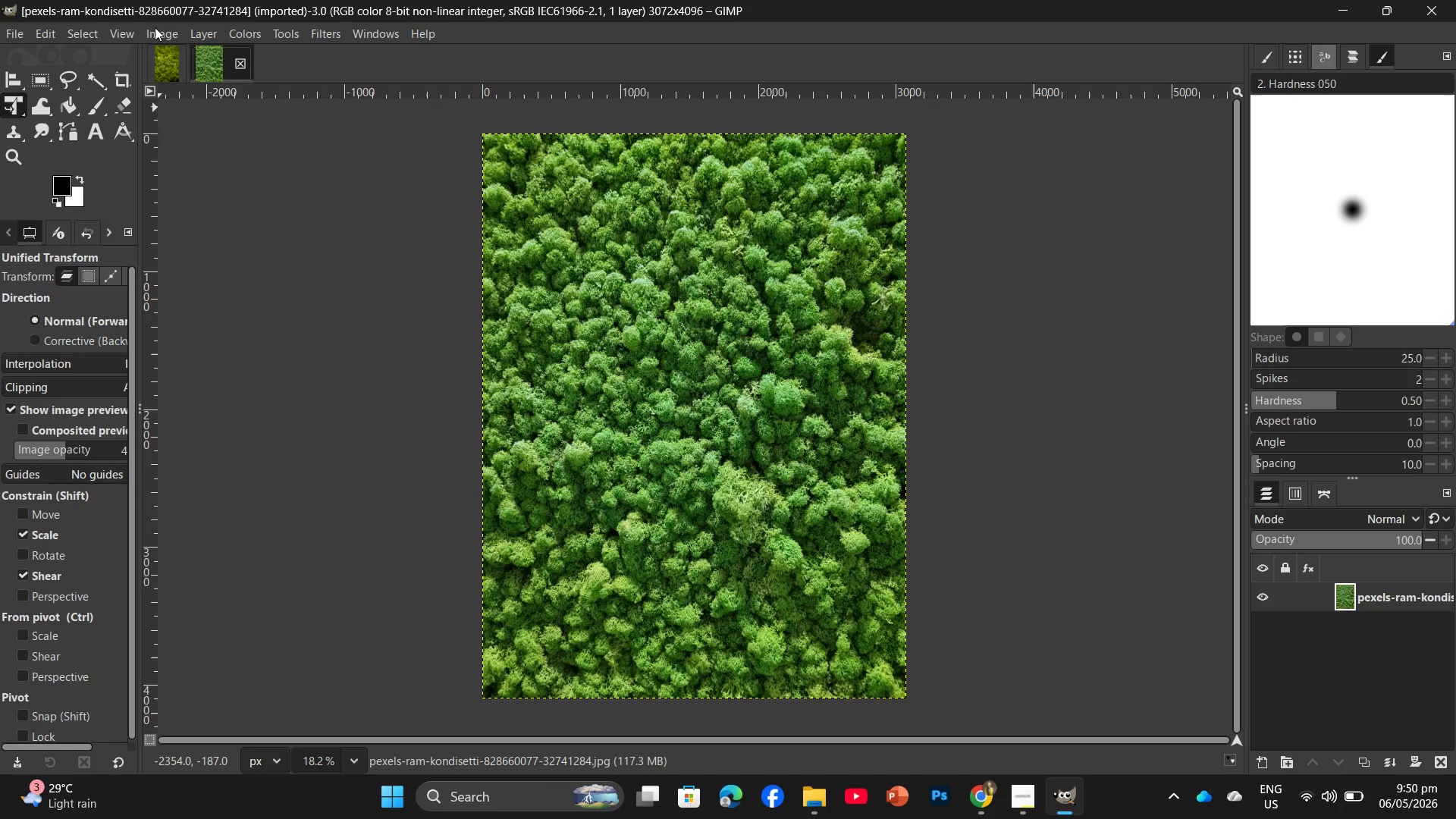 
left_click([240, 31])
 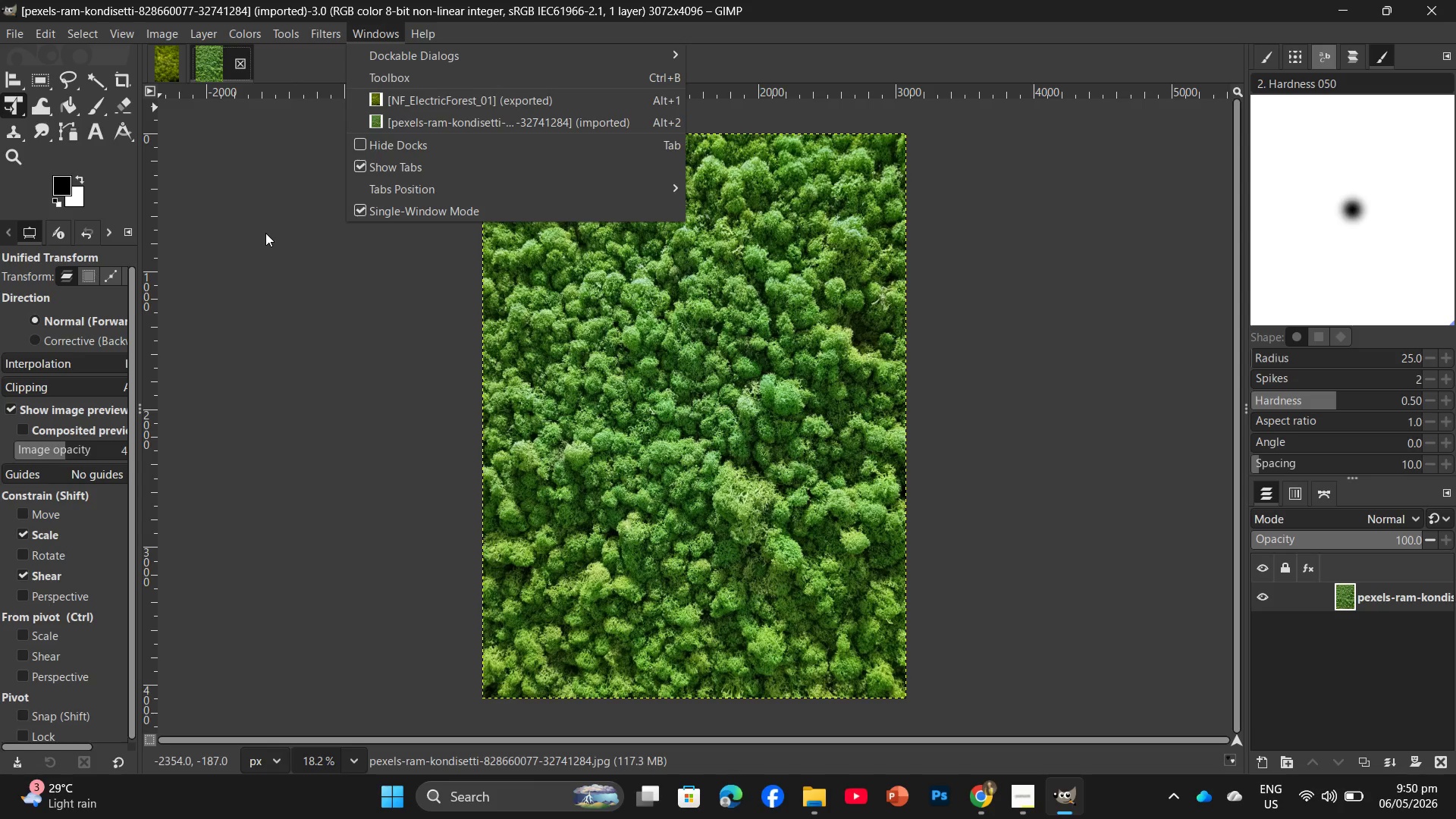 
wait(14.7)
 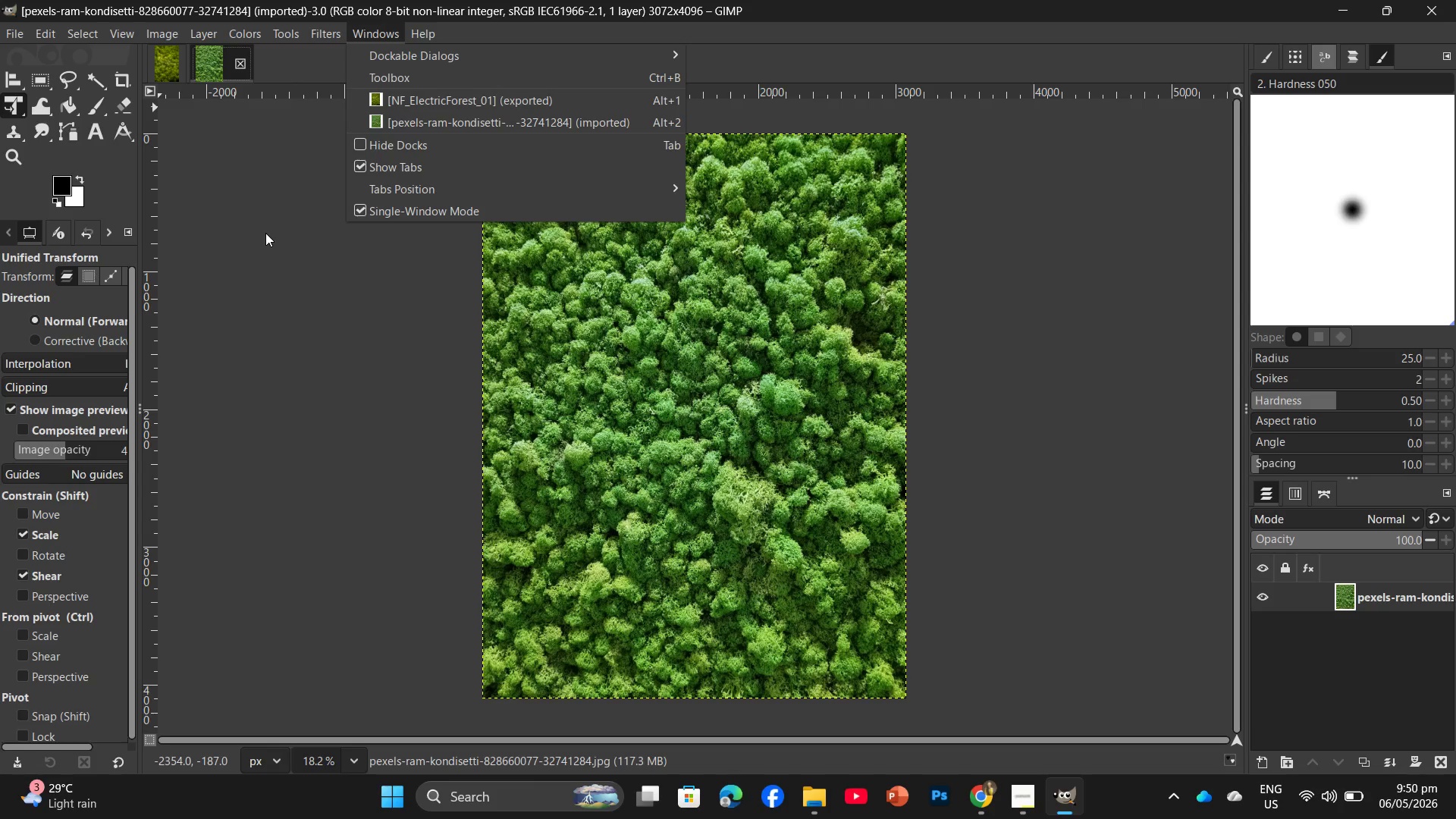 
left_click([288, 229])
 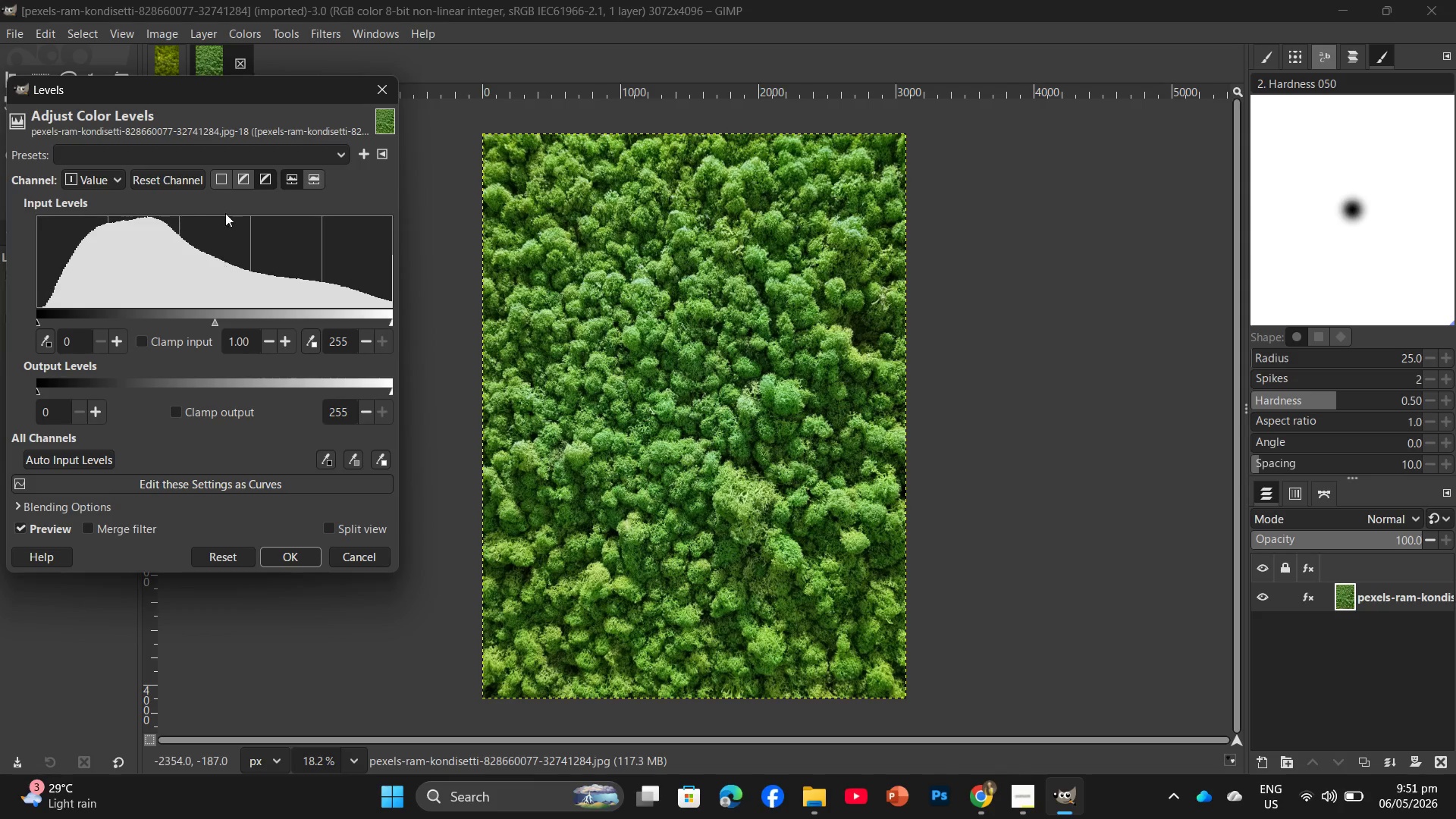 
wait(8.03)
 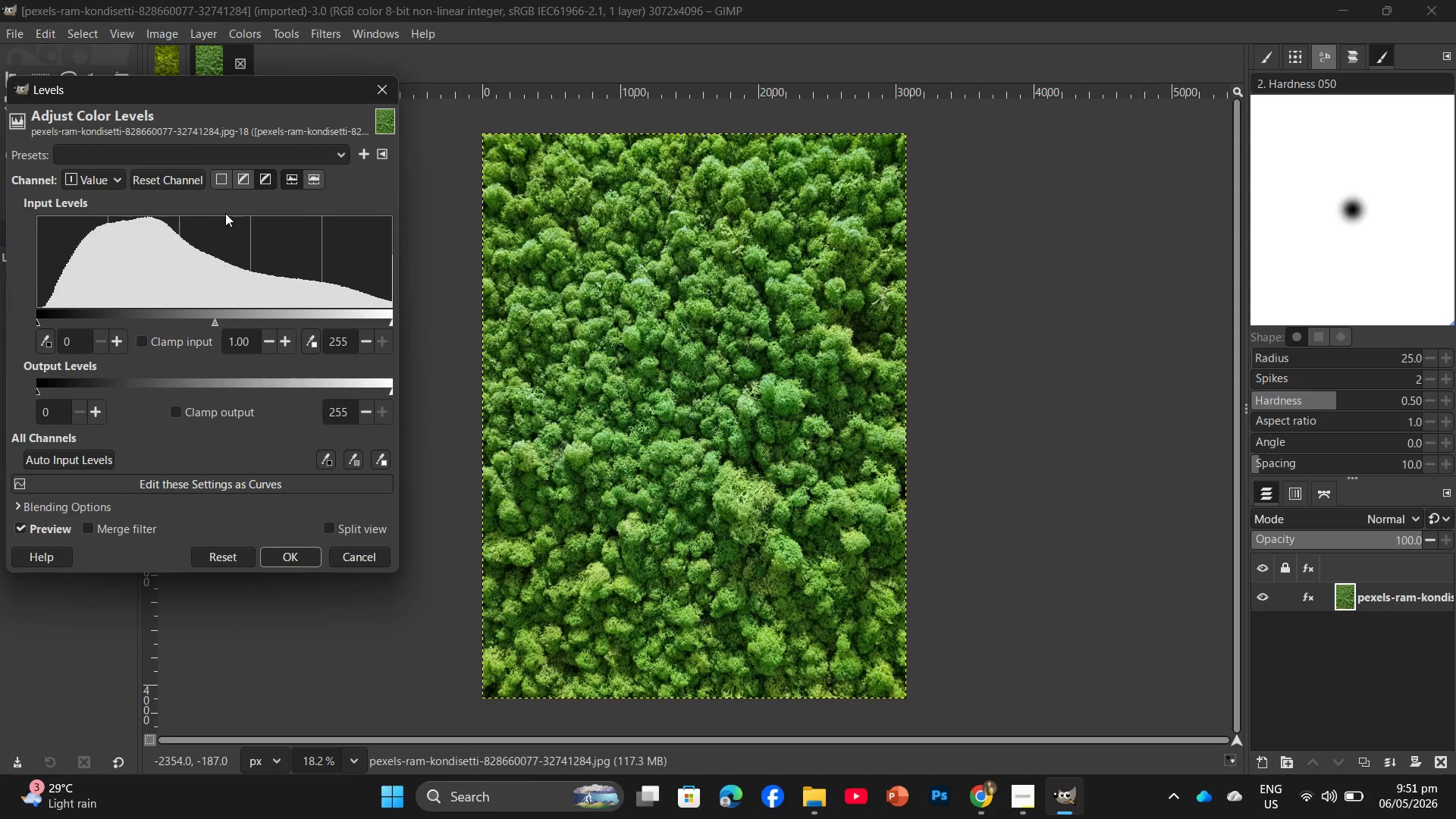 
left_click([119, 347])
 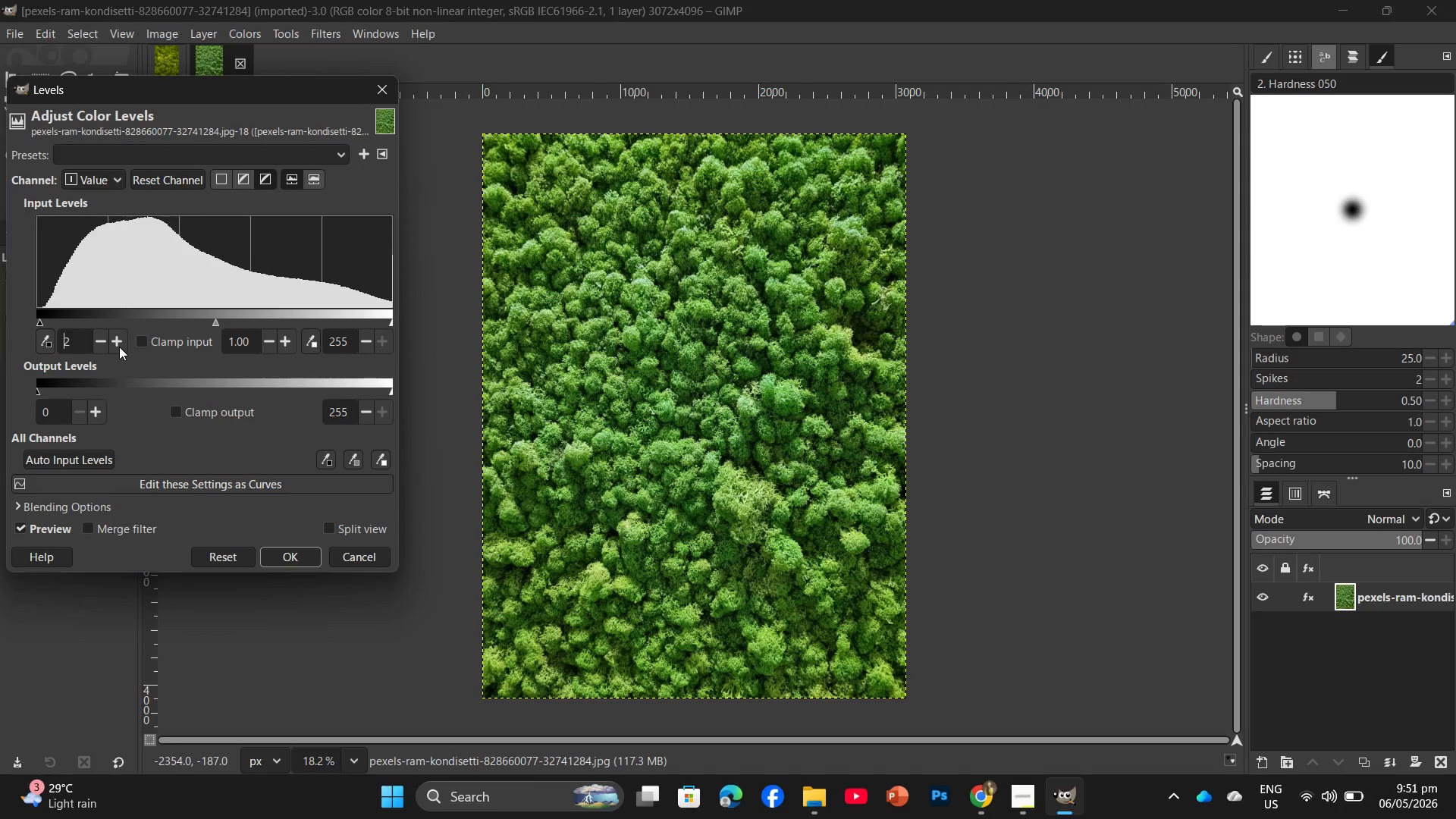 
double_click([119, 347])
 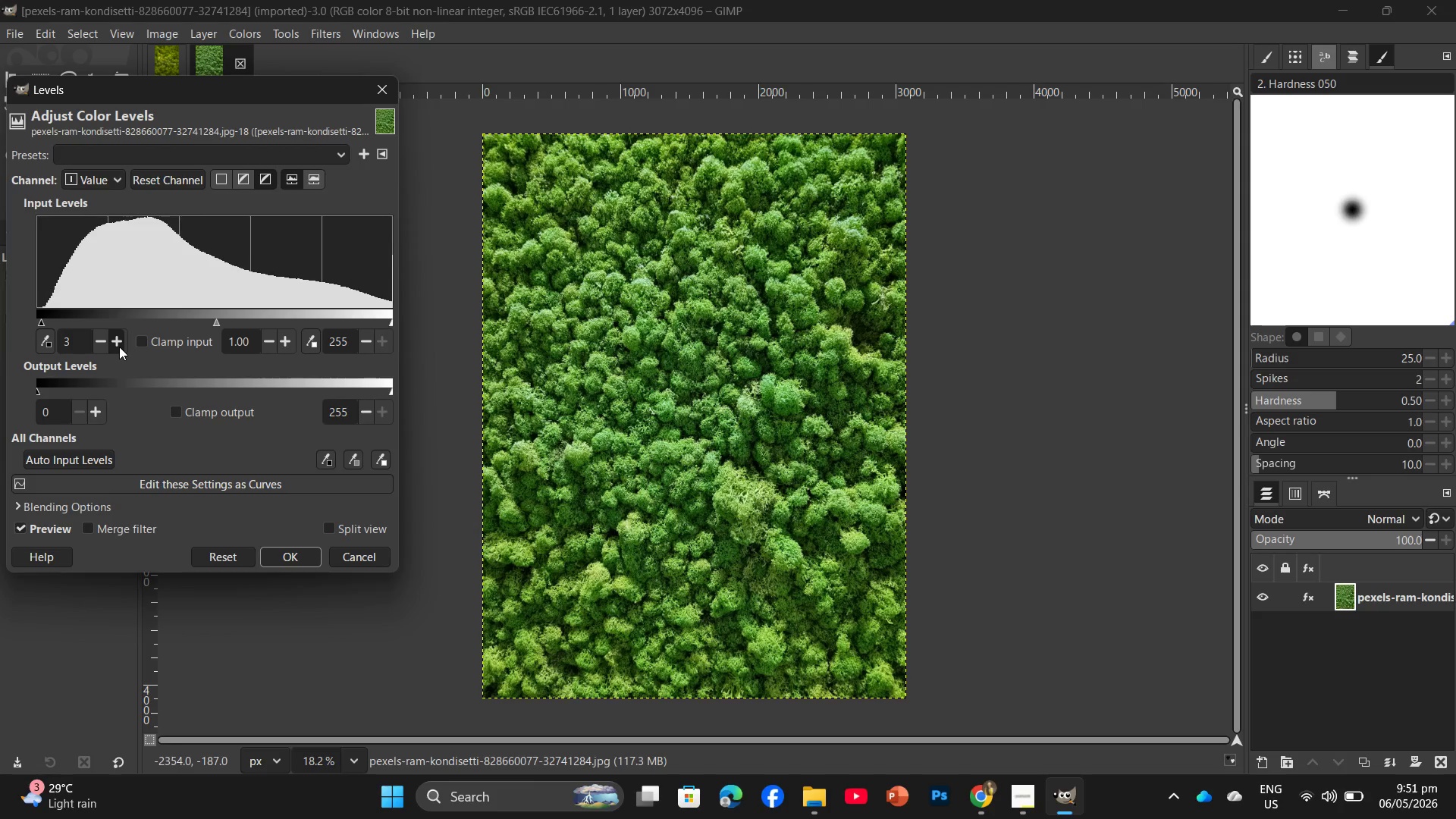 
triple_click([119, 347])
 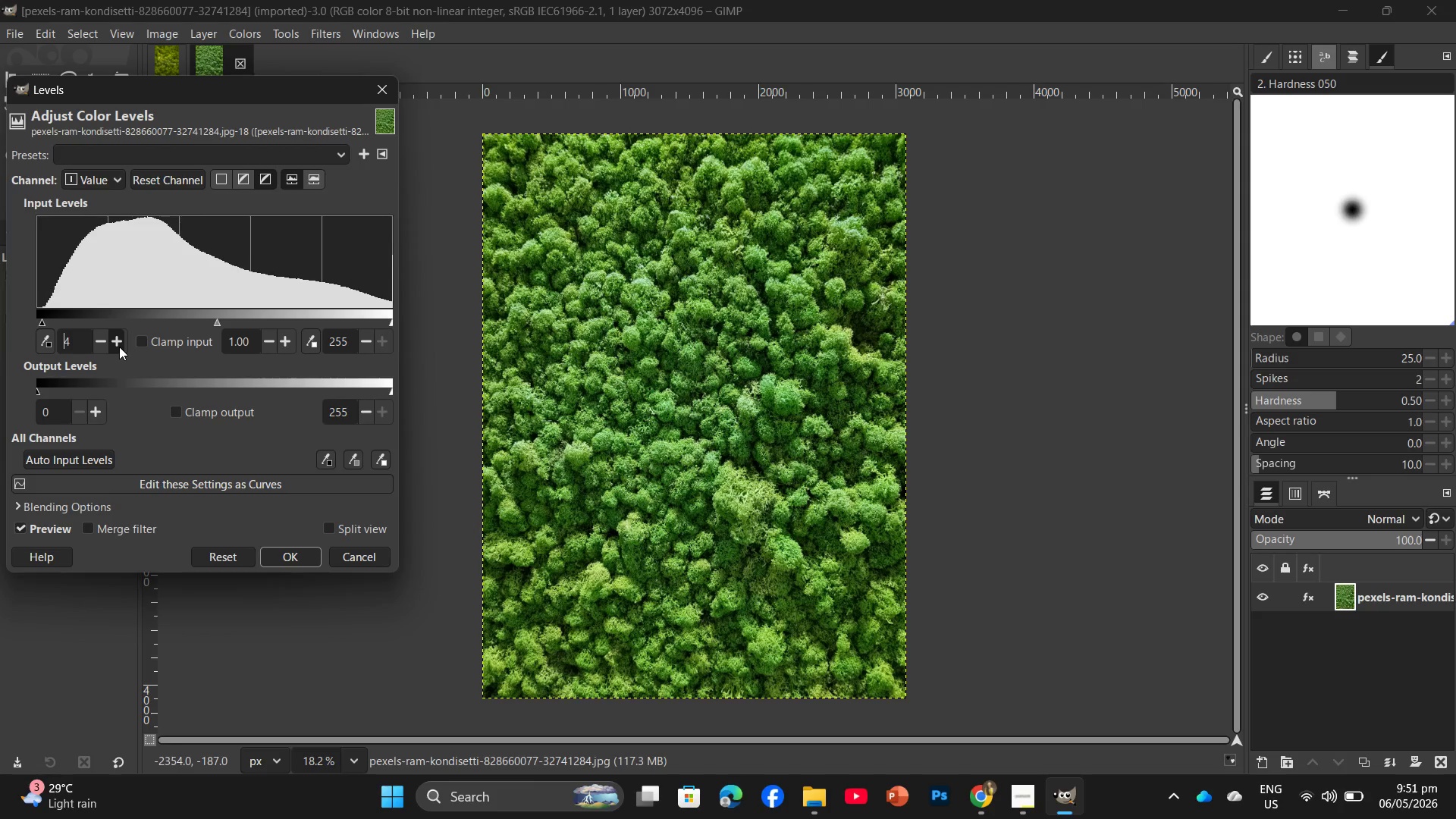 
left_click([119, 347])
 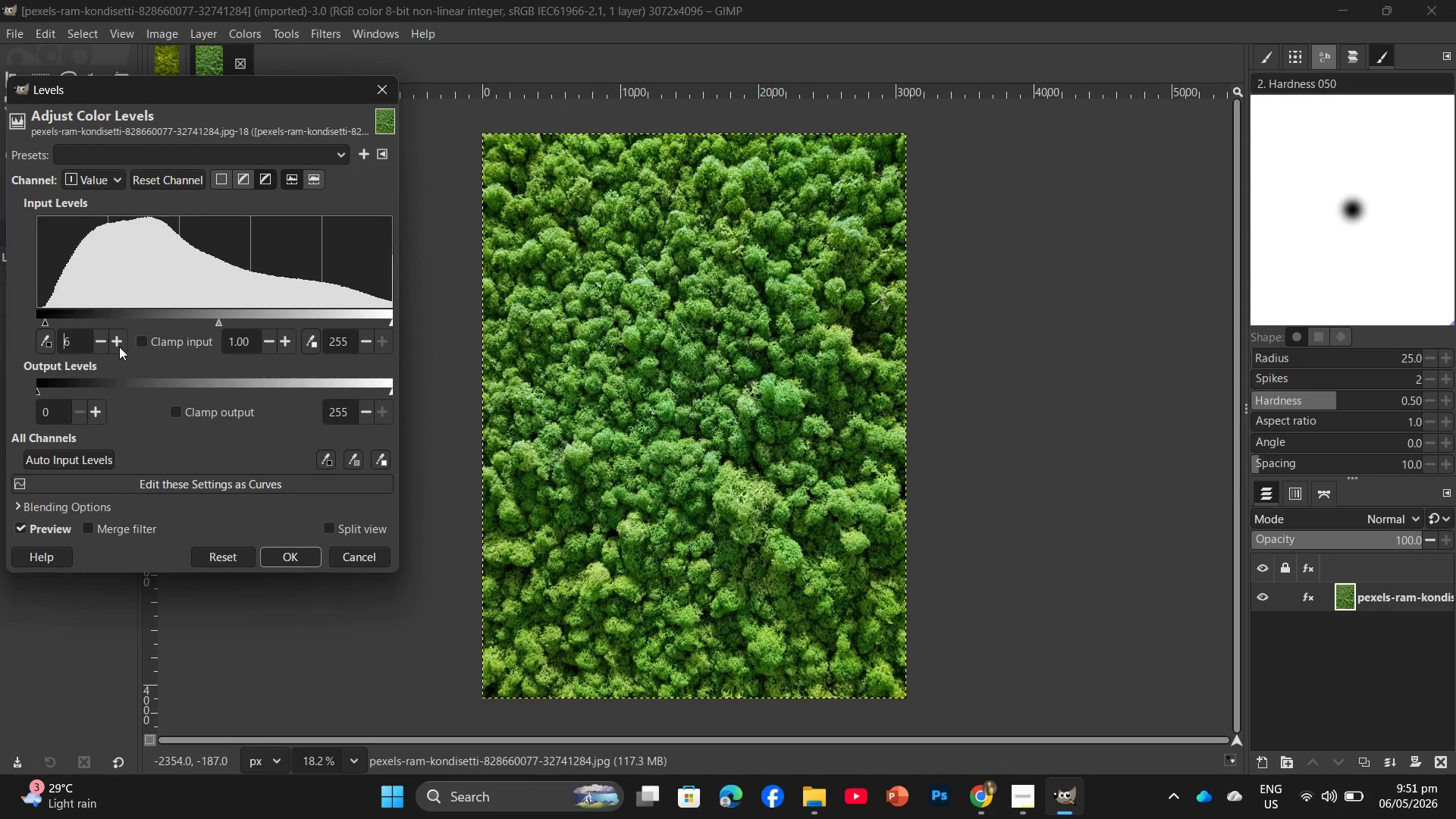 
left_click([119, 347])
 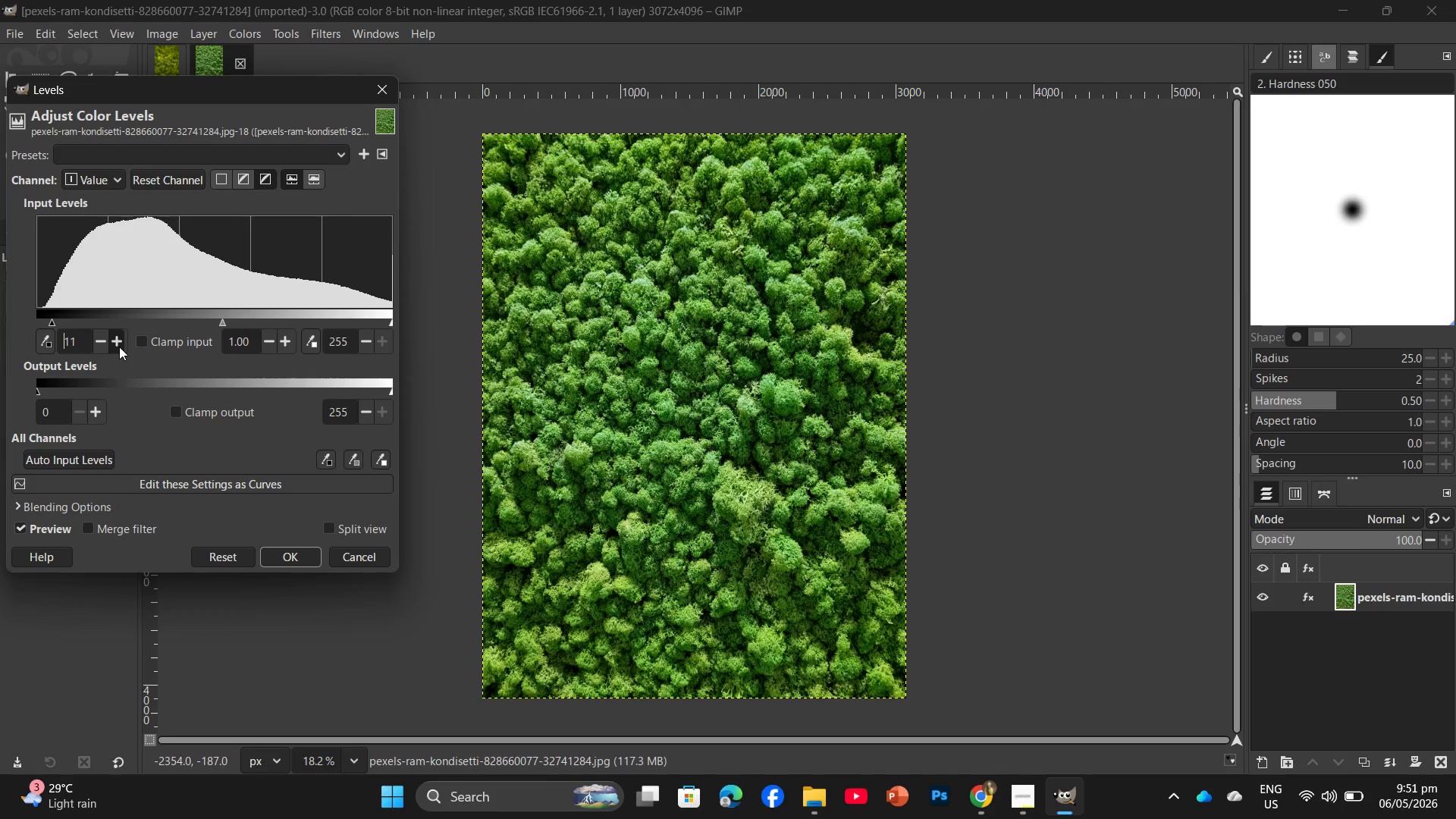 
double_click([119, 347])
 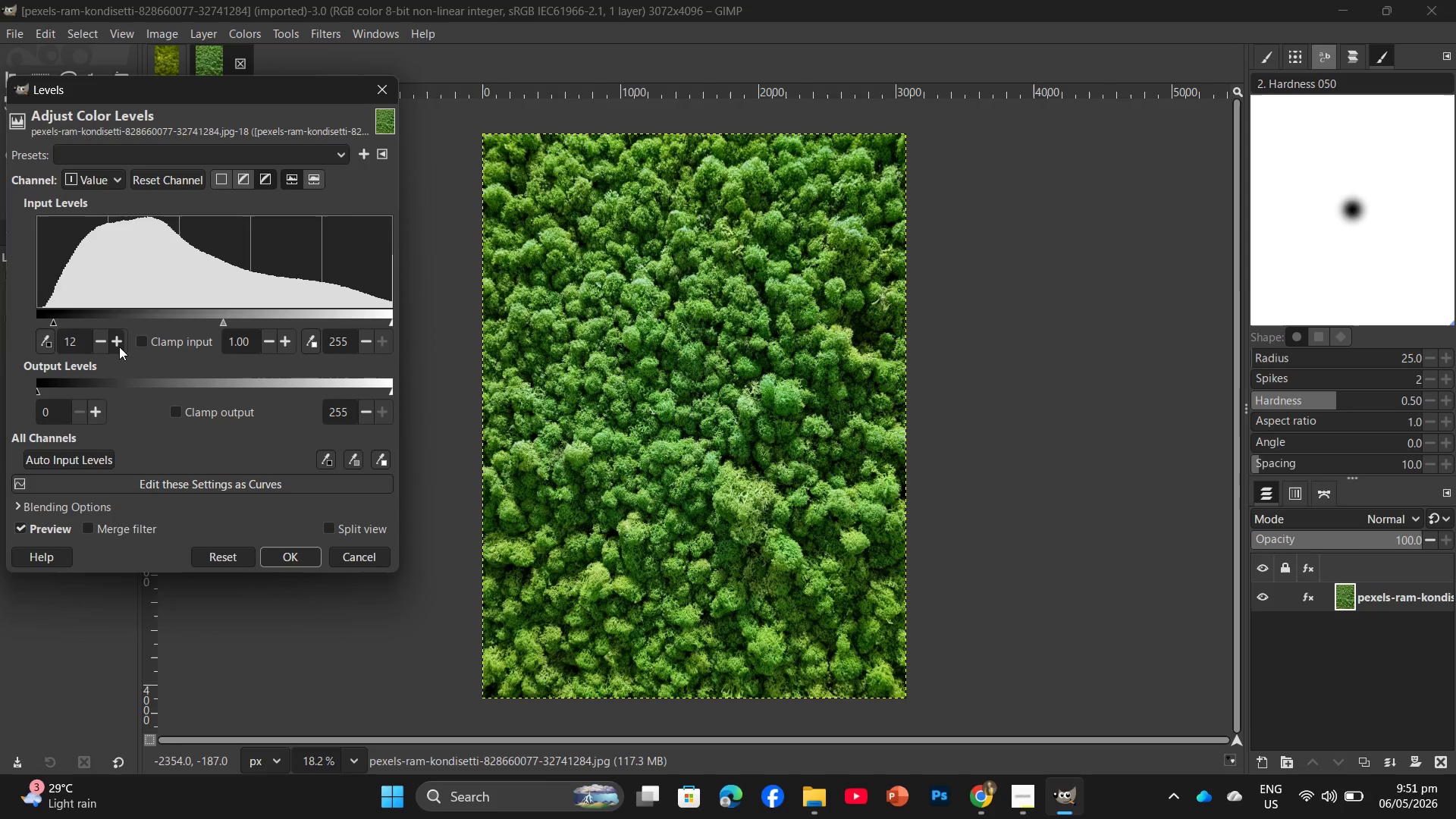 
triple_click([119, 347])
 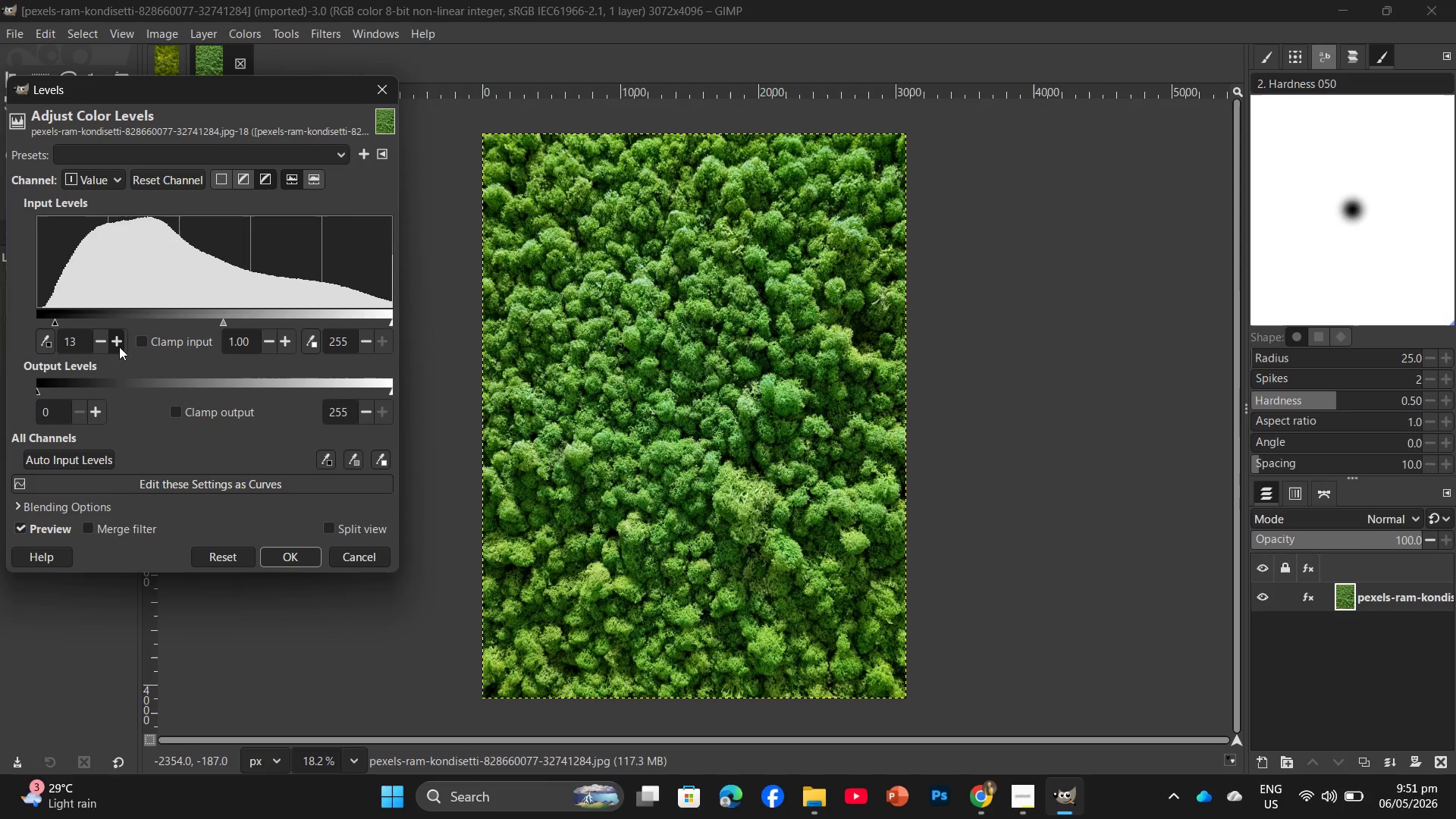 
triple_click([119, 347])
 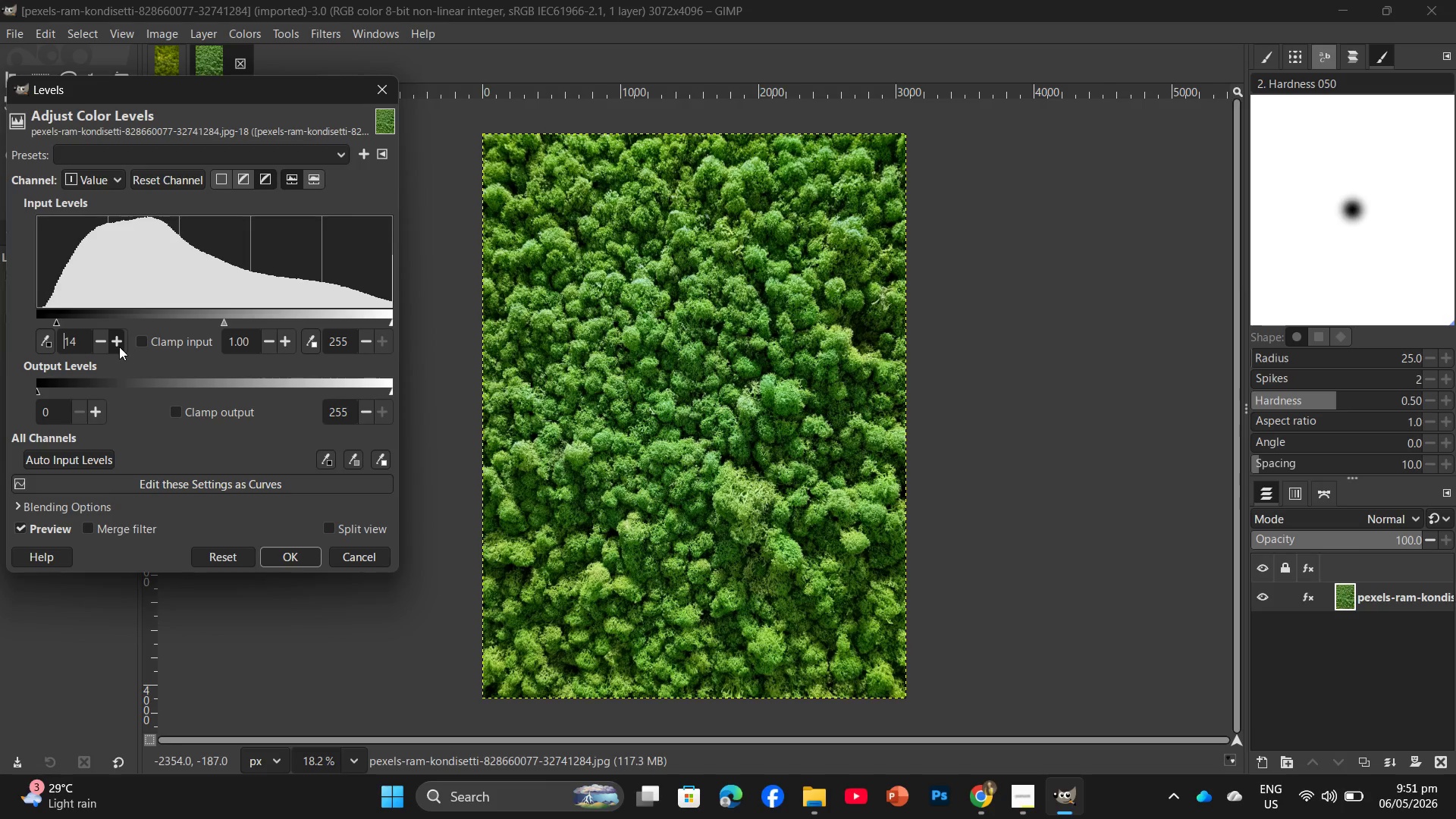 
triple_click([119, 347])
 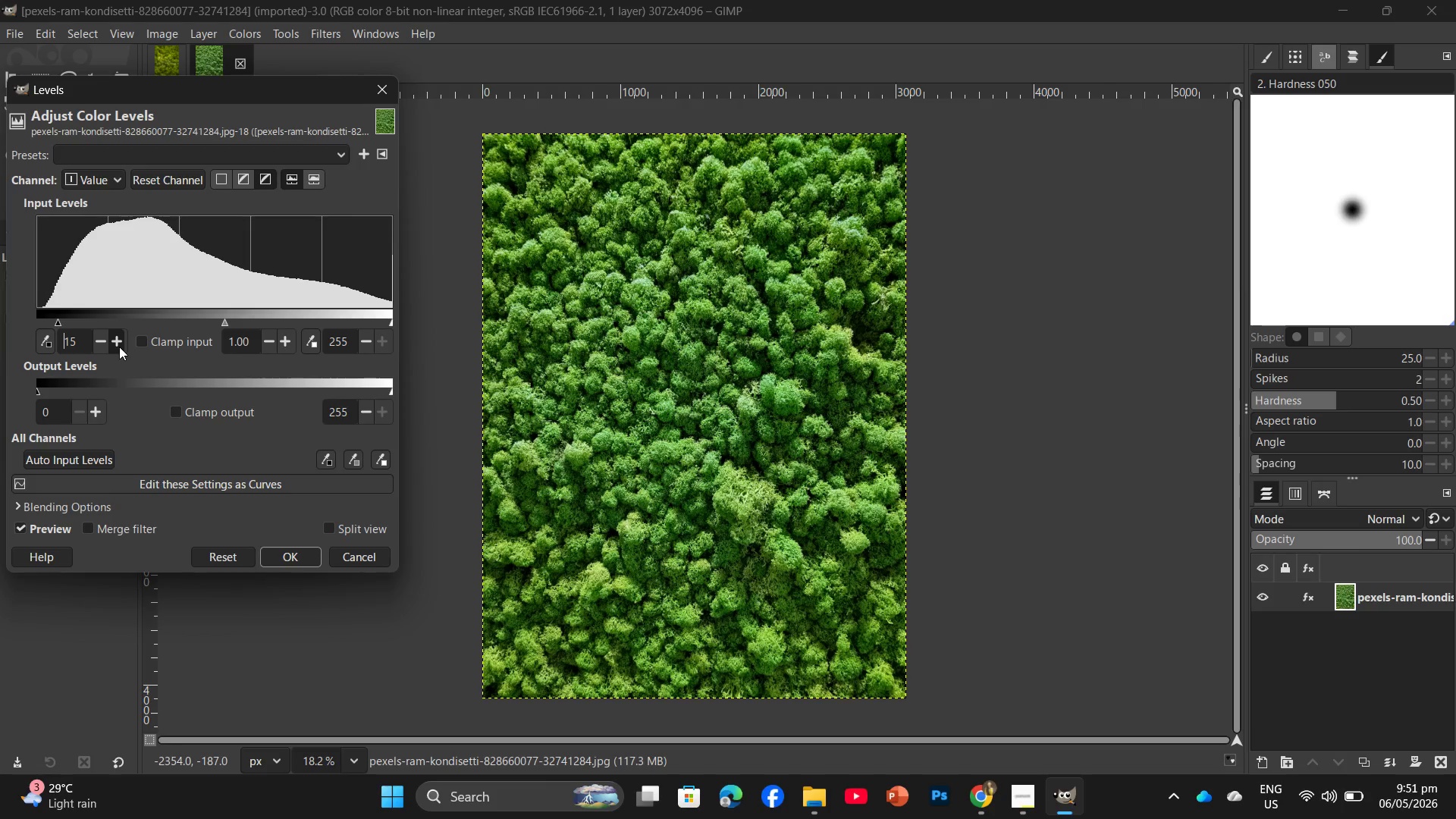 
triple_click([119, 347])
 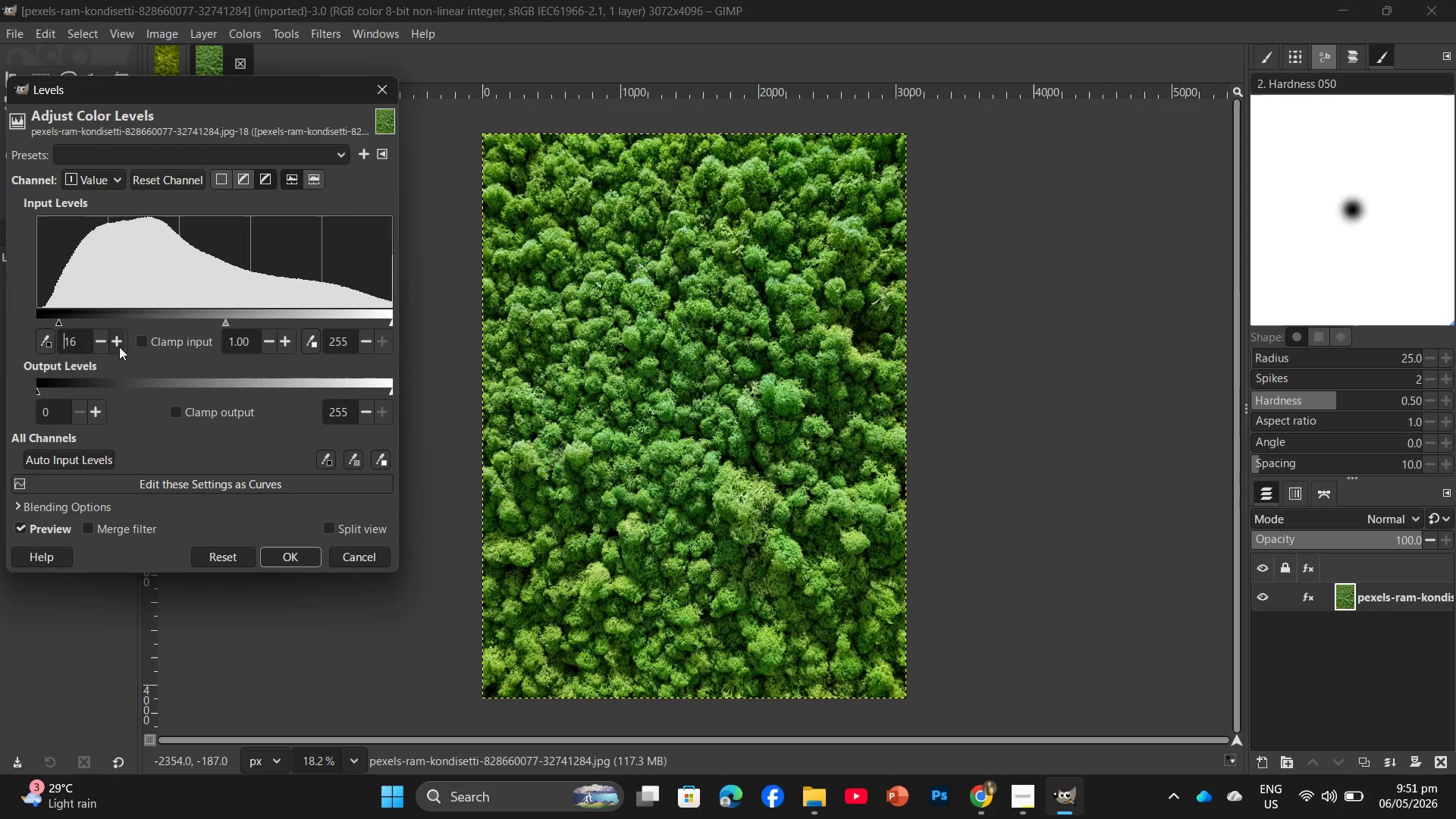 
triple_click([119, 347])
 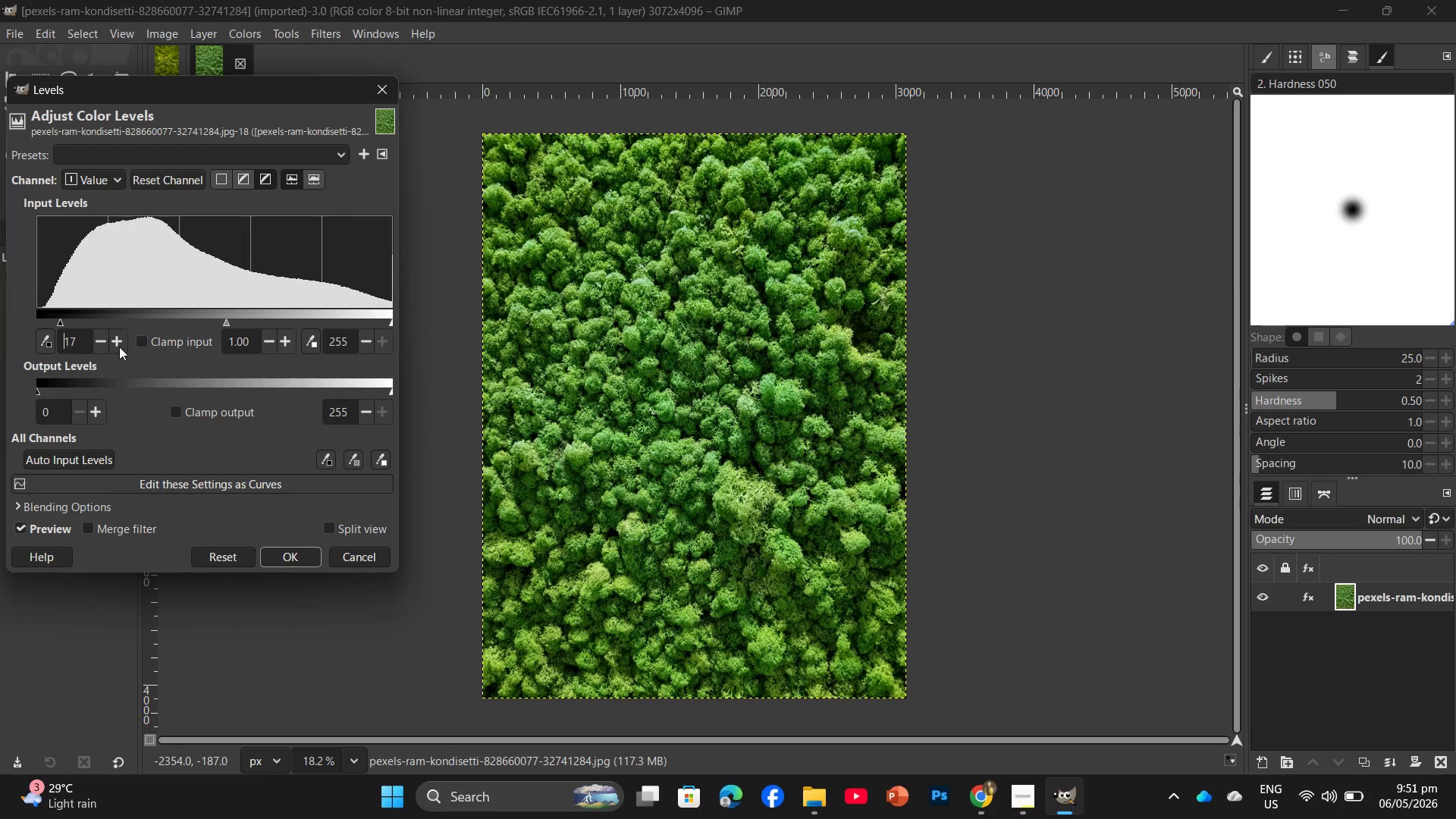 
triple_click([119, 347])
 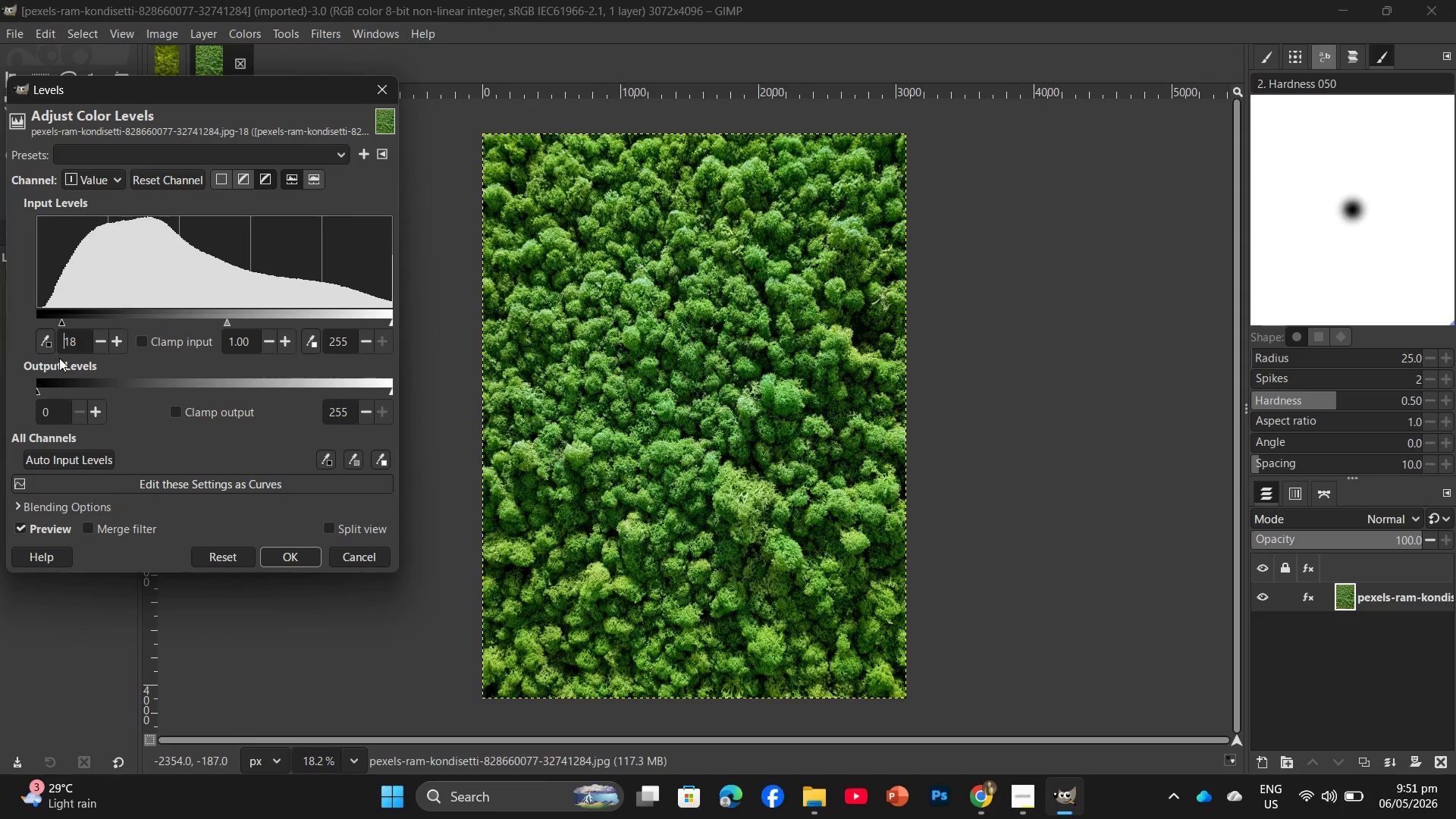 
left_click_drag(start_coordinate=[62, 320], to_coordinate=[57, 320])
 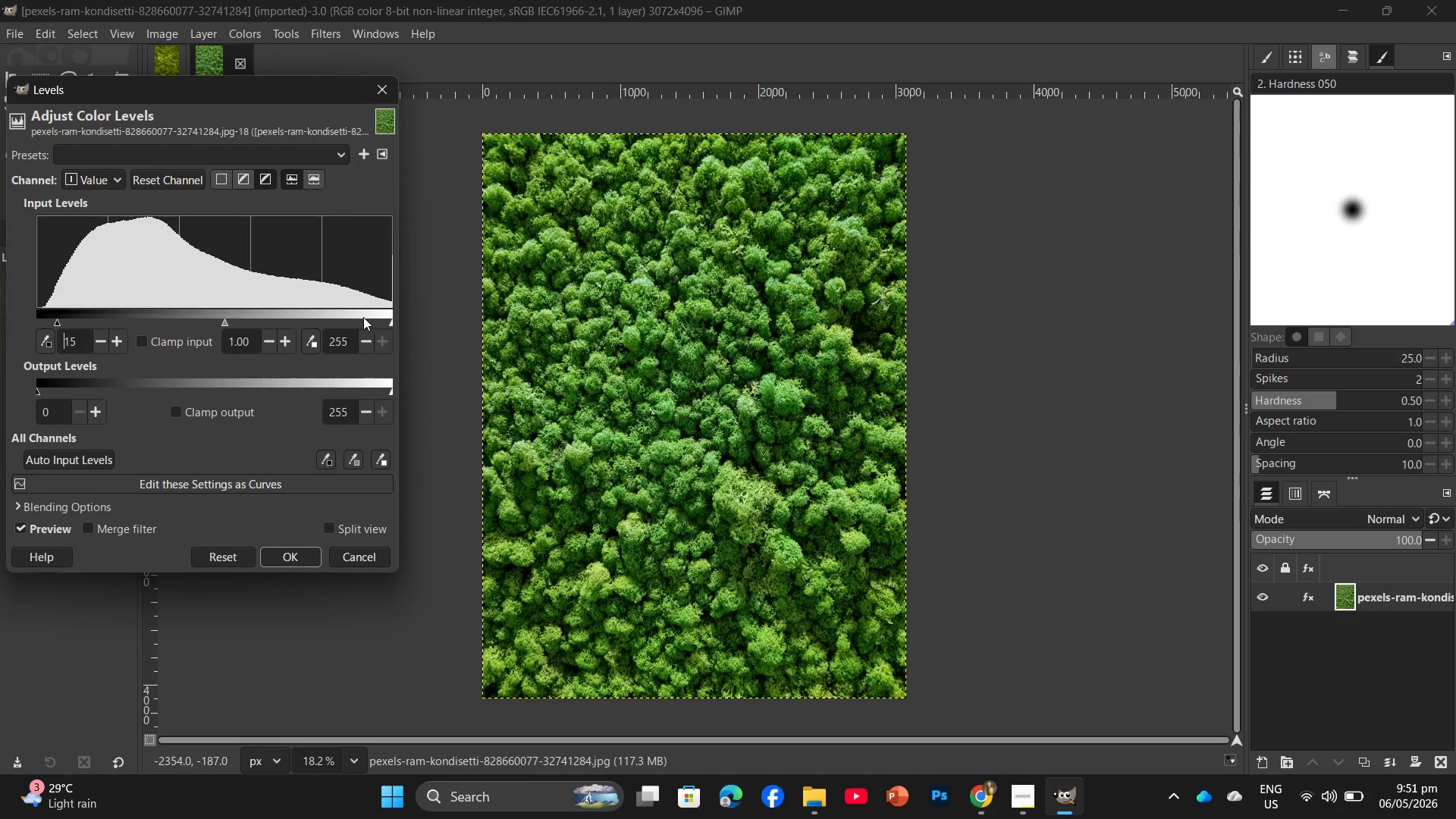 
wait(5.69)
 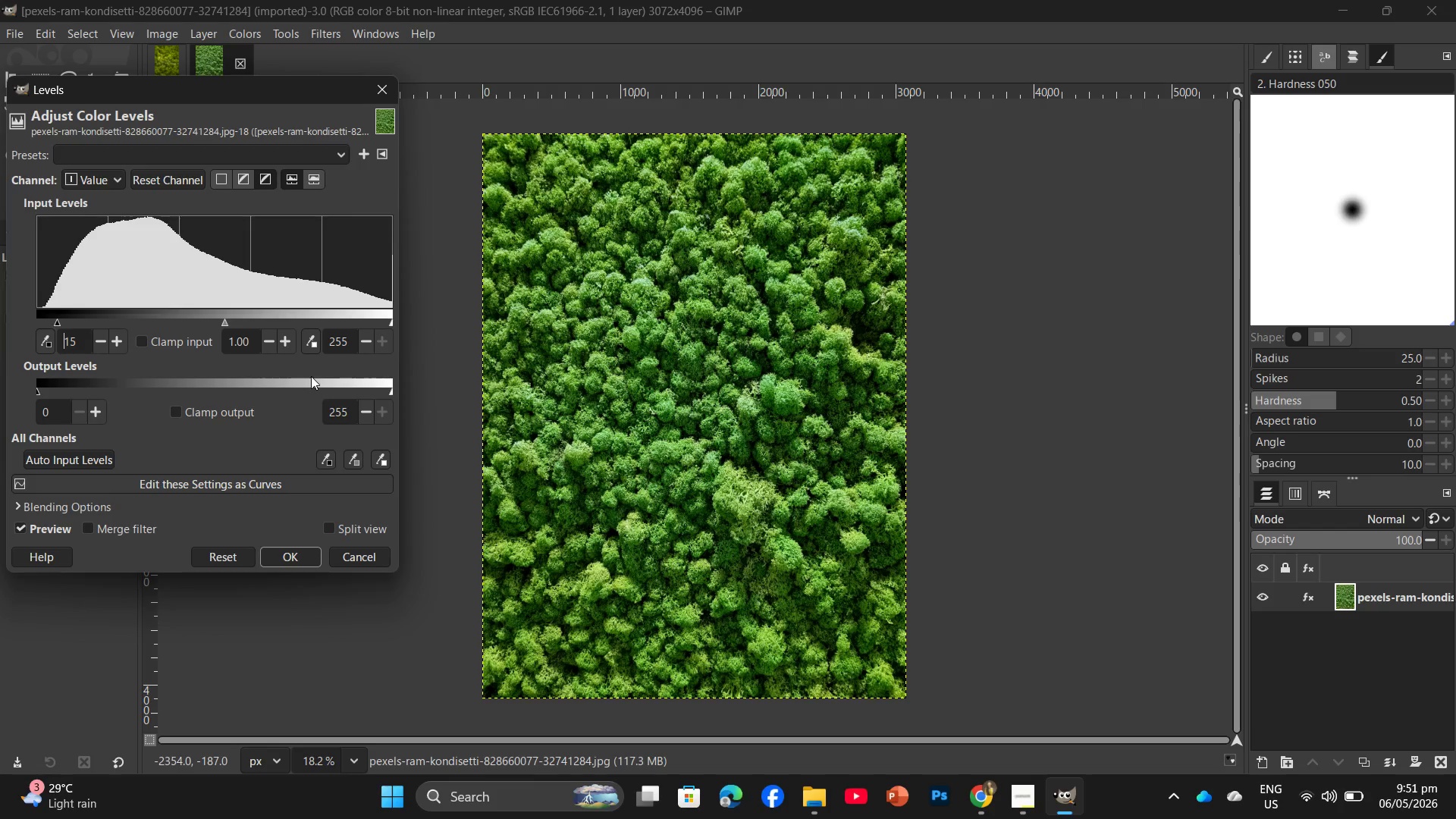 
left_click_drag(start_coordinate=[391, 321], to_coordinate=[406, 322])
 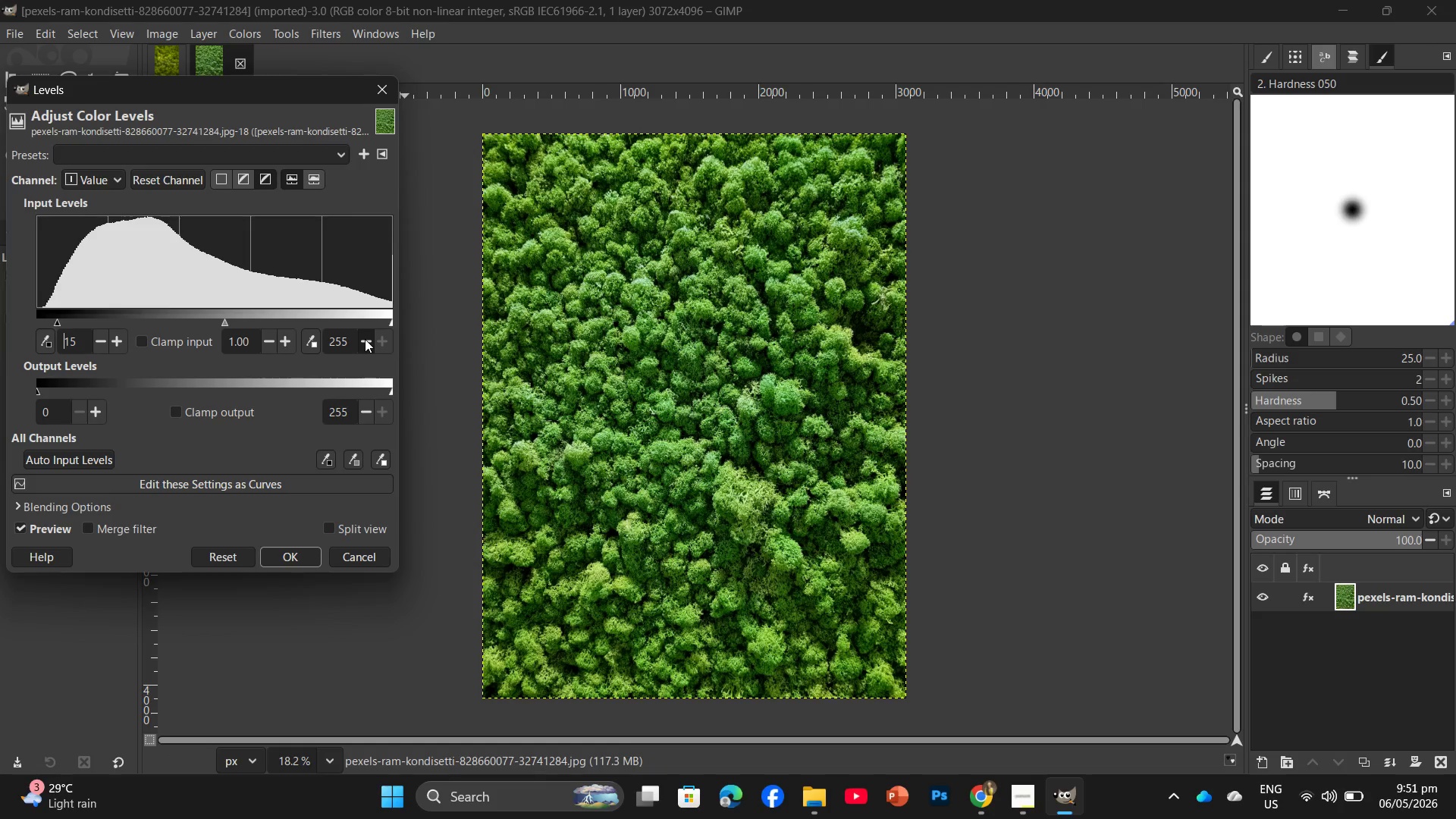 
double_click([365, 339])
 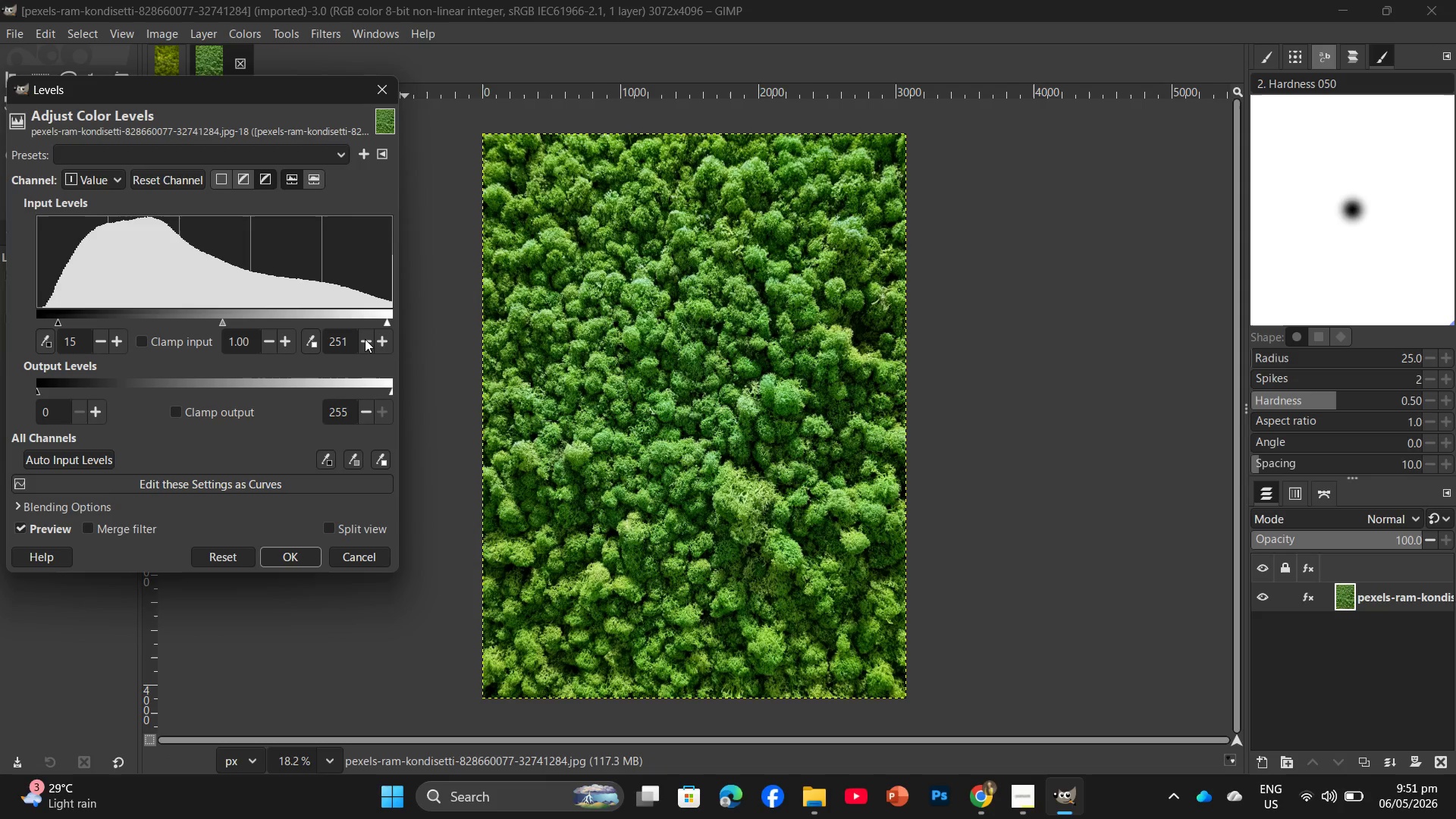 
triple_click([365, 339])
 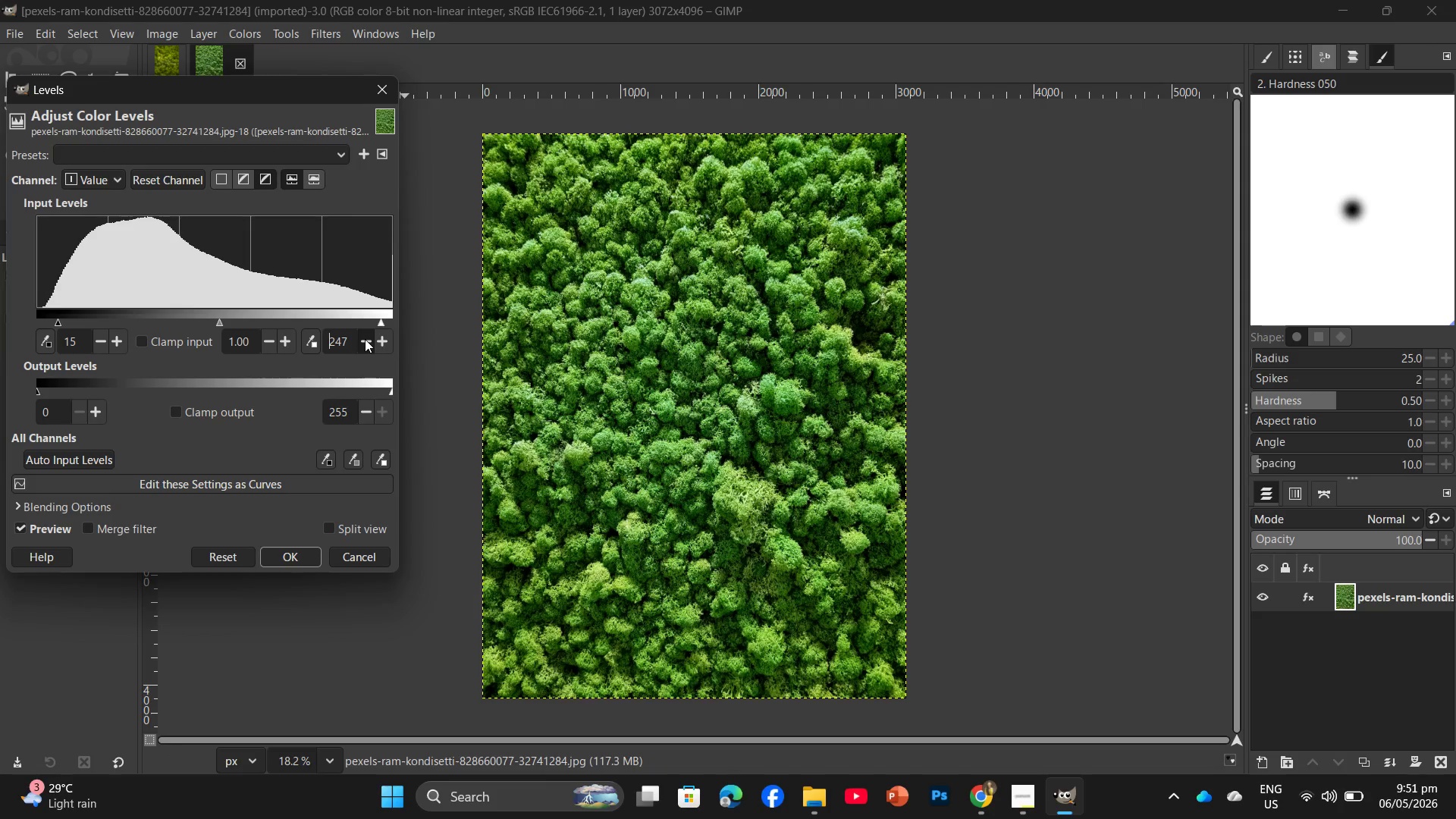 
double_click([365, 339])
 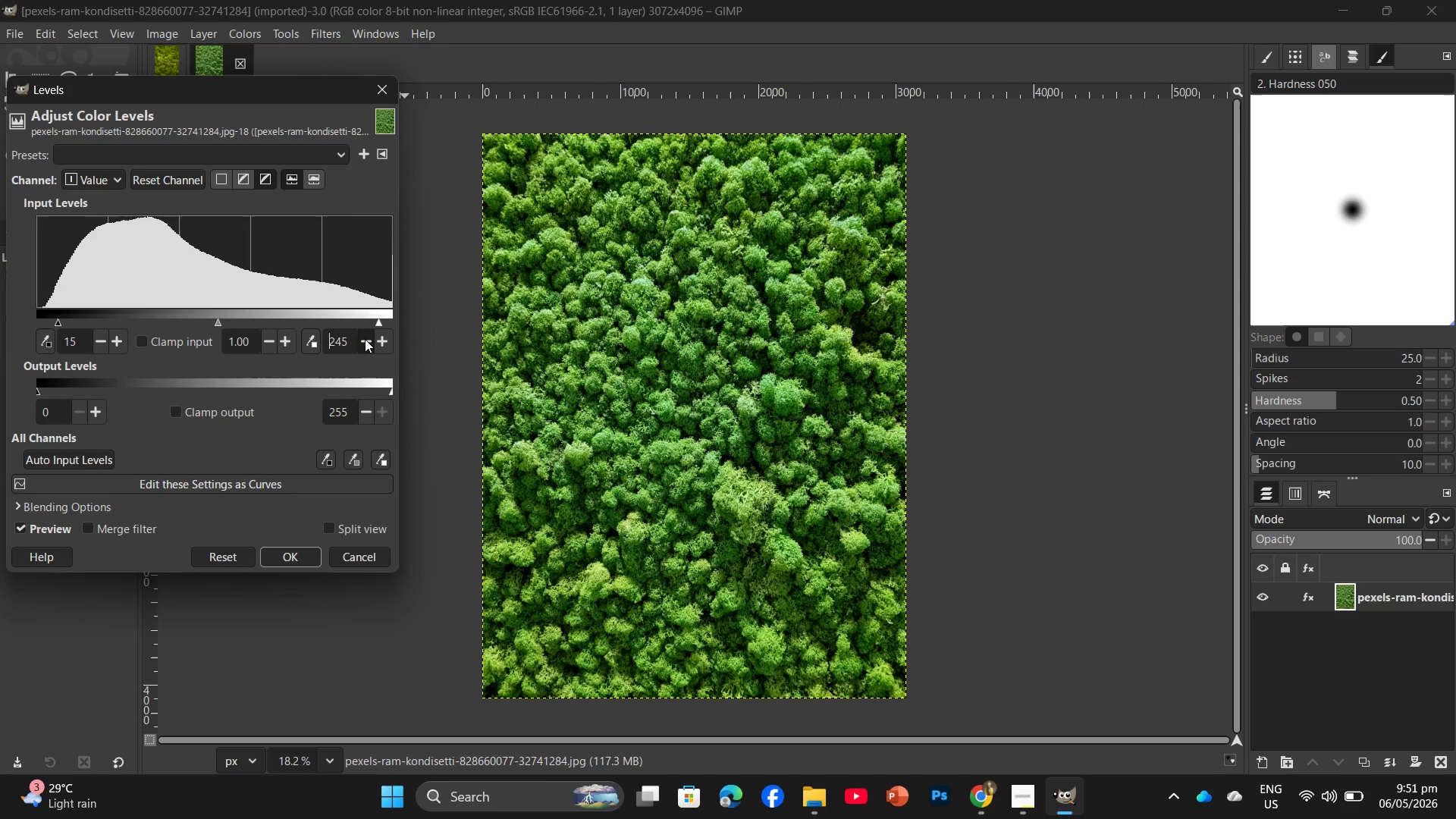 
double_click([365, 339])
 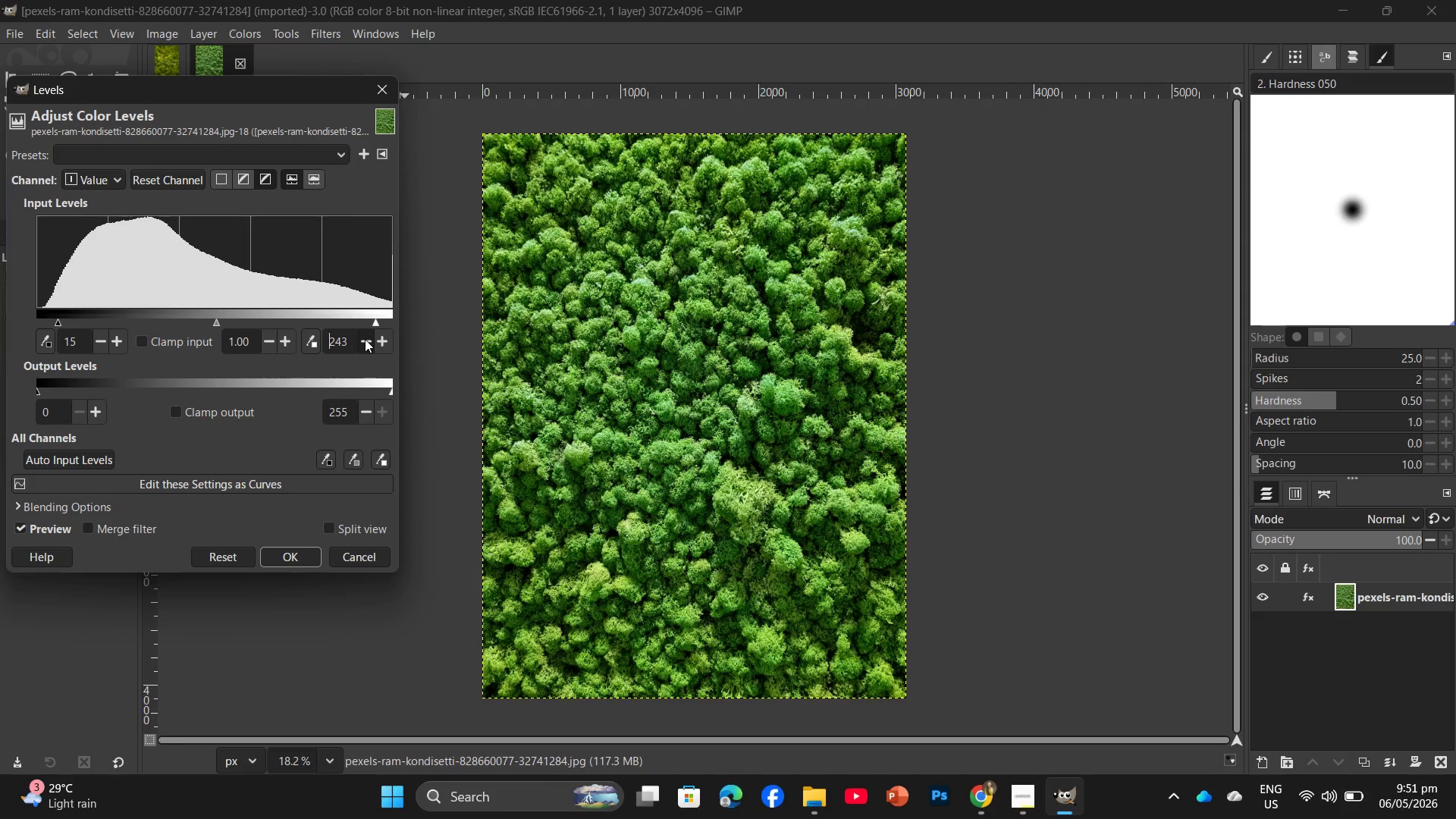 
triple_click([365, 339])
 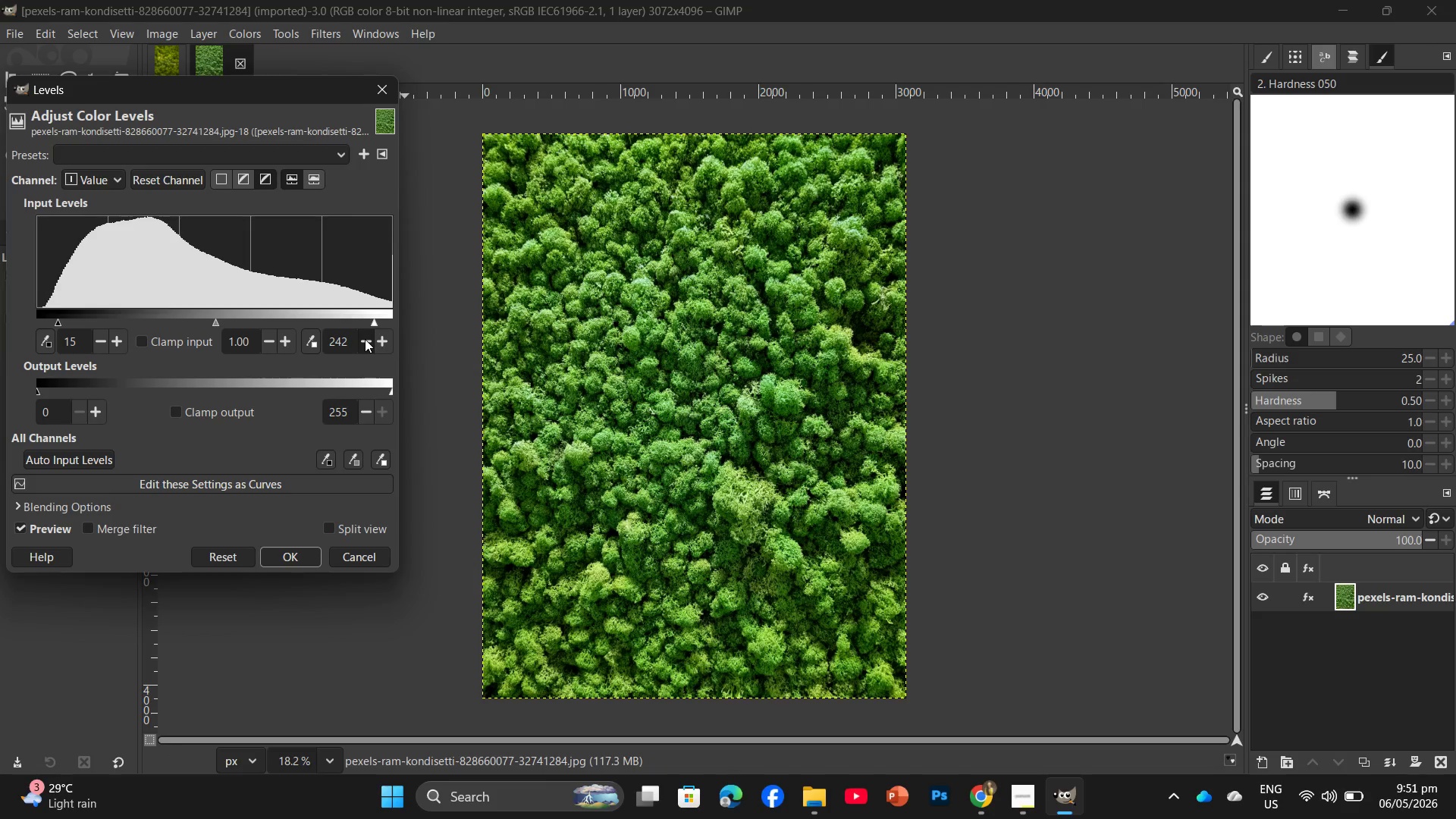 
triple_click([365, 339])
 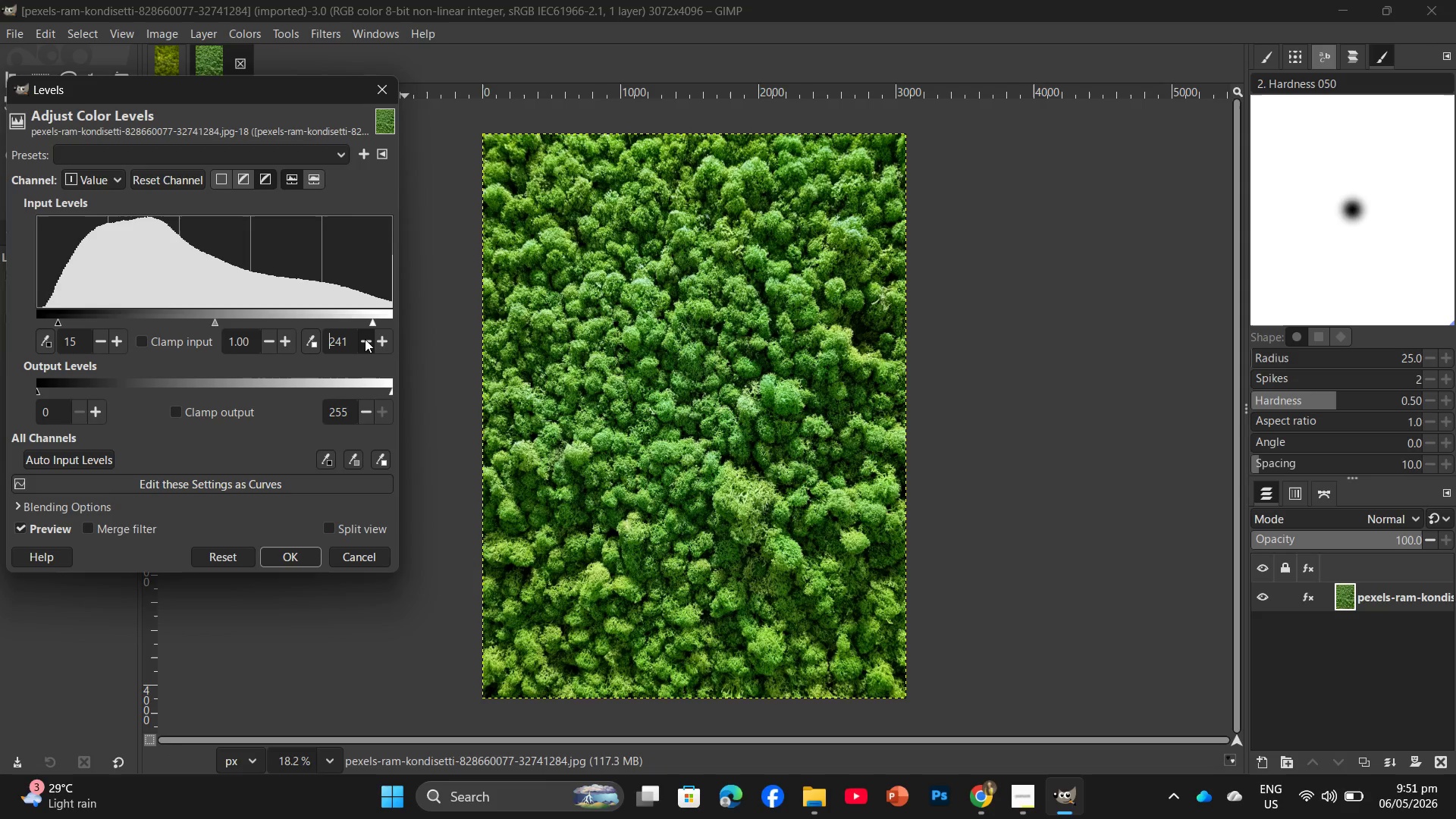 
left_click([365, 339])
 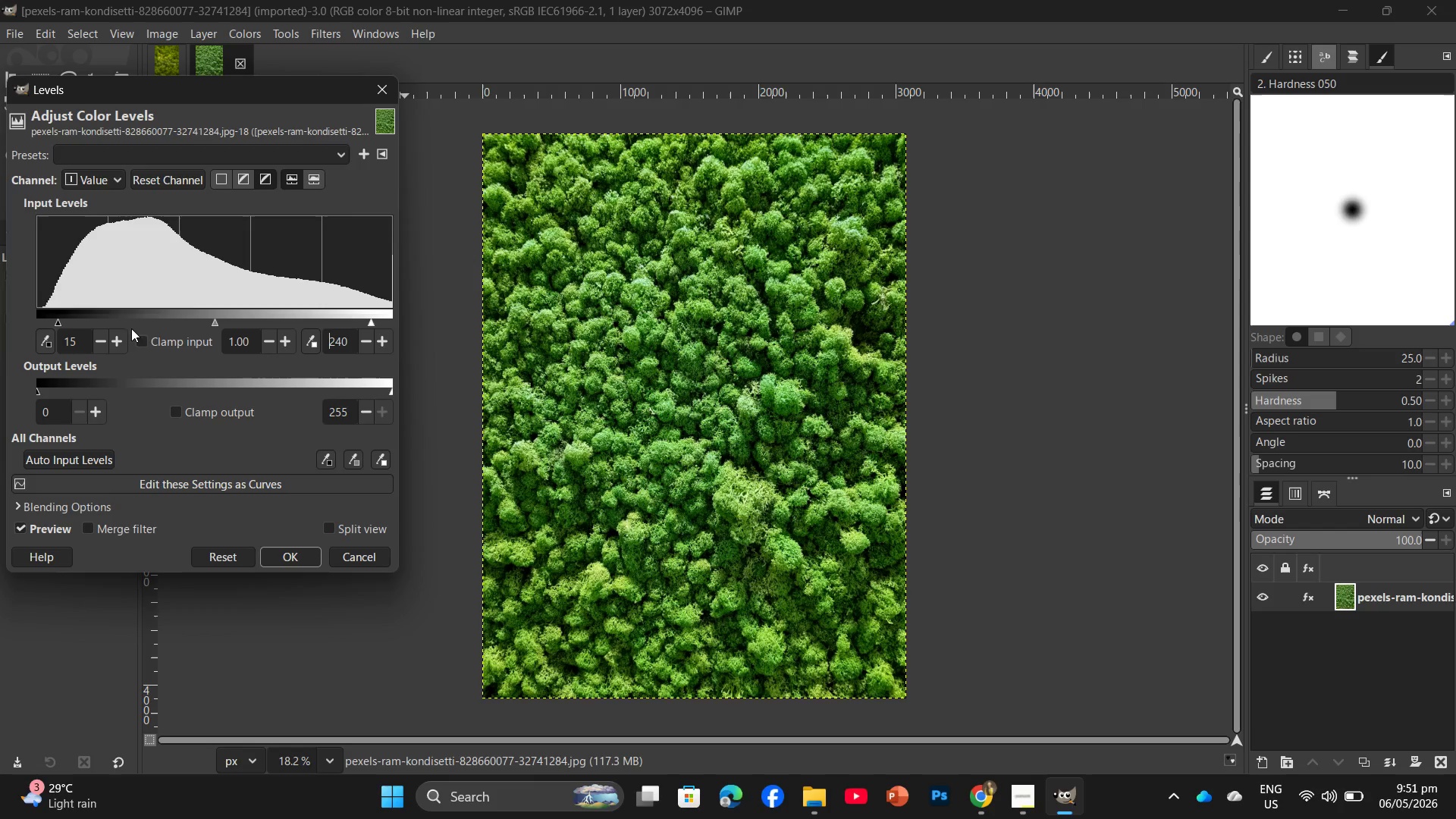 
double_click([281, 337])
 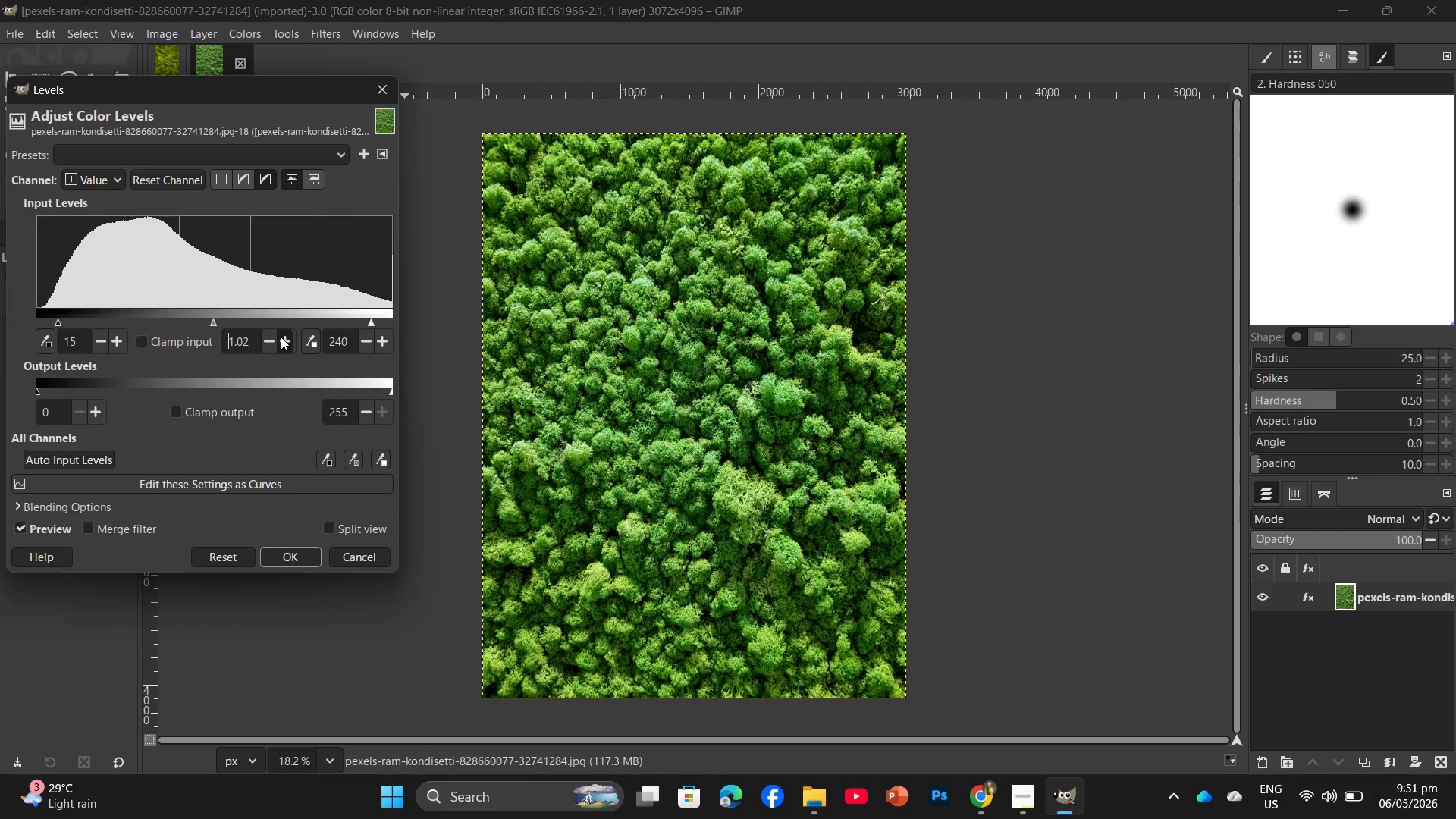 
triple_click([281, 337])
 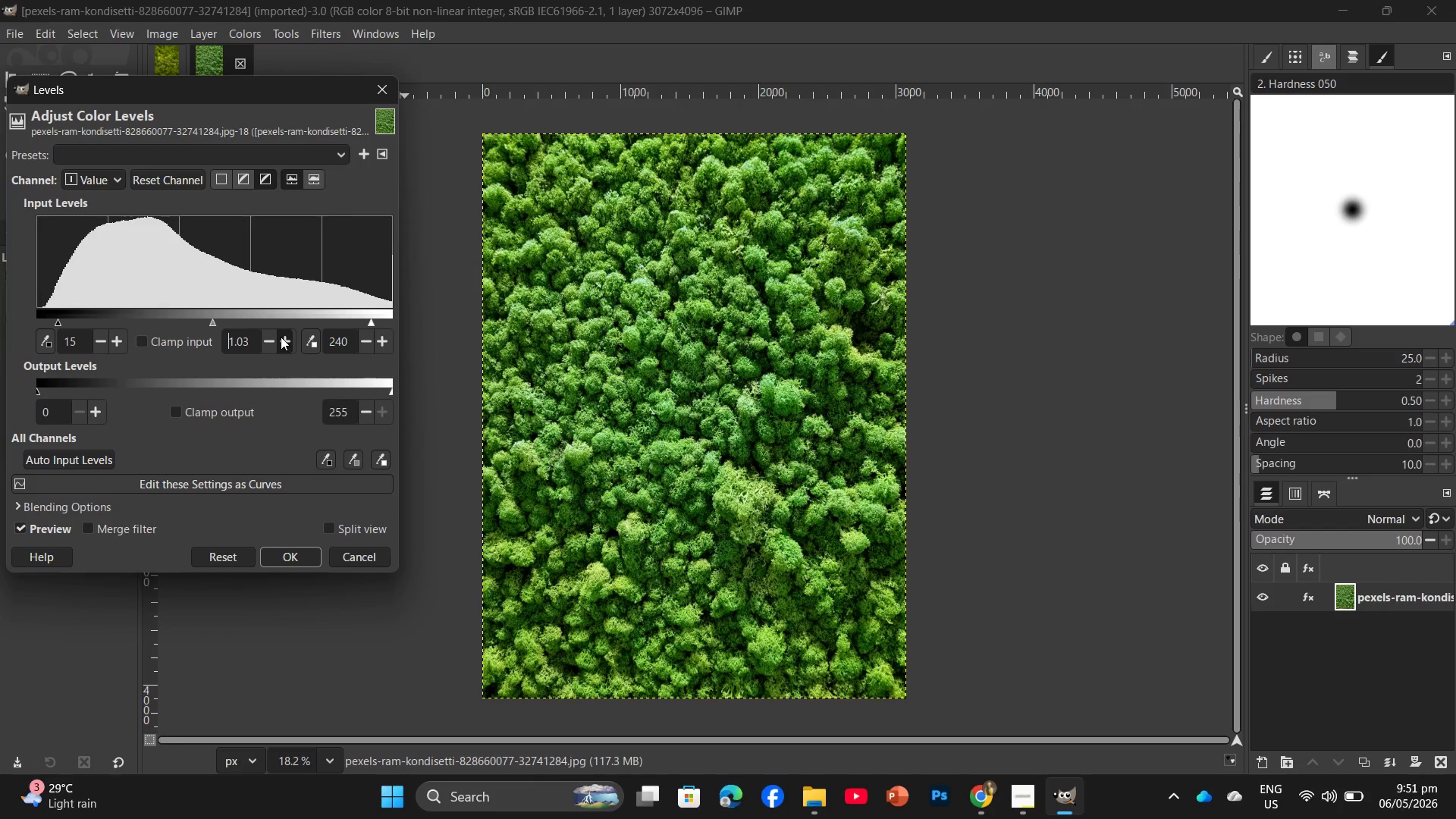 
triple_click([281, 337])
 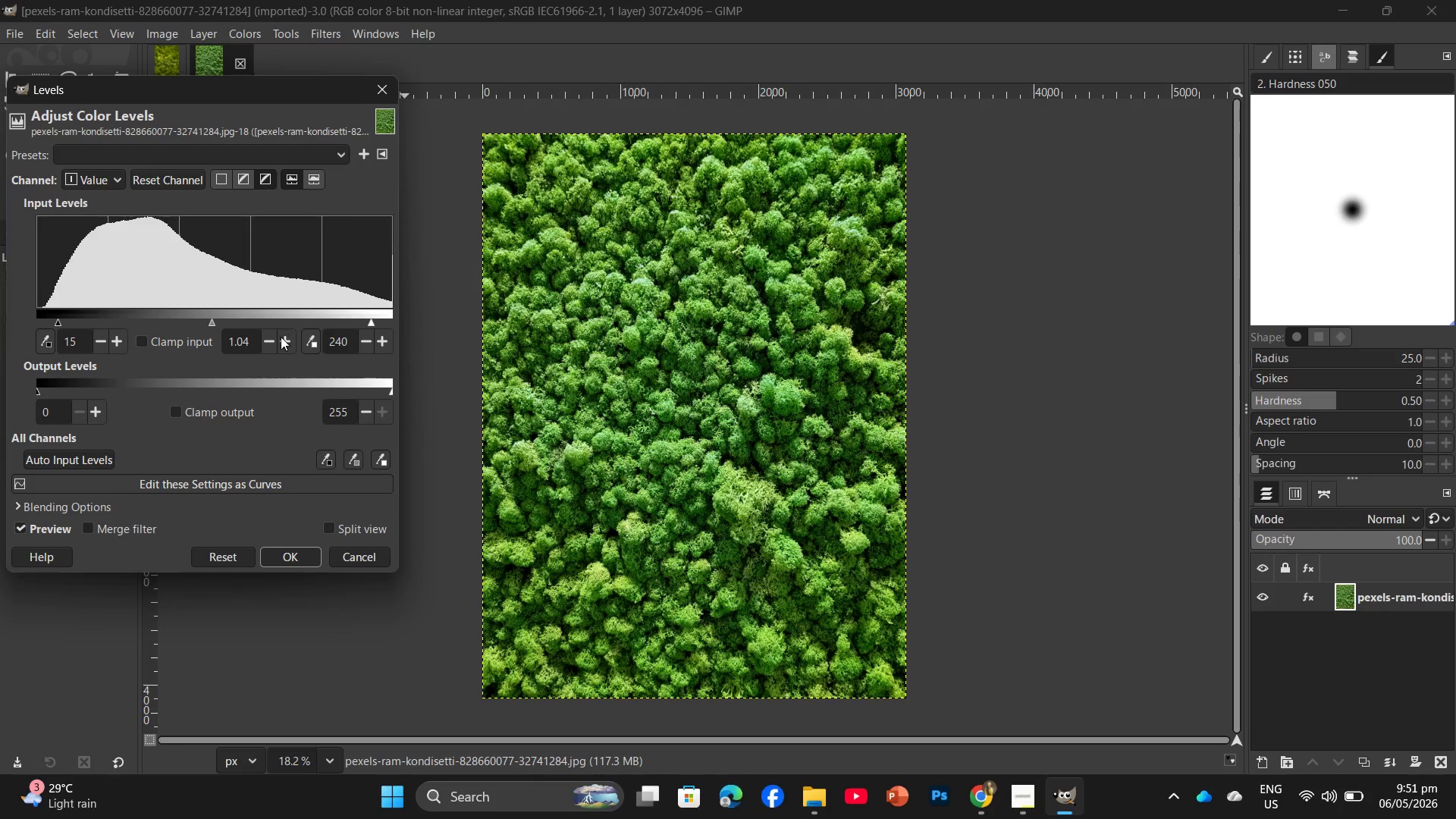 
triple_click([281, 336])
 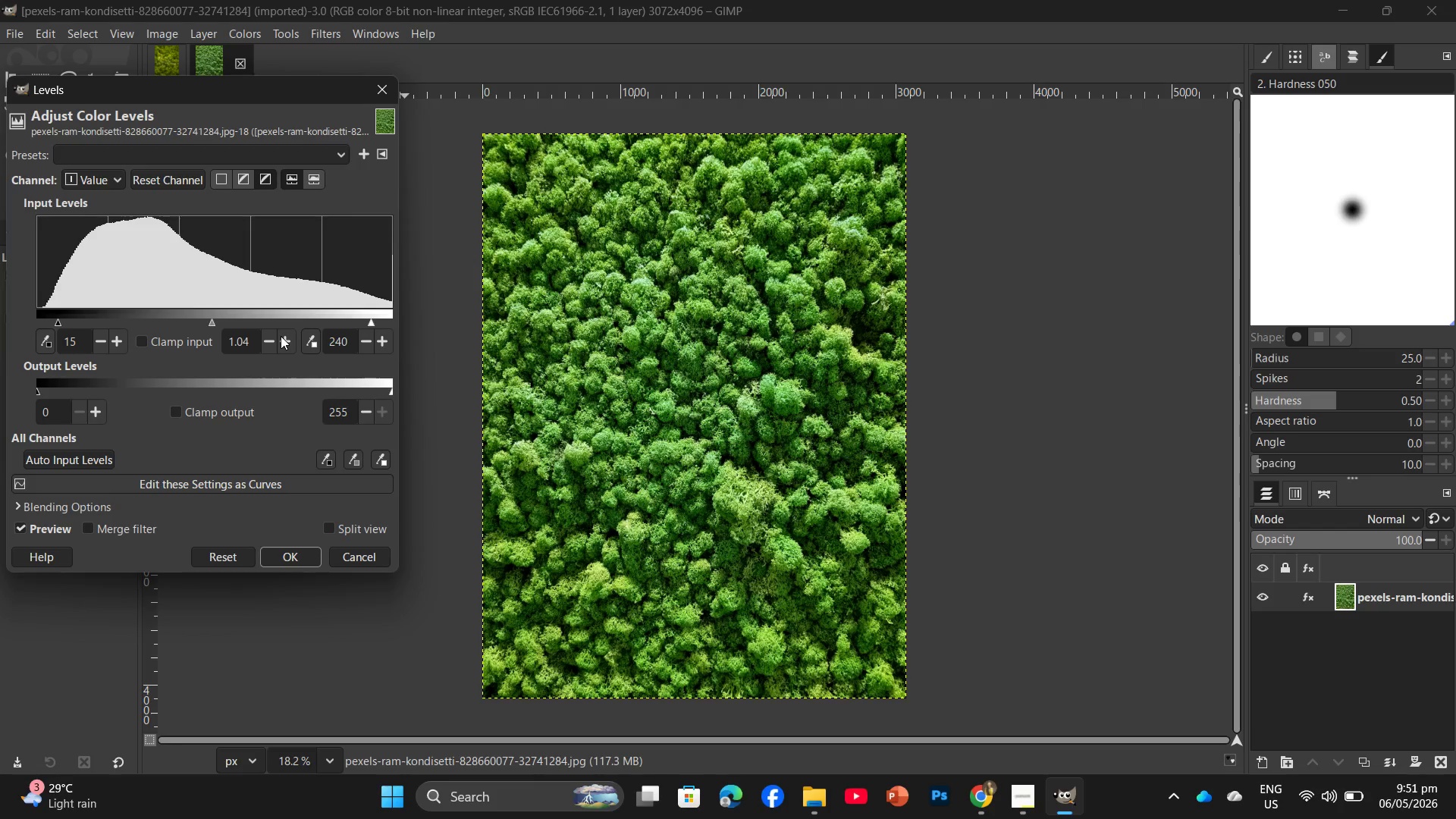 
triple_click([281, 336])
 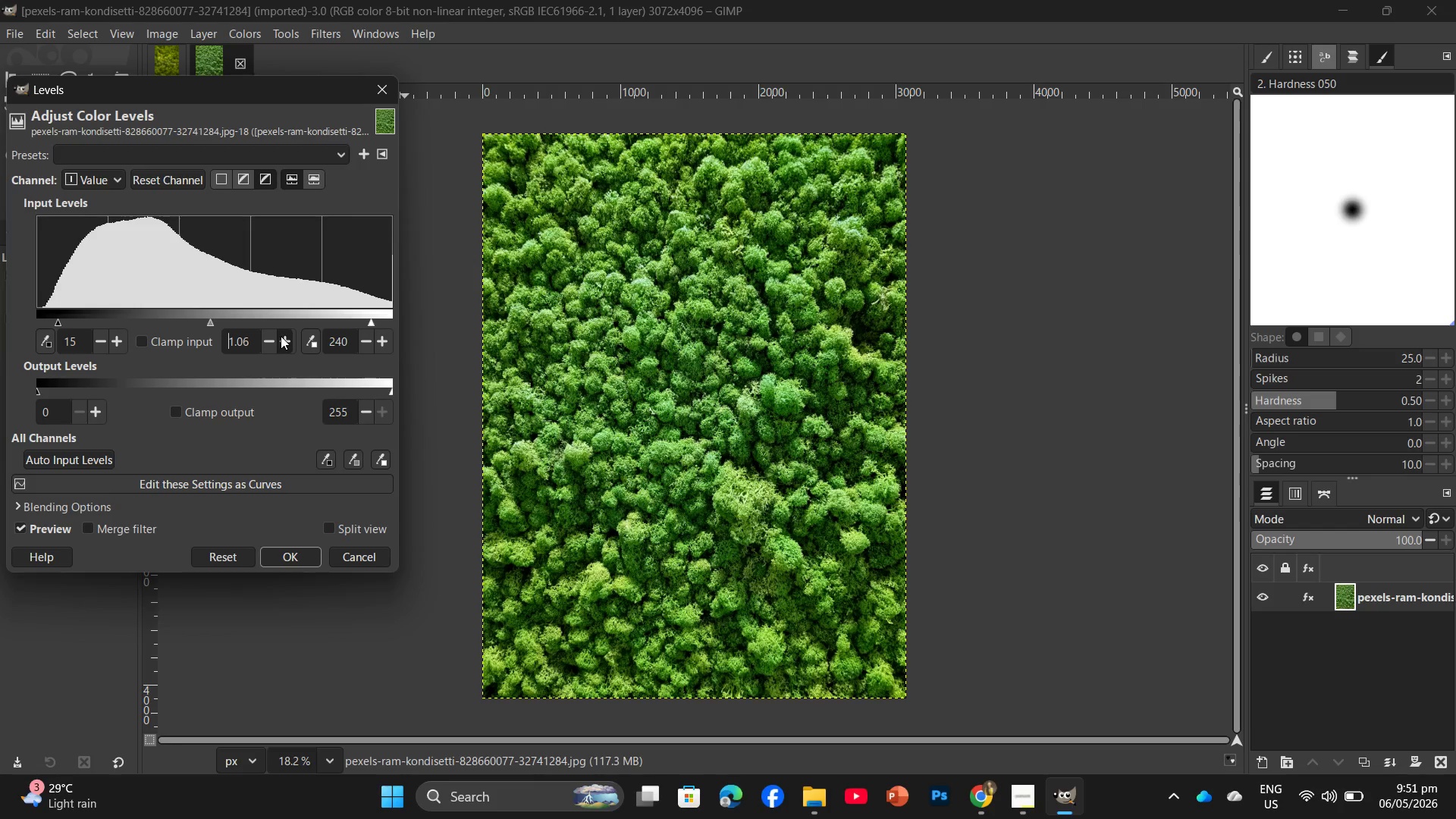 
triple_click([281, 336])
 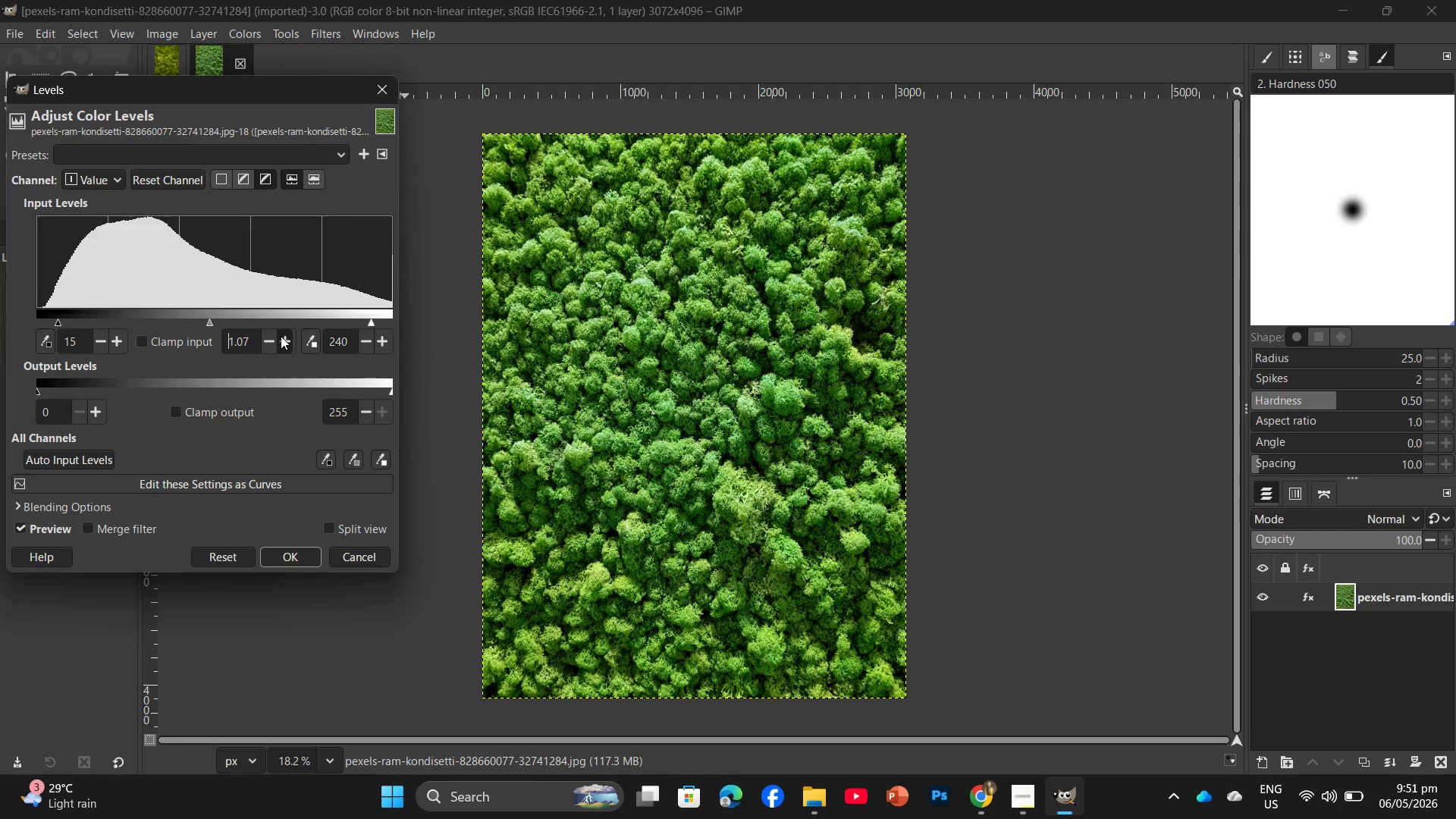 
triple_click([281, 336])
 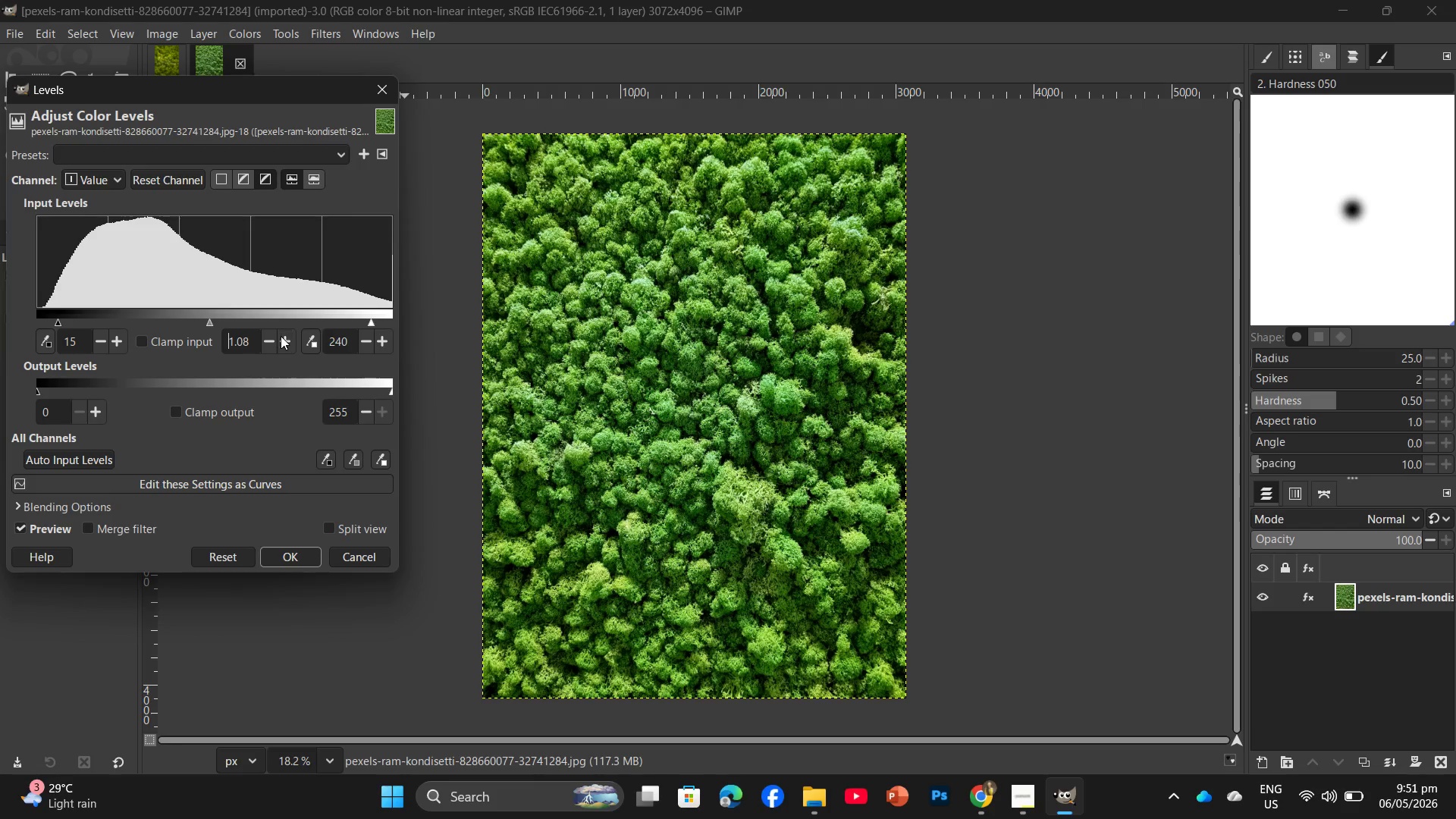 
triple_click([281, 336])
 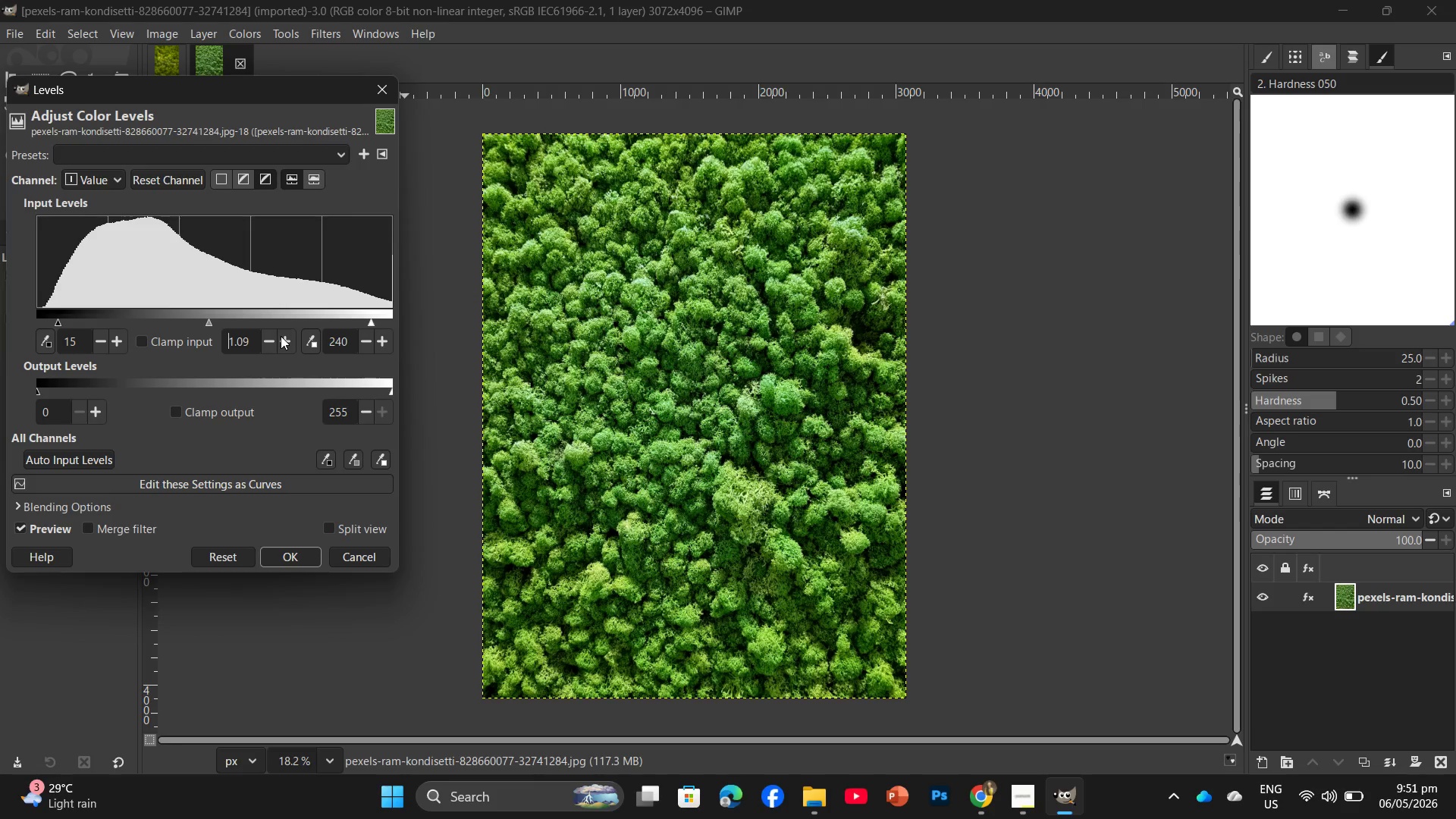 
triple_click([281, 336])
 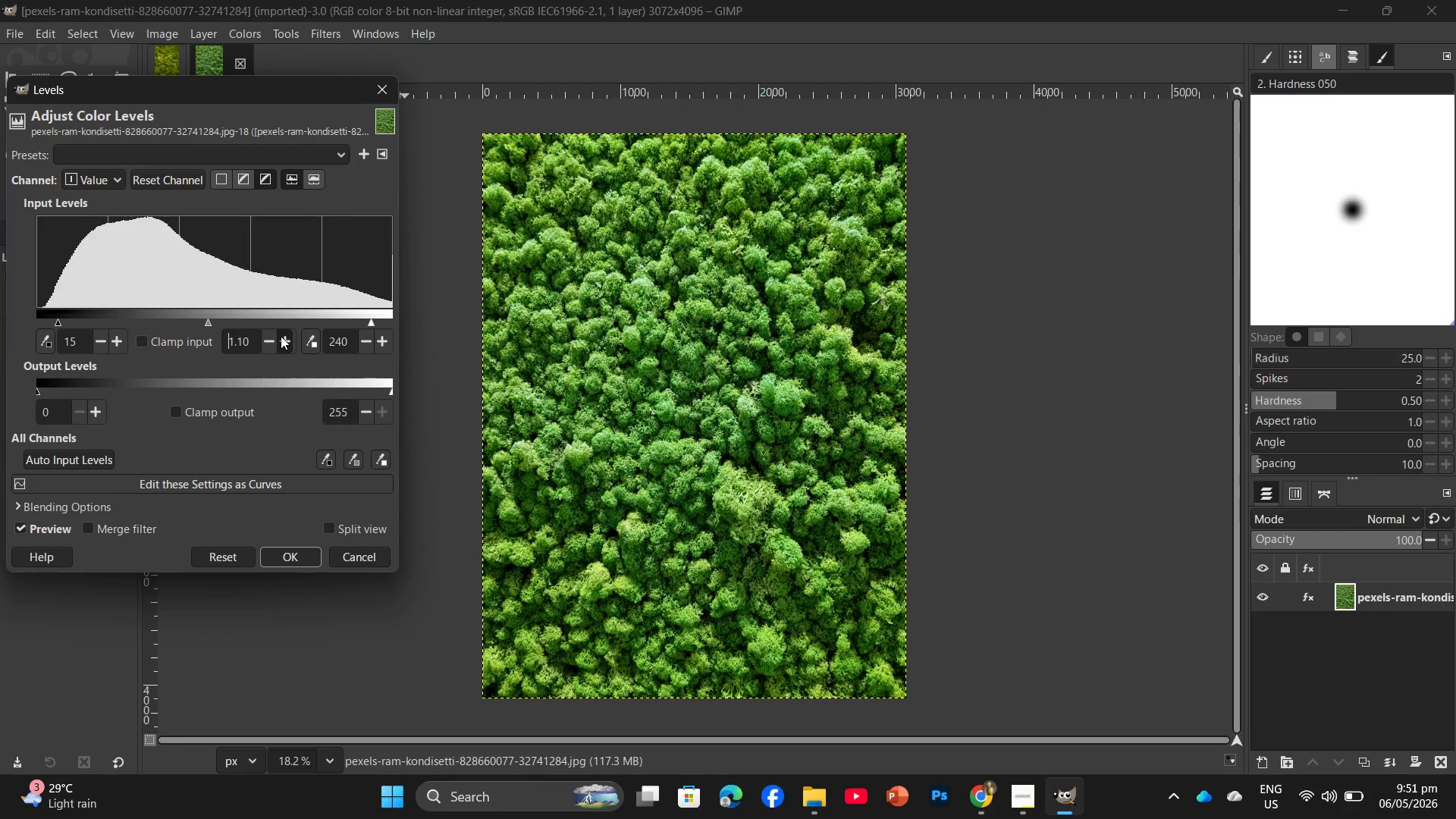 
left_click([281, 336])
 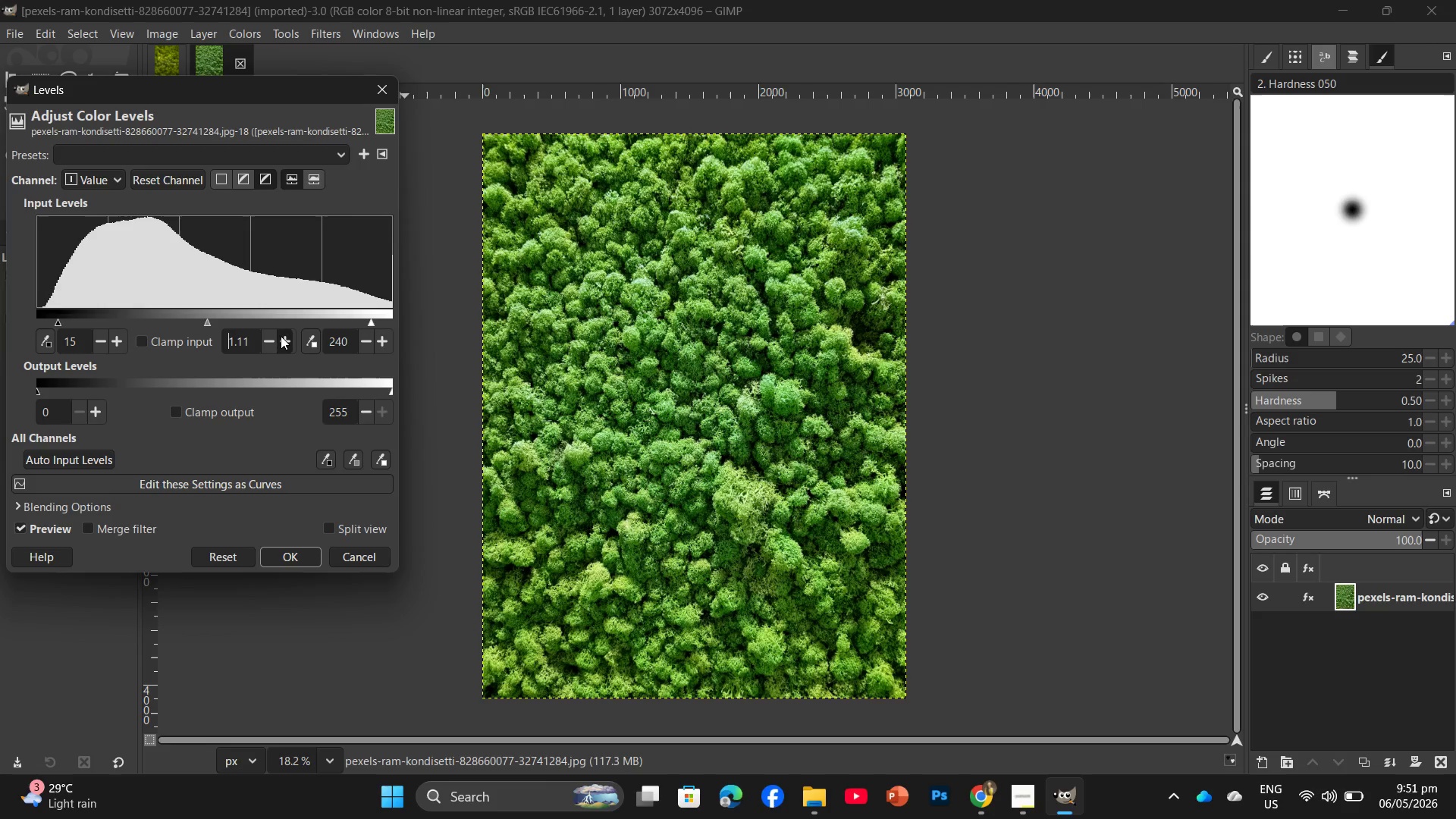 
left_click([262, 335])
 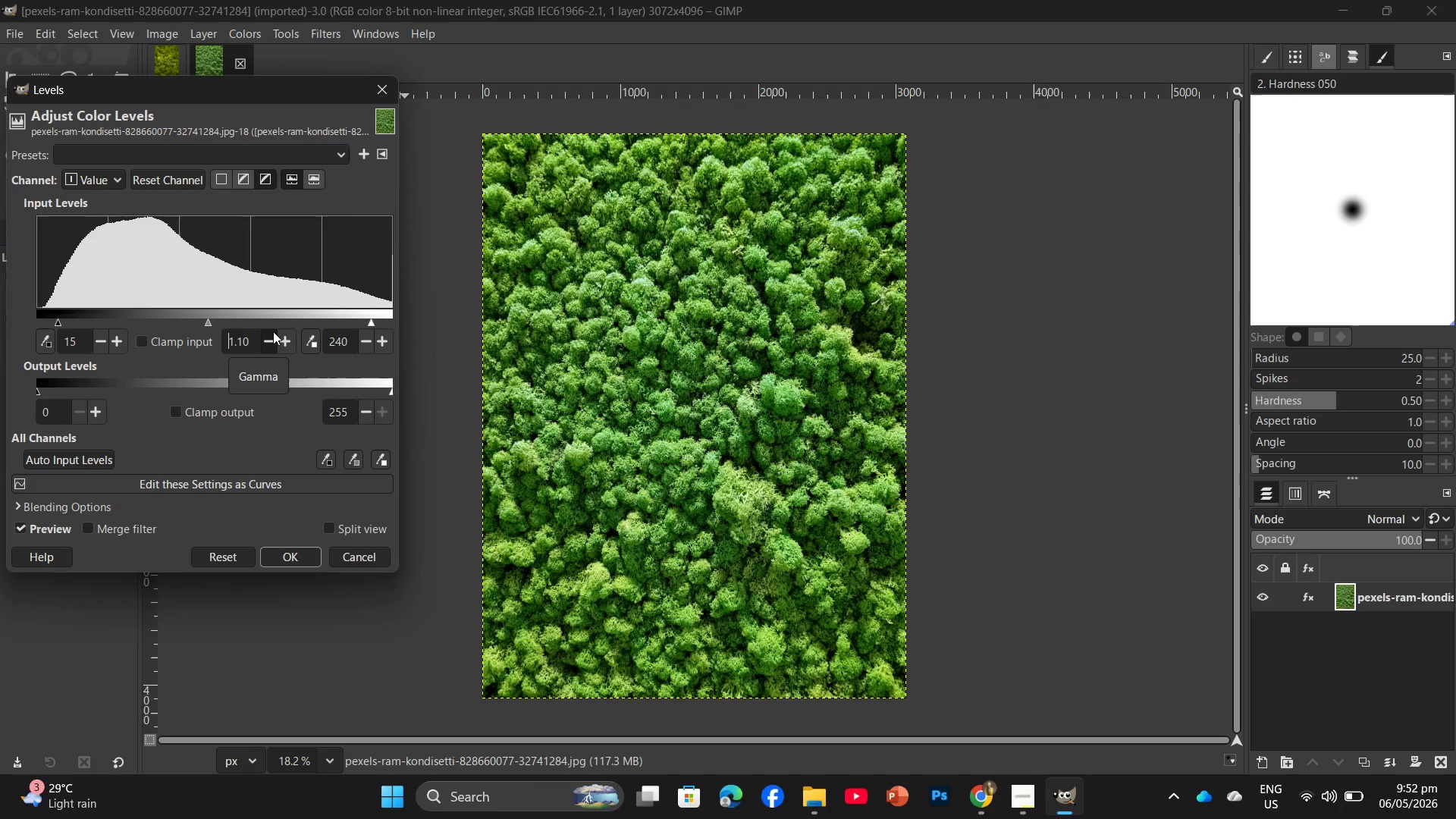 
wait(72.83)
 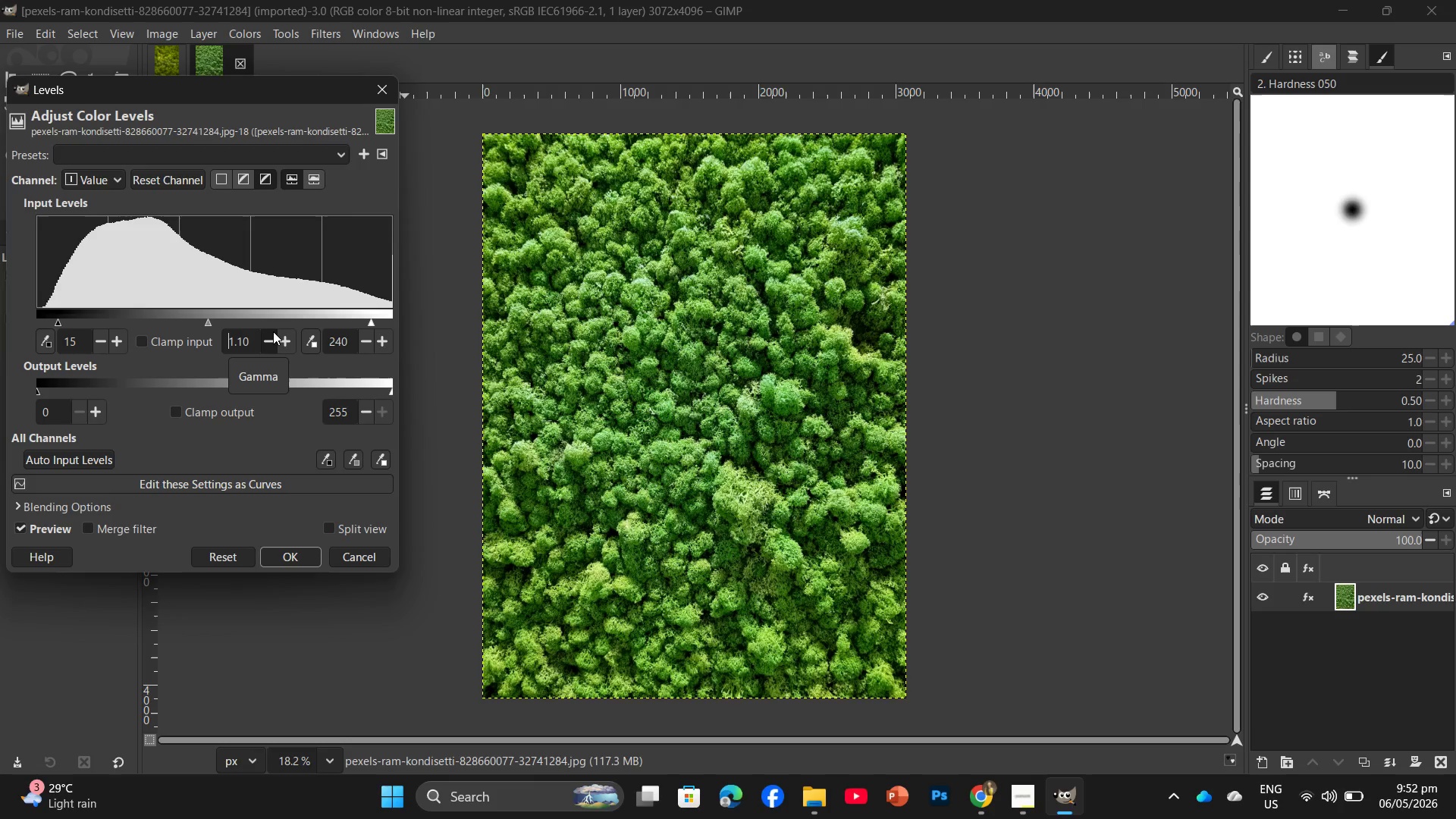 
left_click([293, 561])
 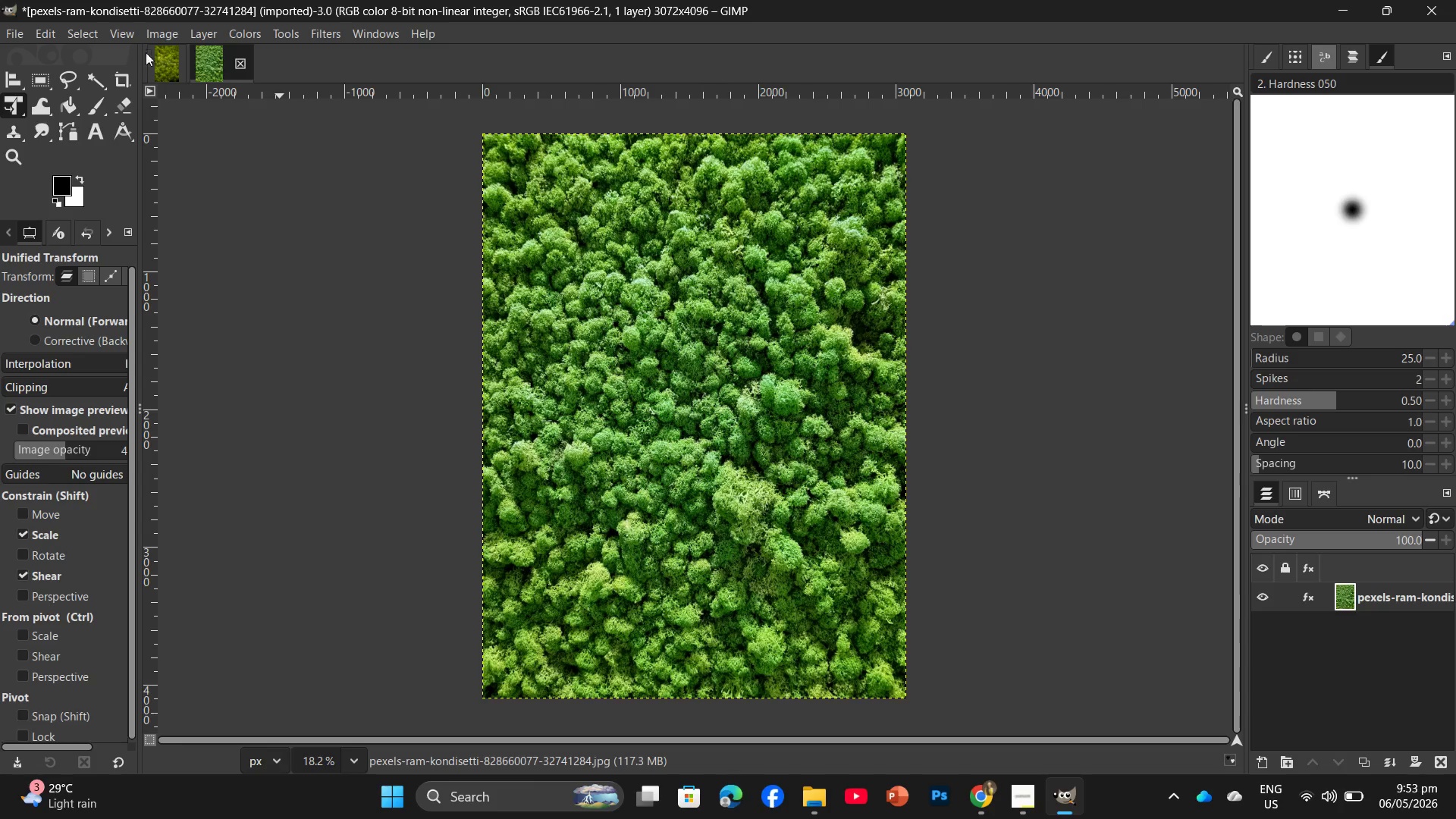 
hold_key(key=ControlLeft, duration=2.41)
scroll: coordinate [689, 443], scroll_direction: up, amount: 7.0
 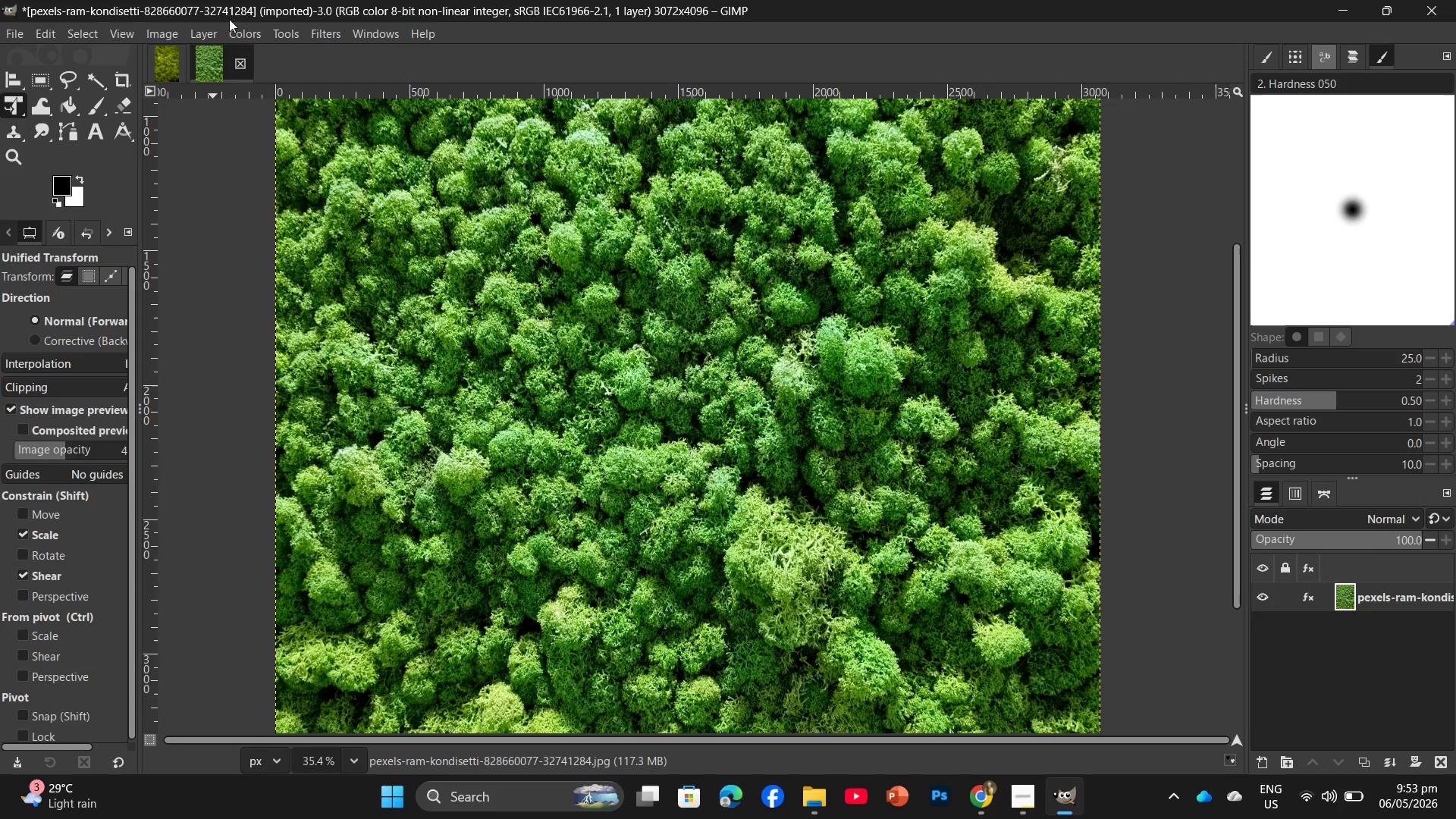 
left_click([249, 28])
 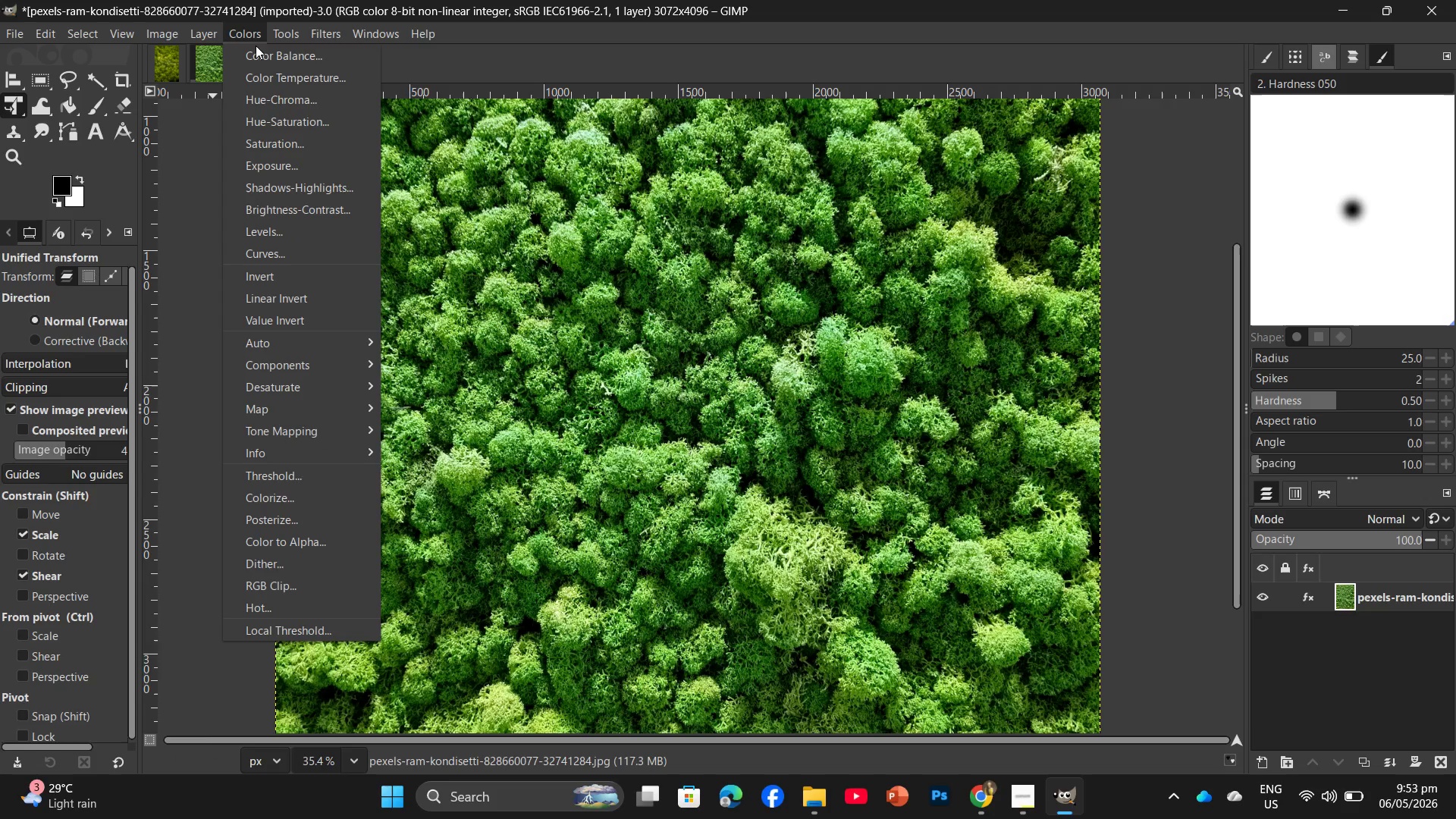 
left_click([258, 122])
 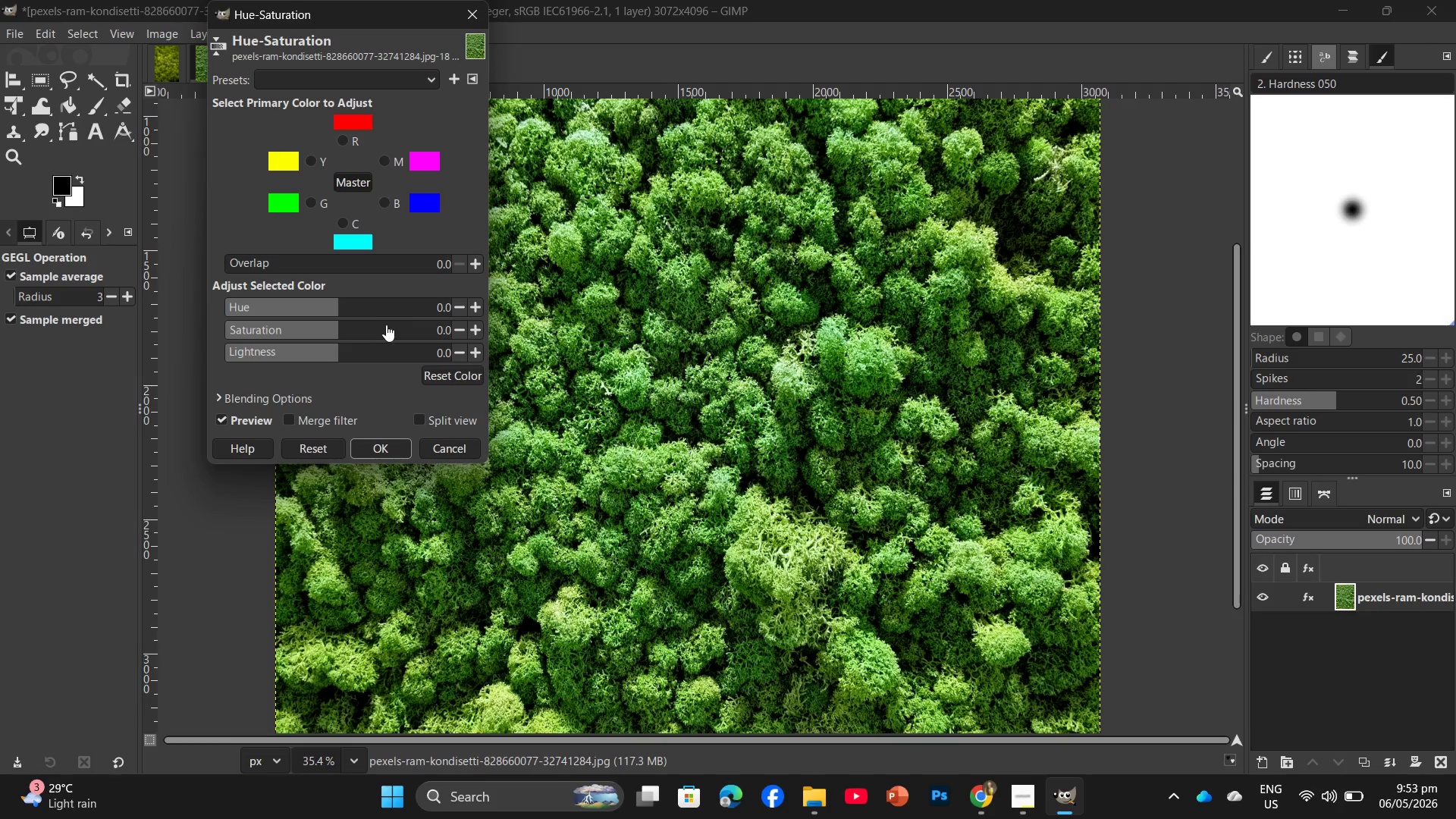 
left_click([345, 327])
 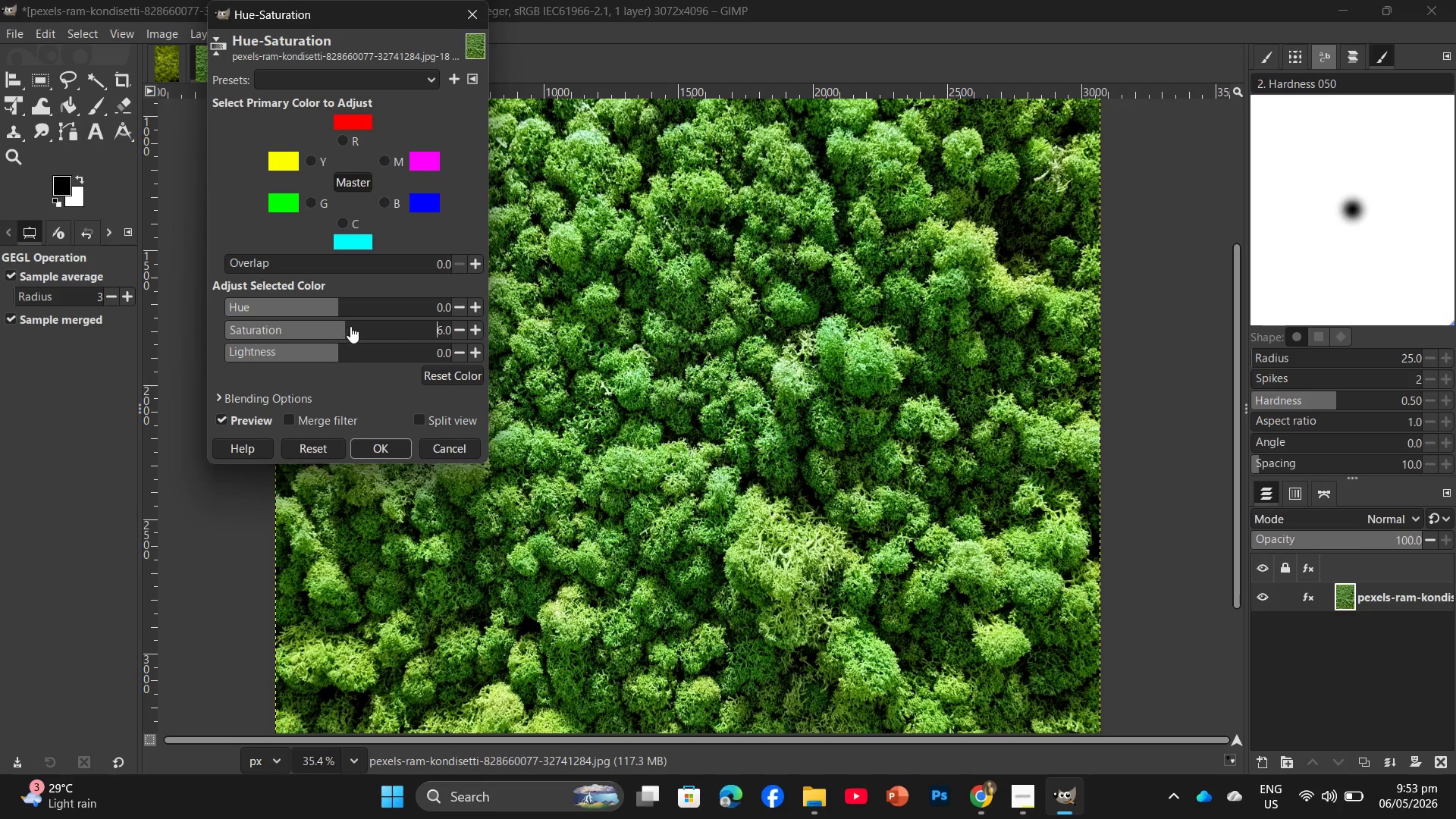 
left_click_drag(start_coordinate=[352, 325], to_coordinate=[348, 341])
 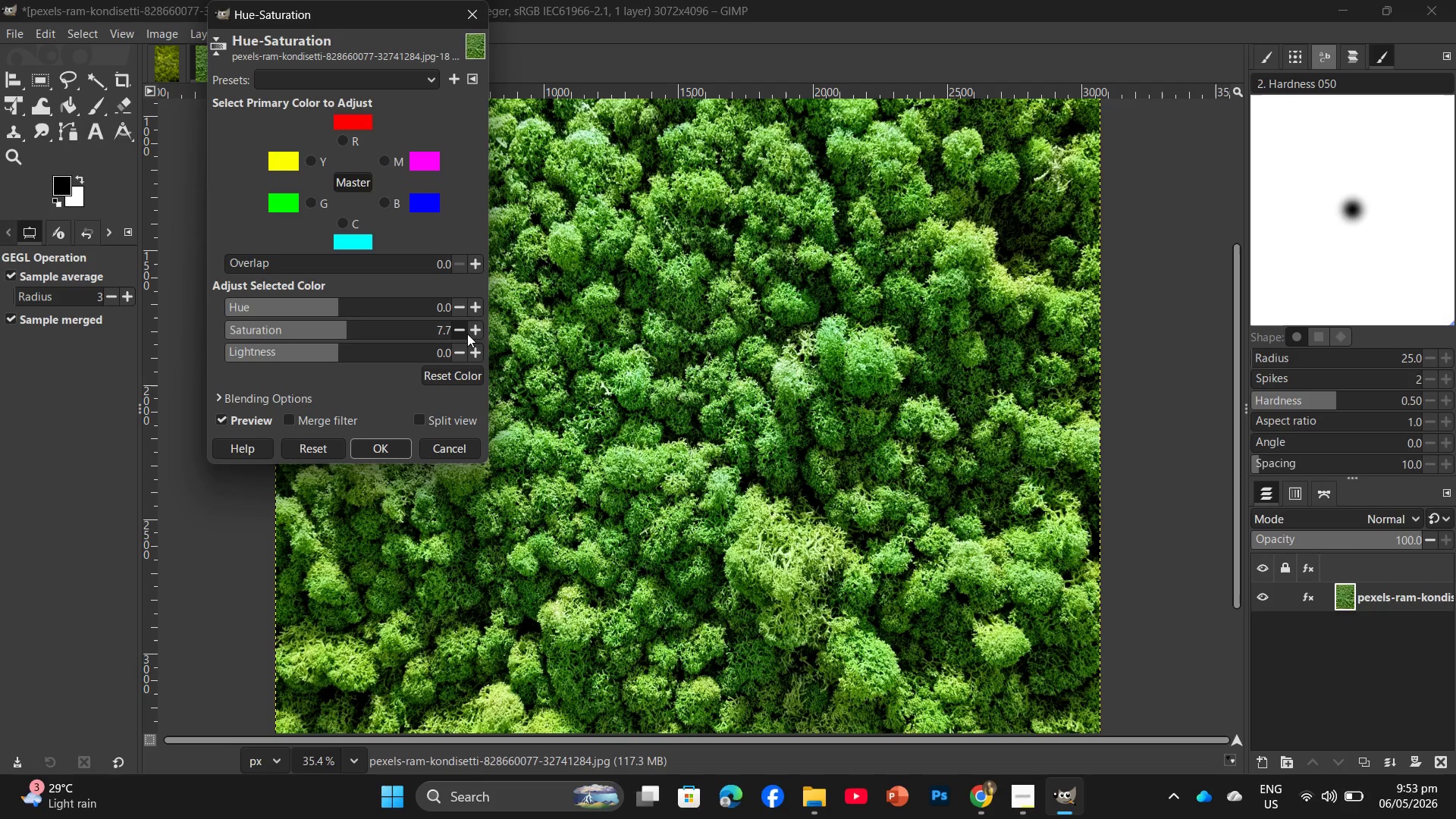 
double_click([467, 334])
 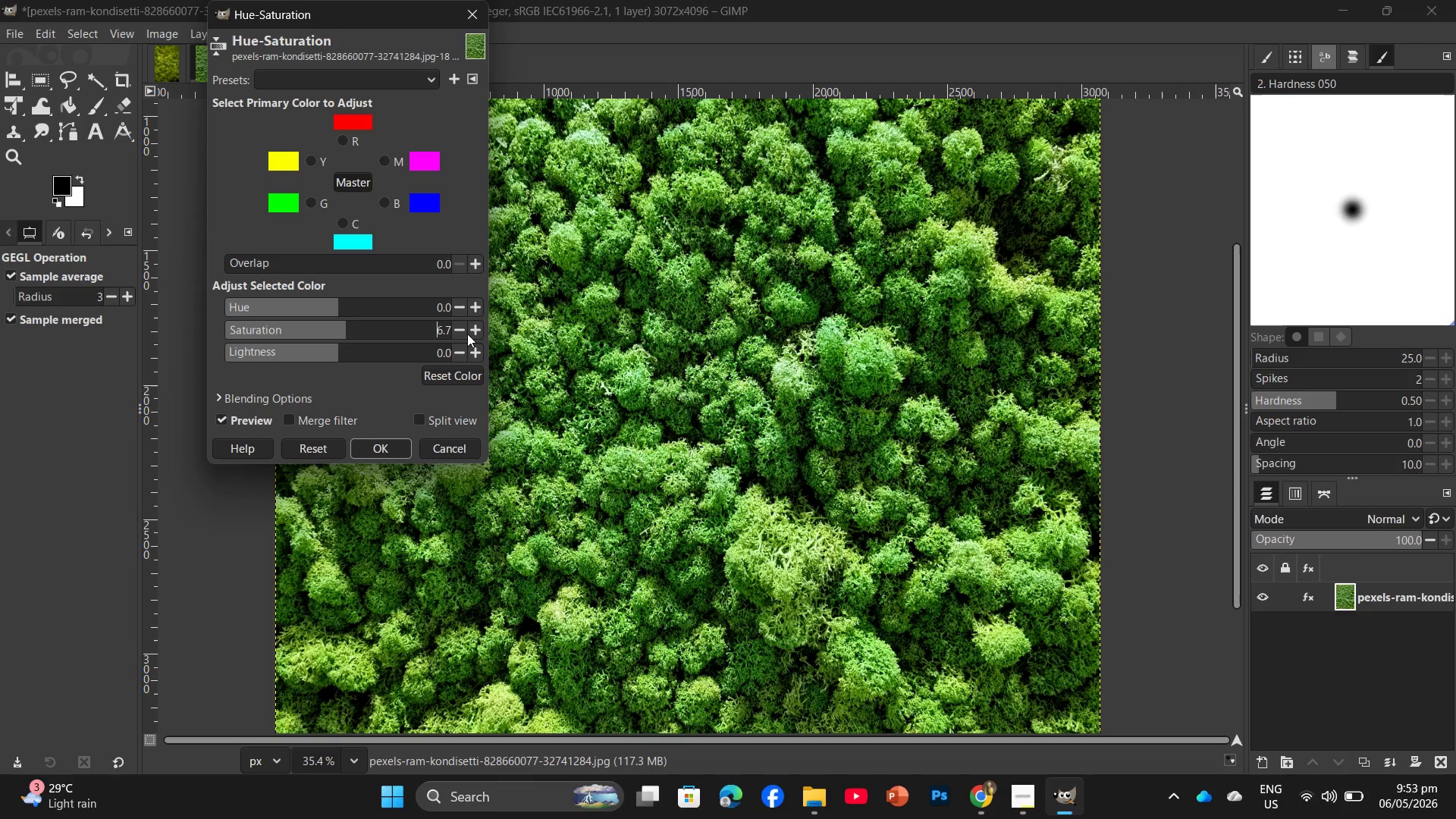 
triple_click([467, 334])
 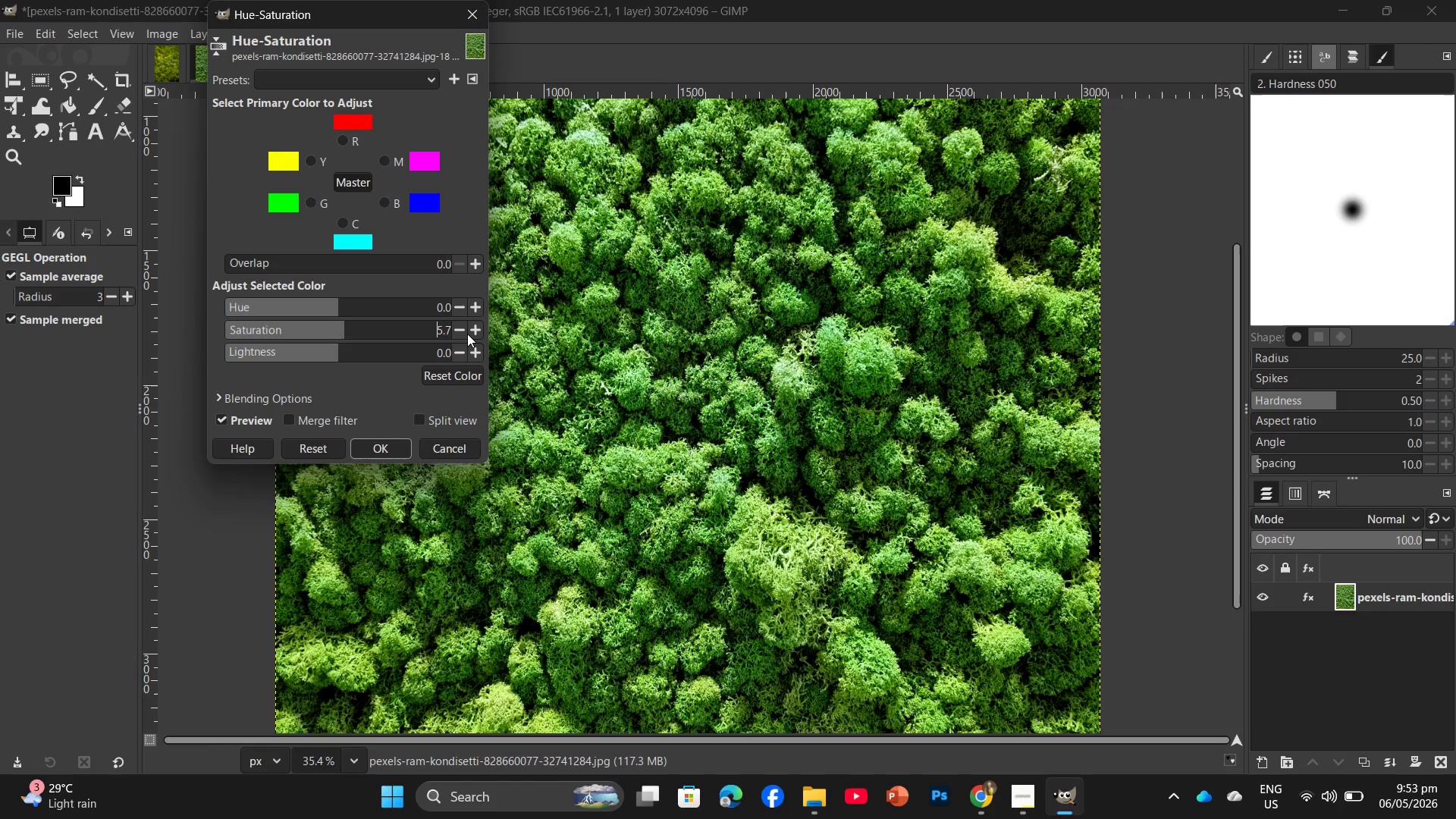 
triple_click([467, 334])
 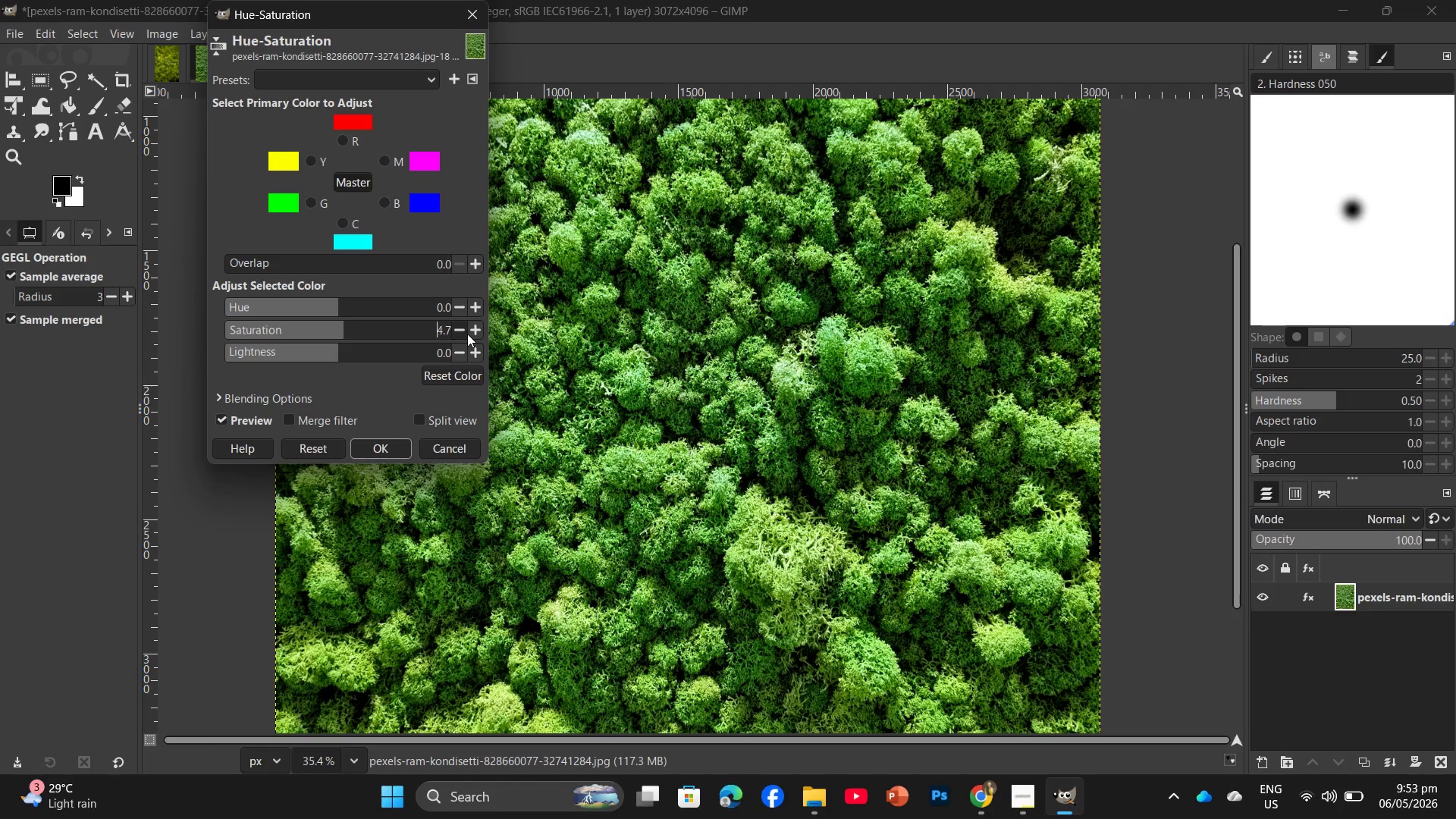 
triple_click([467, 334])
 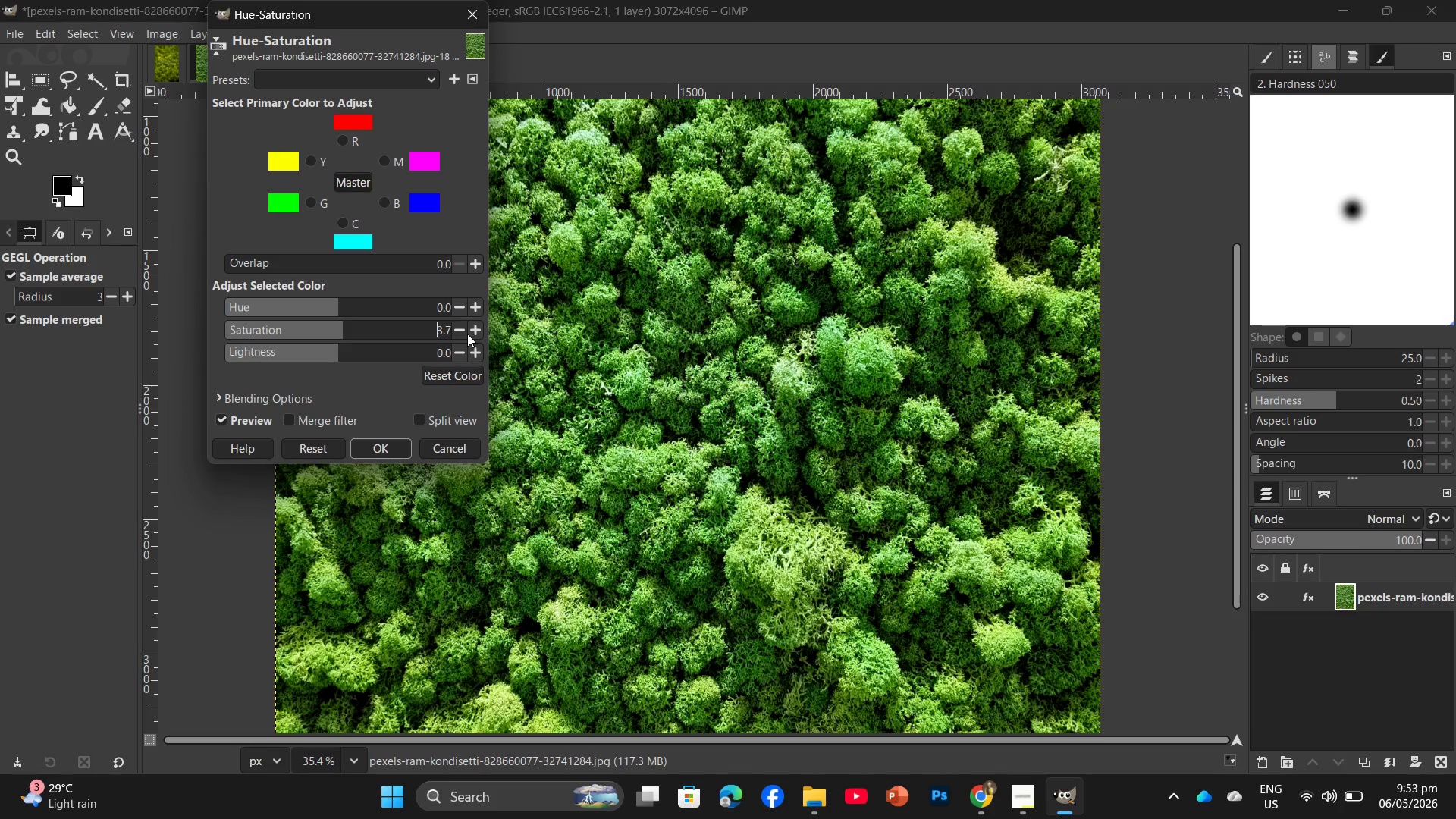 
triple_click([467, 334])
 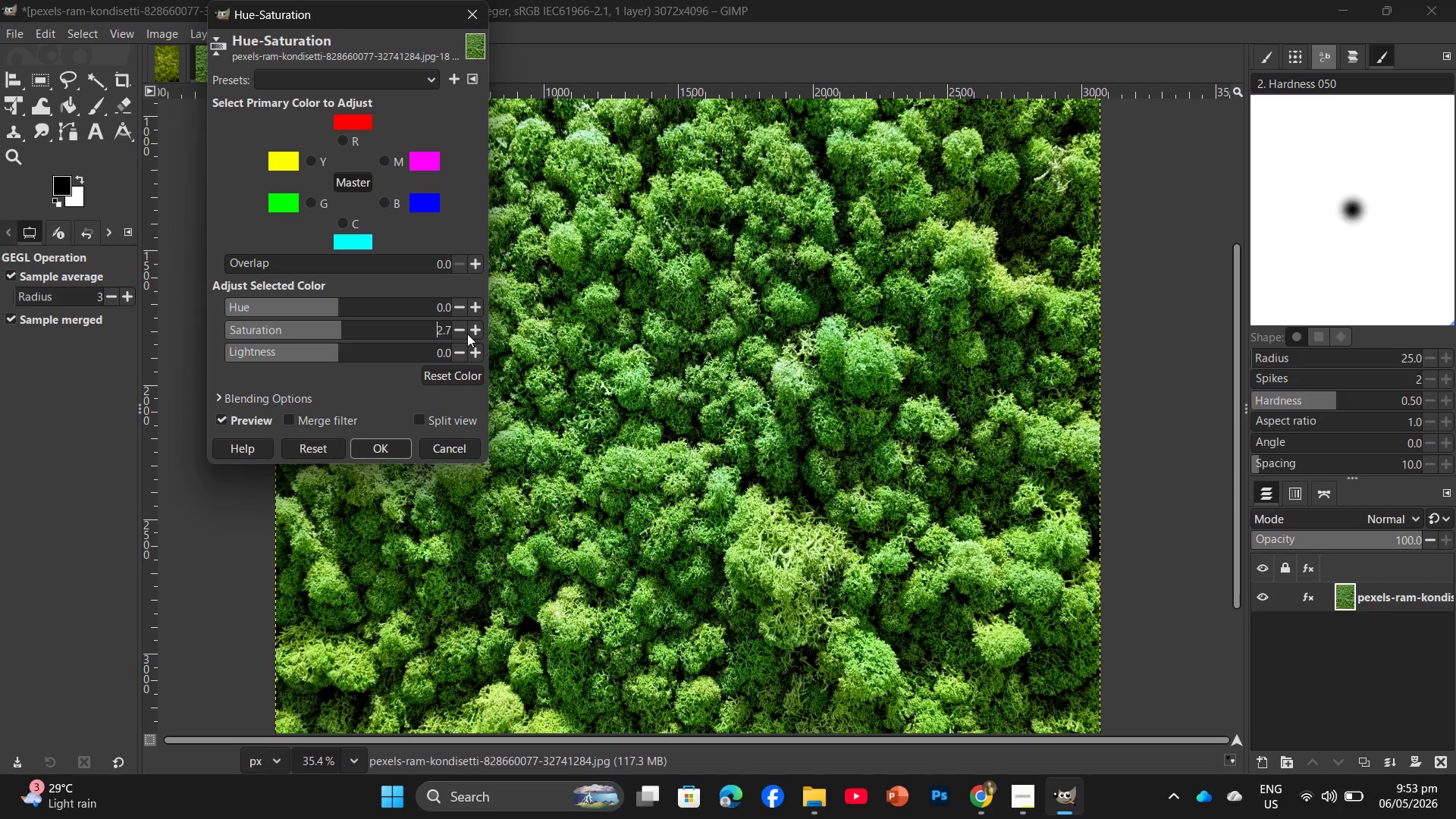 
triple_click([467, 334])
 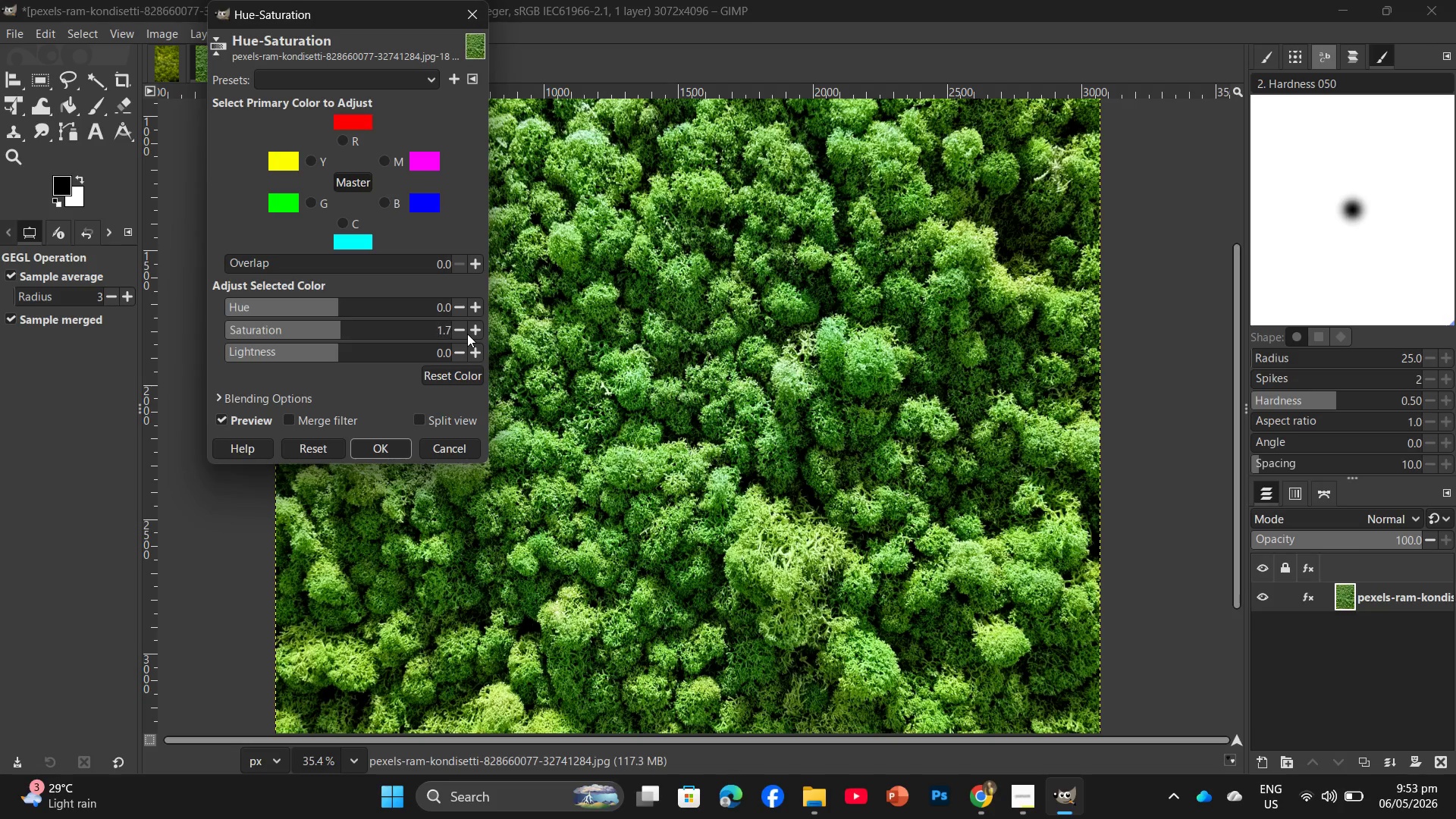 
triple_click([467, 334])
 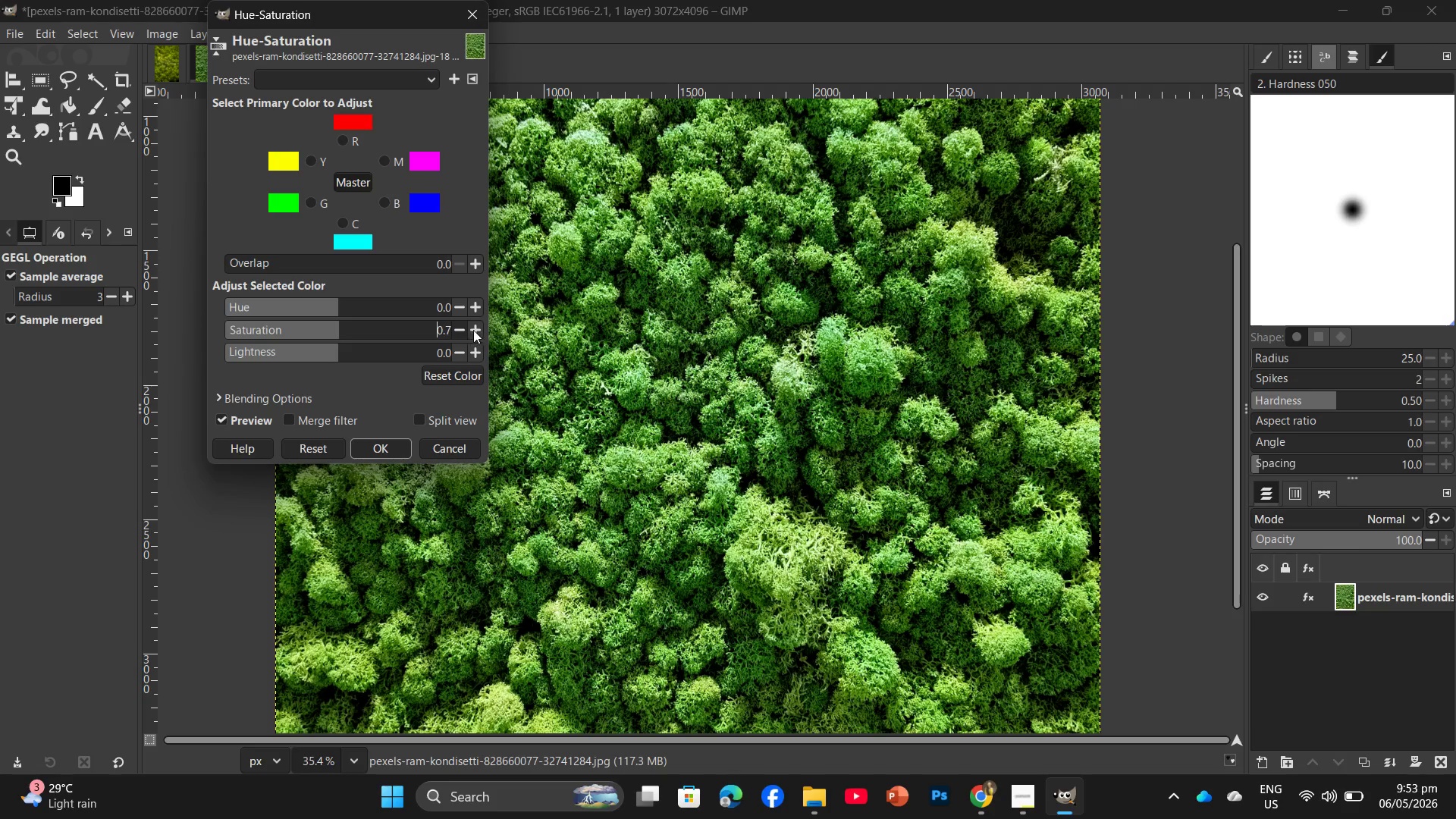 
left_click([474, 329])
 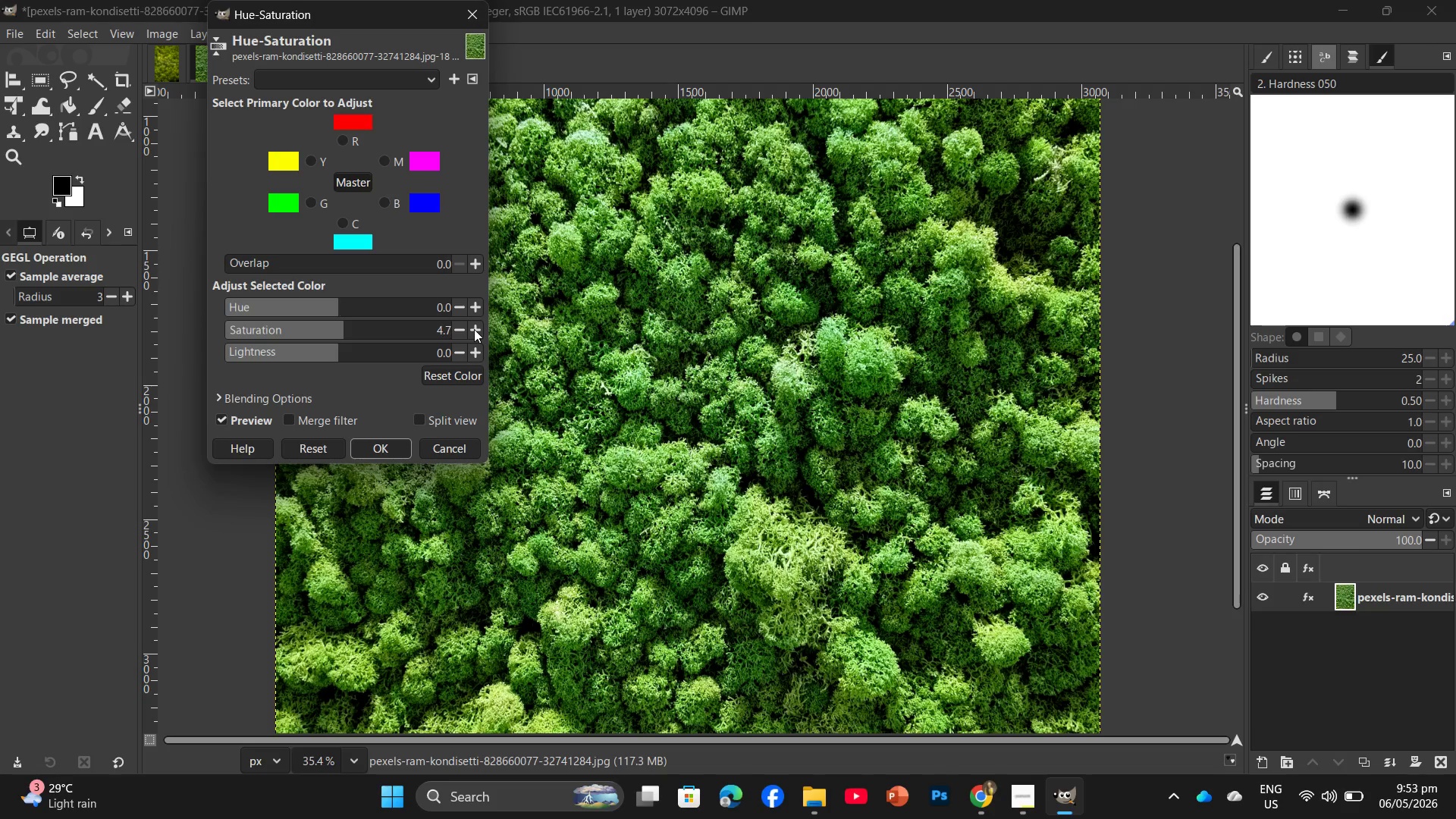 
double_click([474, 329])
 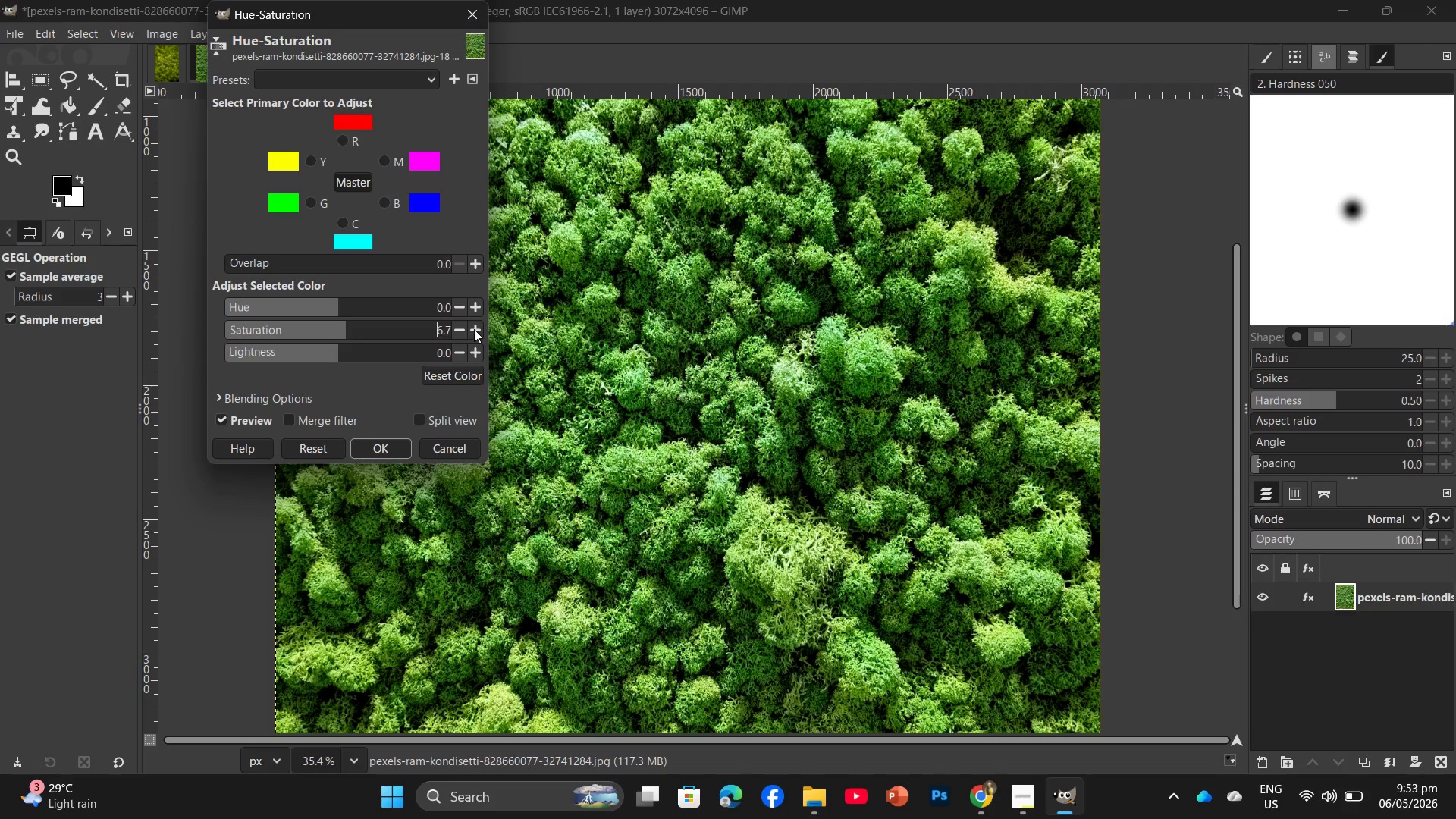 
double_click([474, 329])
 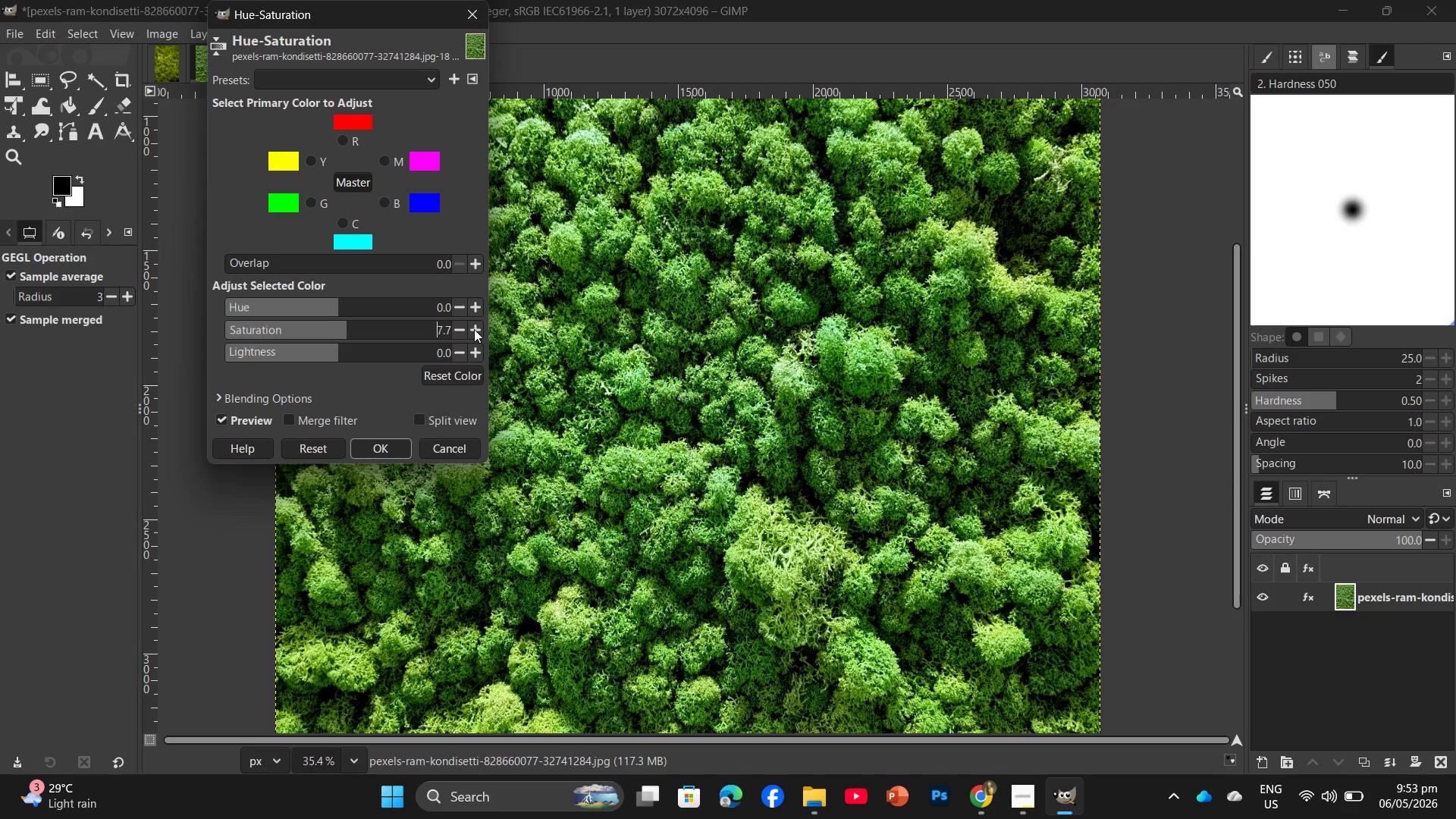 
triple_click([474, 329])
 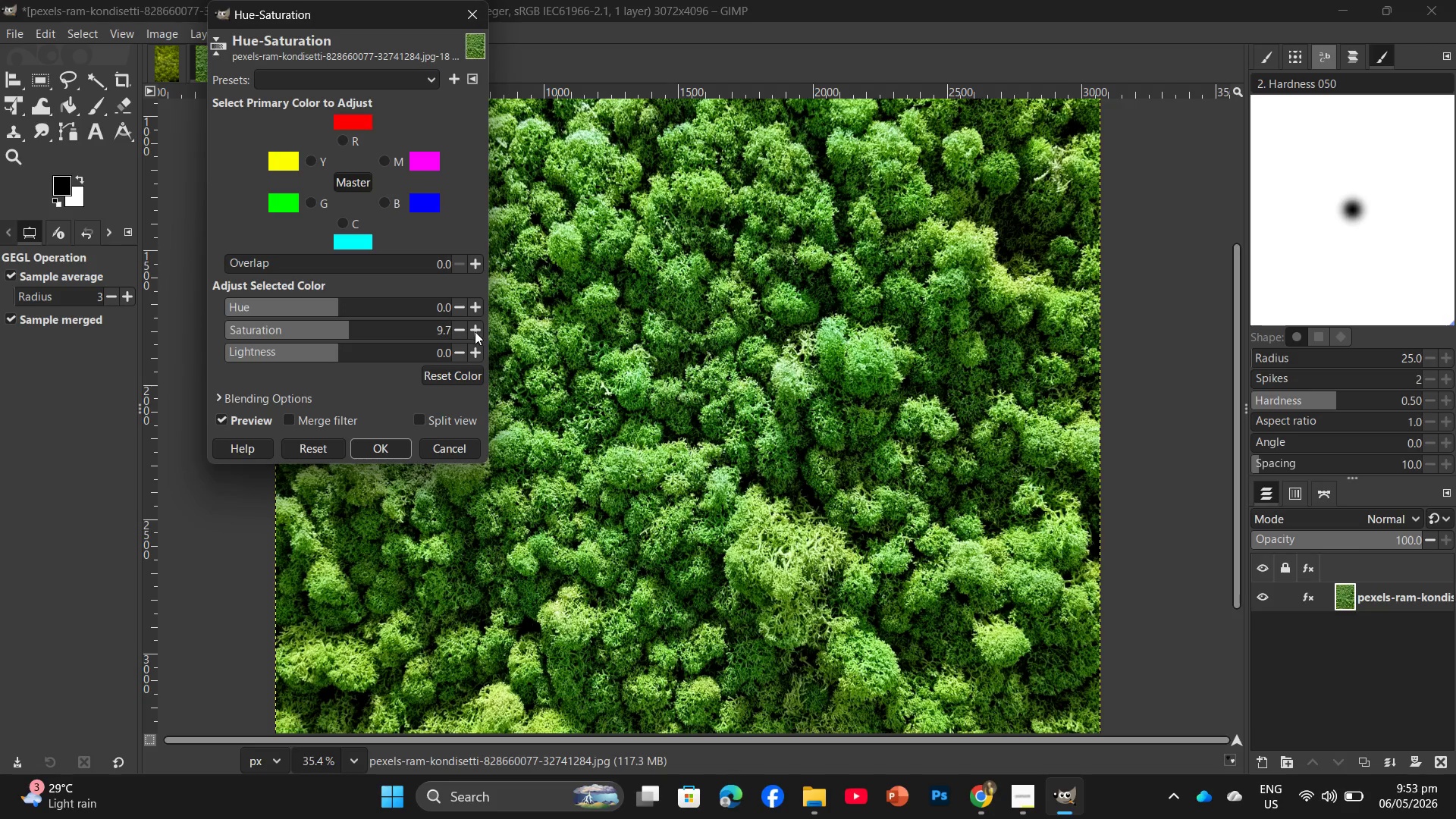 
triple_click([475, 331])
 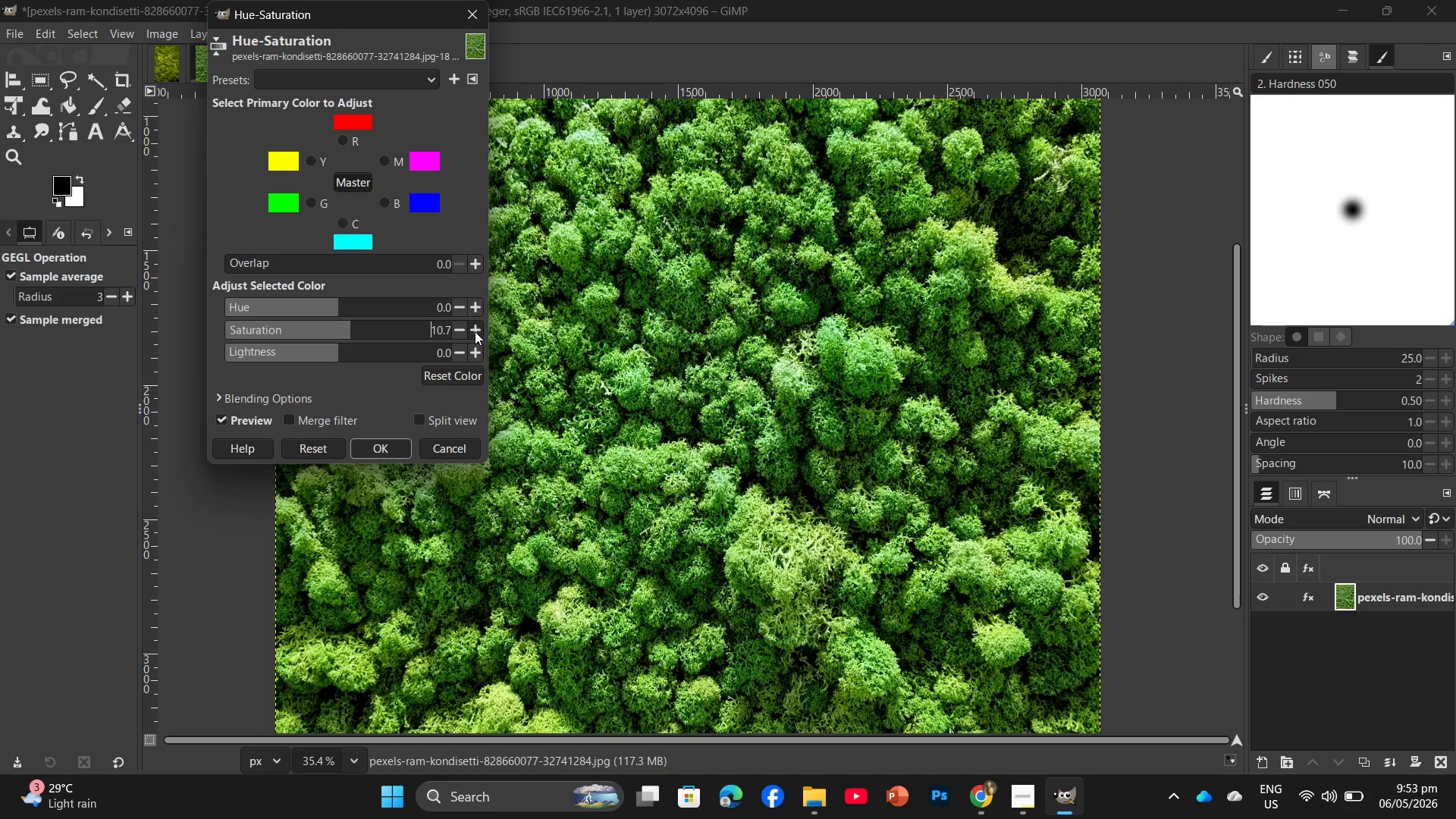 
triple_click([475, 331])
 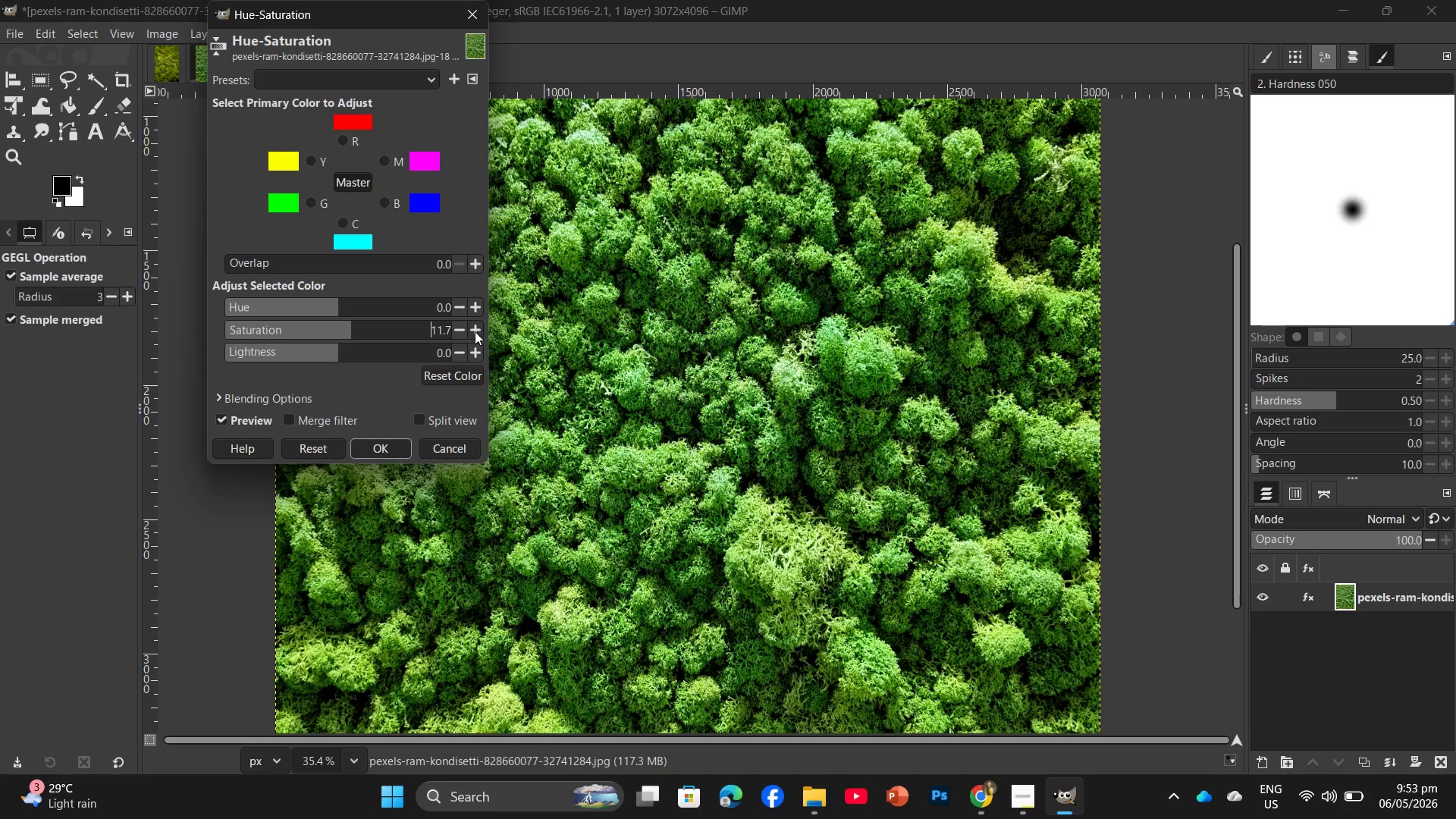 
triple_click([475, 331])
 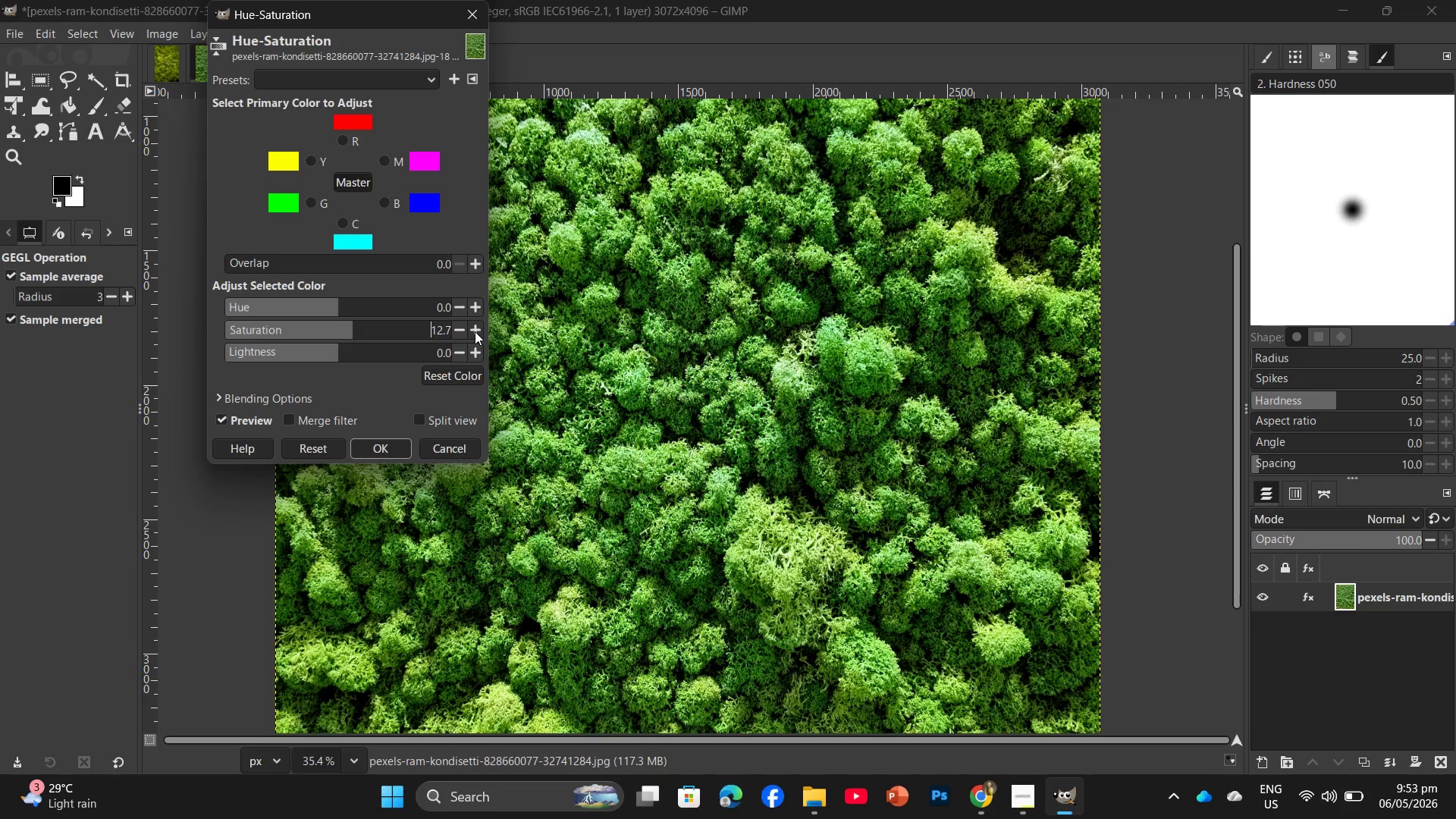 
triple_click([475, 331])
 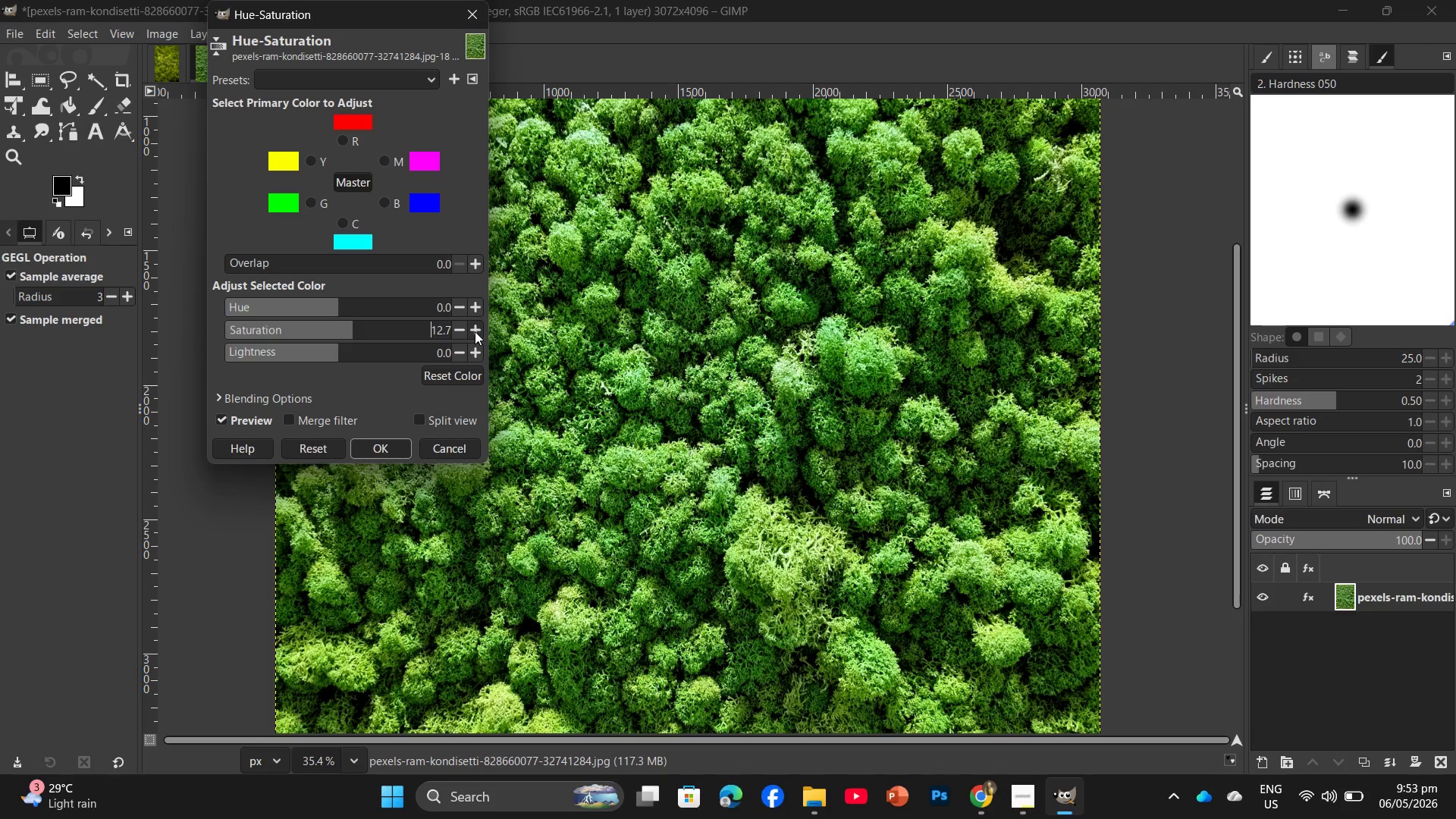 
triple_click([475, 331])
 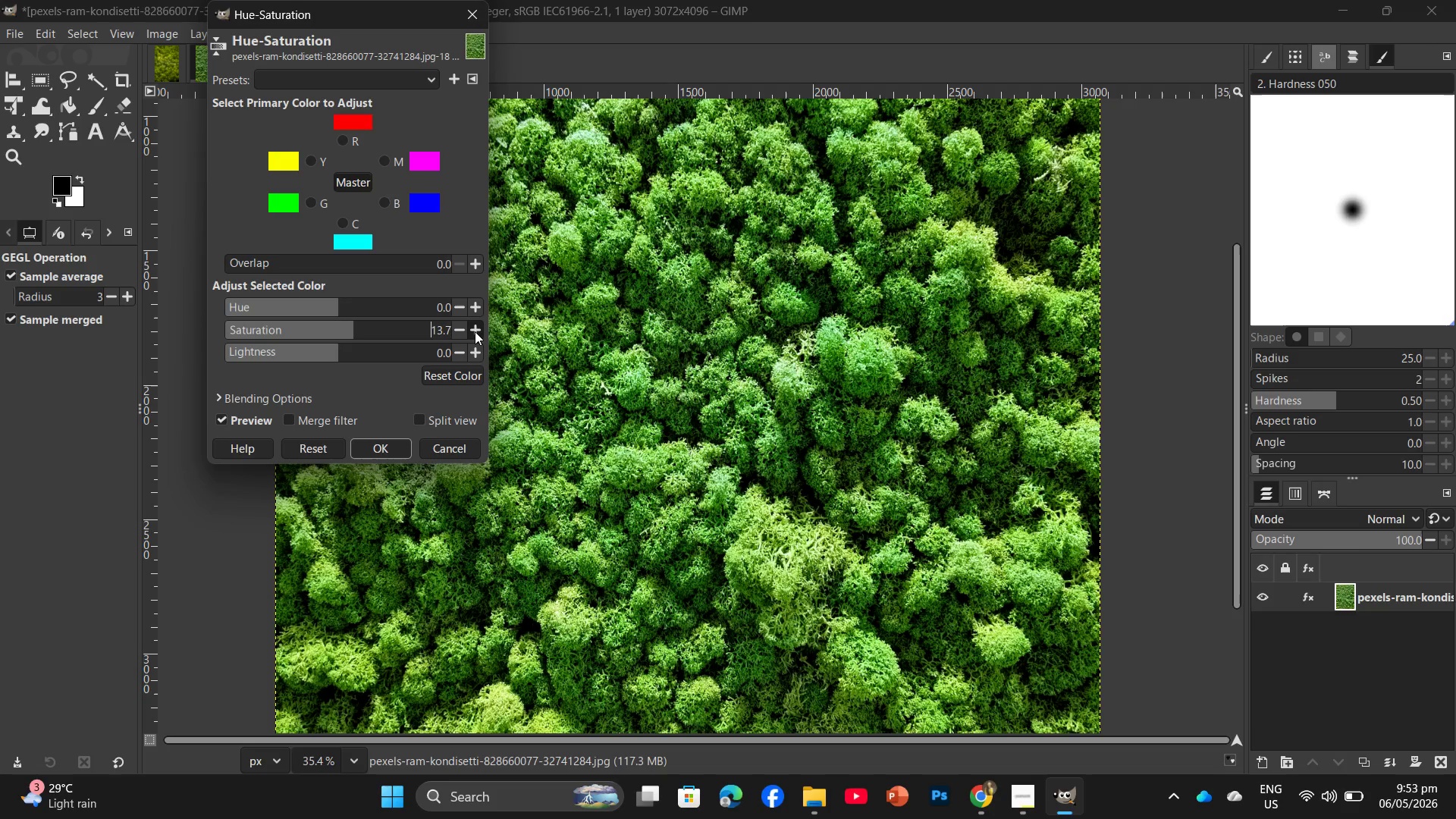 
triple_click([475, 331])
 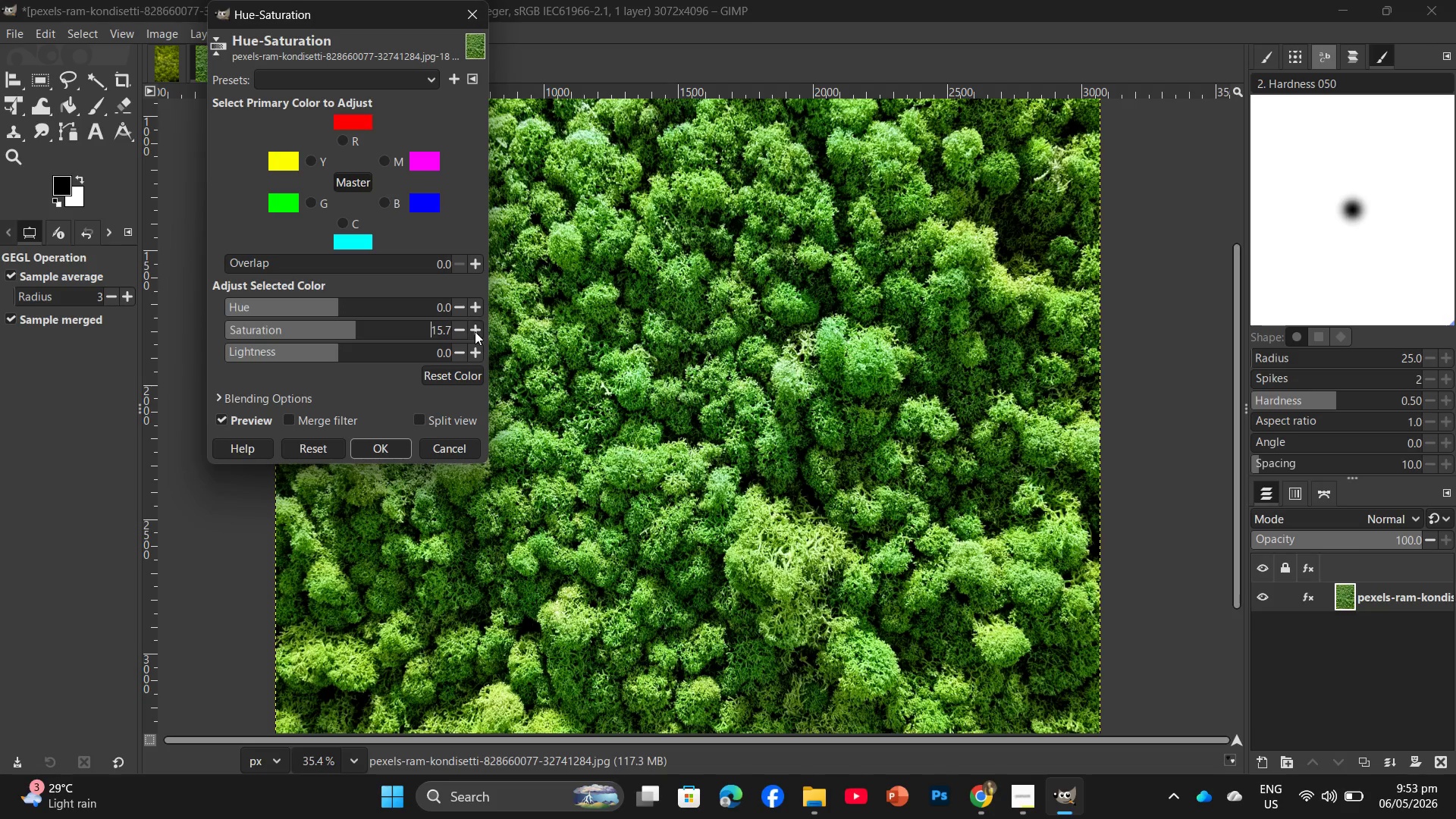 
triple_click([475, 331])
 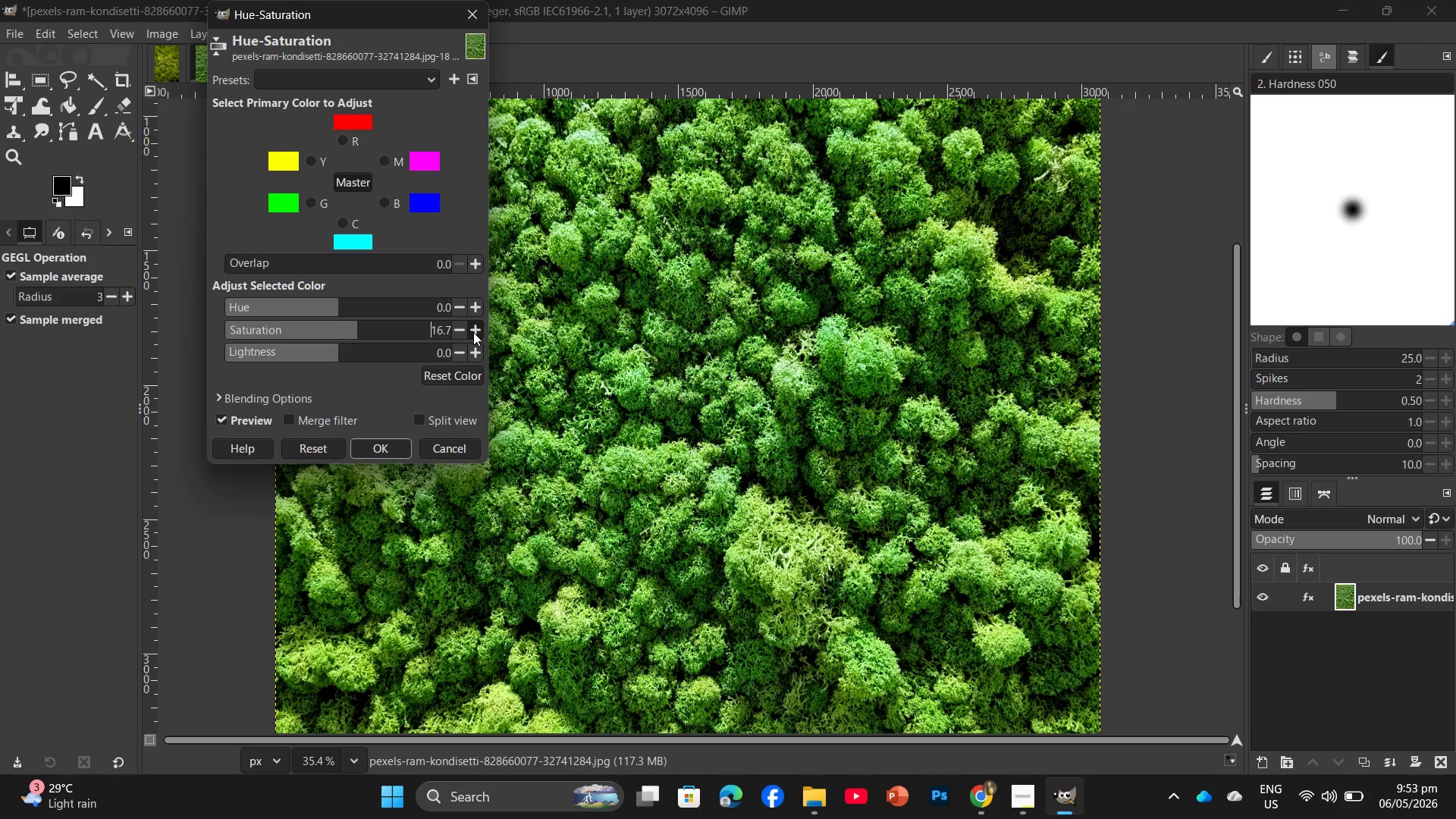 
double_click([473, 332])
 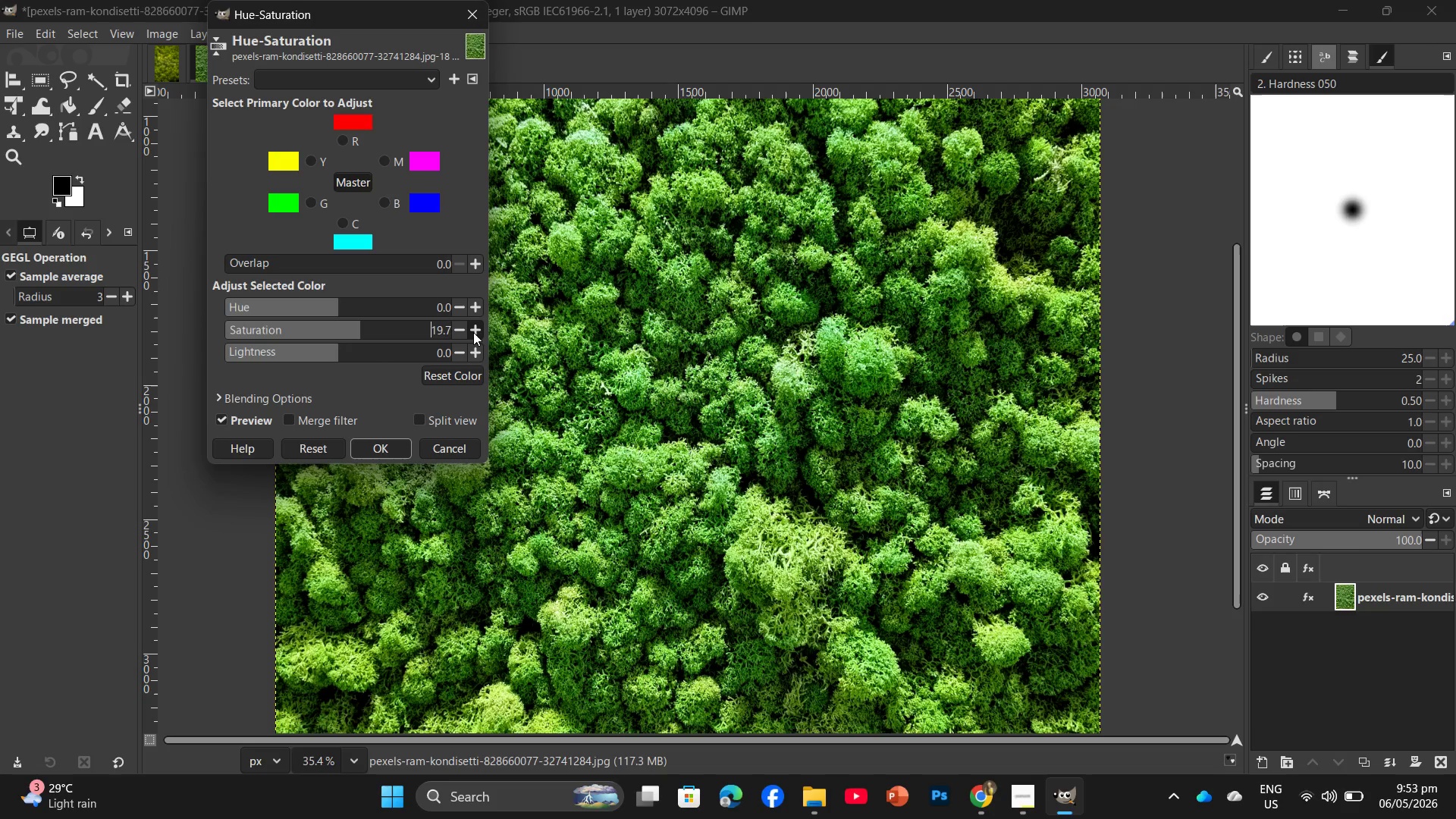 
double_click([473, 332])
 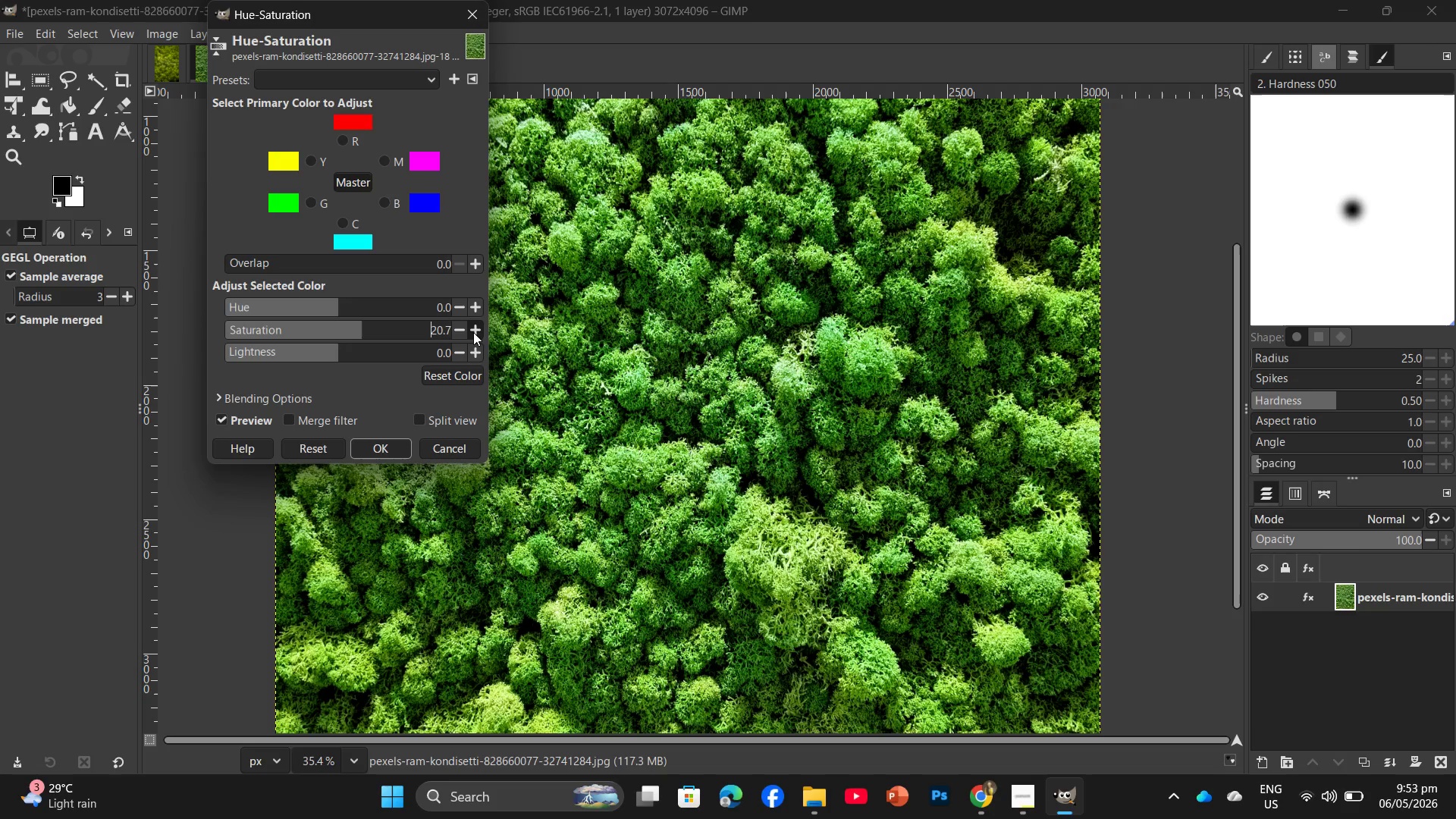 
triple_click([473, 332])
 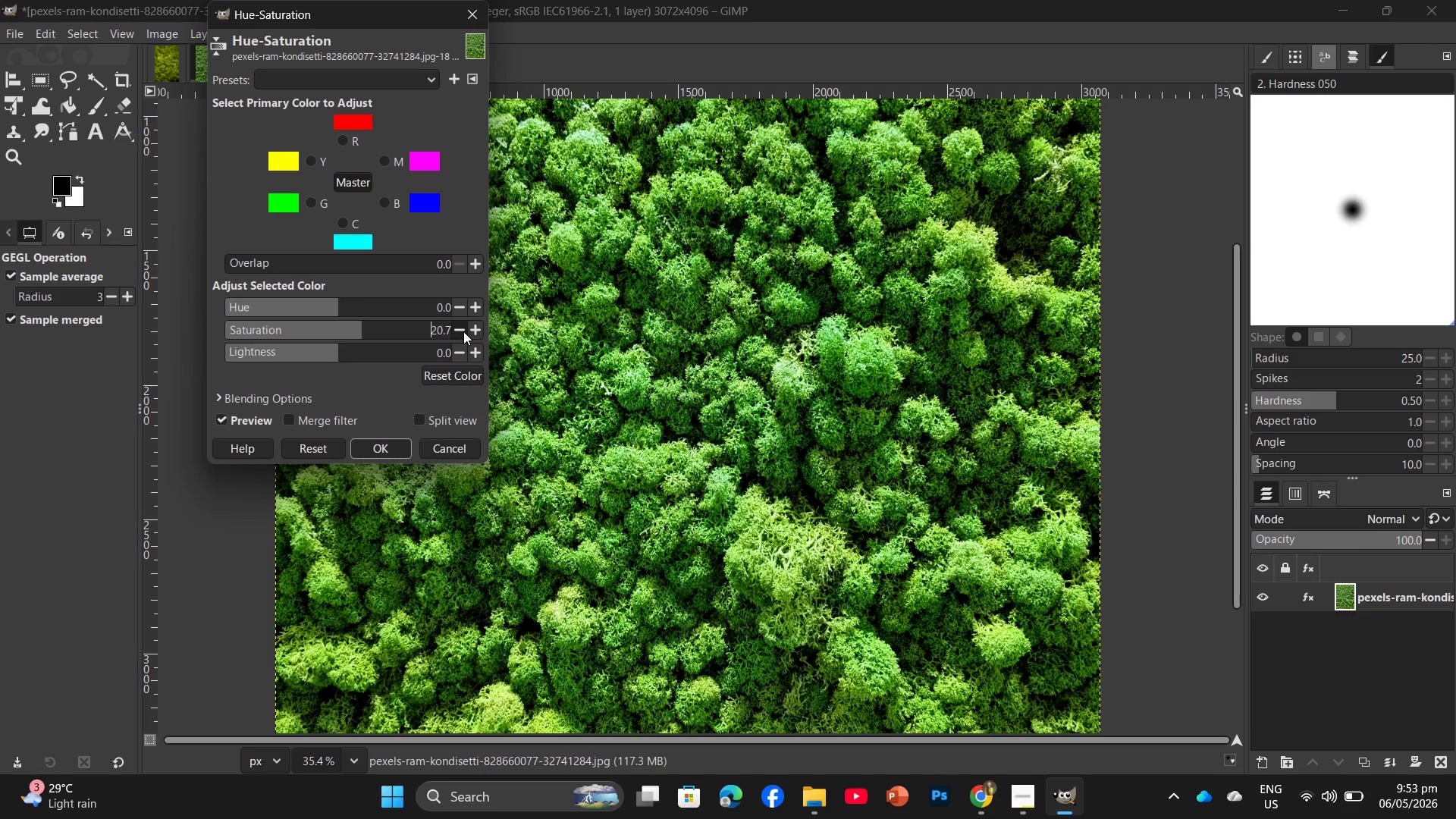 
double_click([463, 331])
 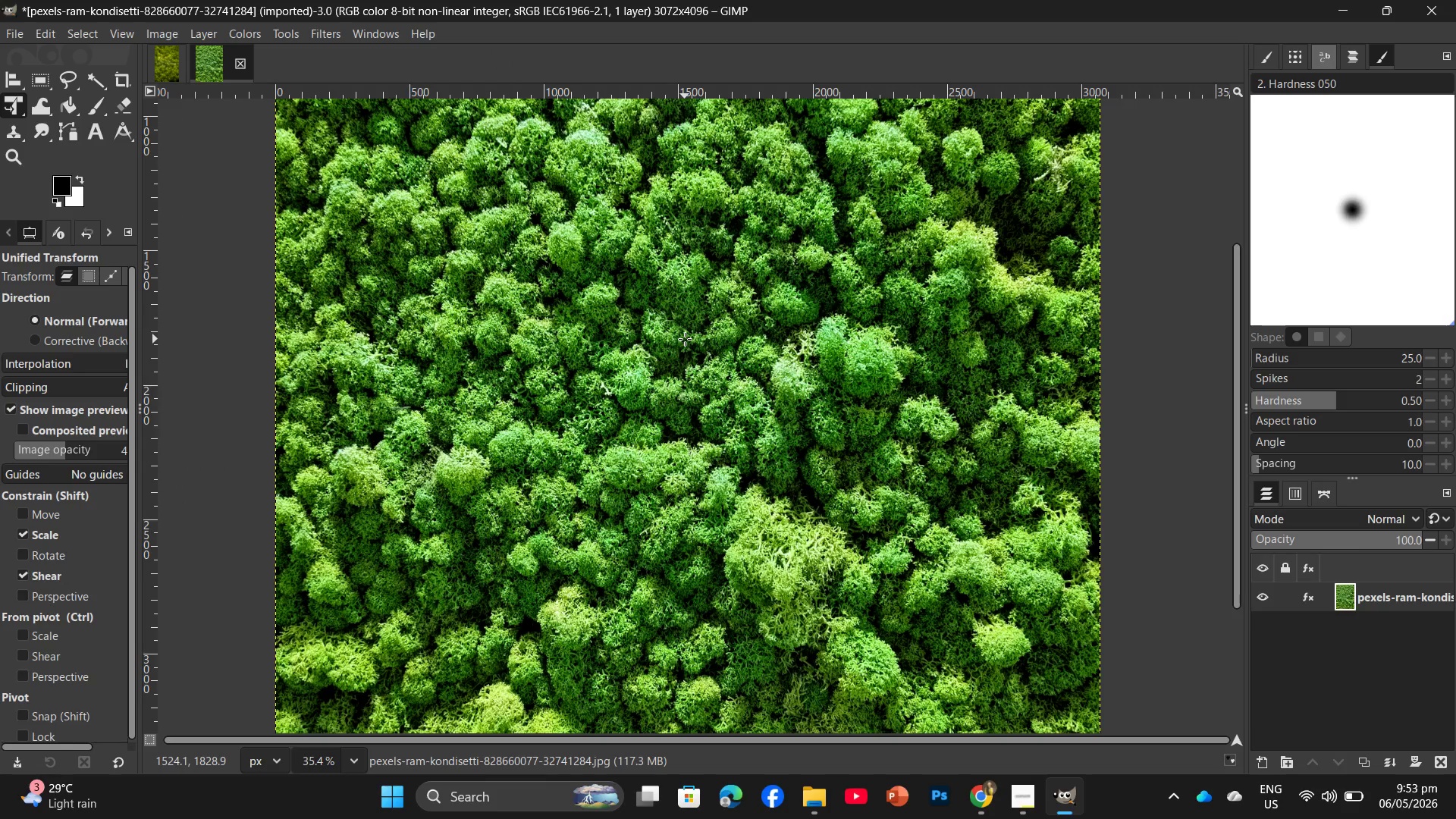 
wait(9.55)
 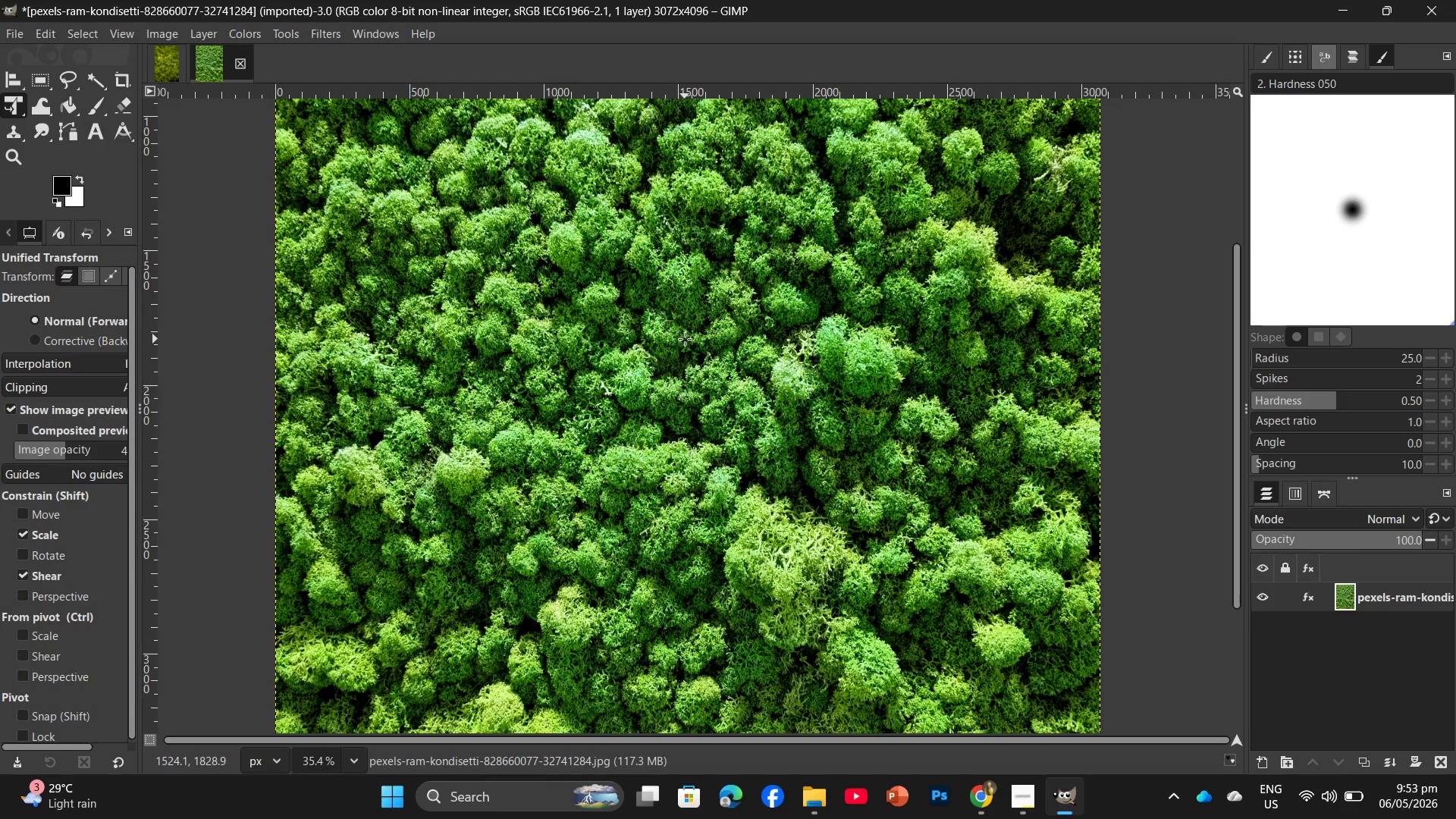 
left_click([242, 36])
 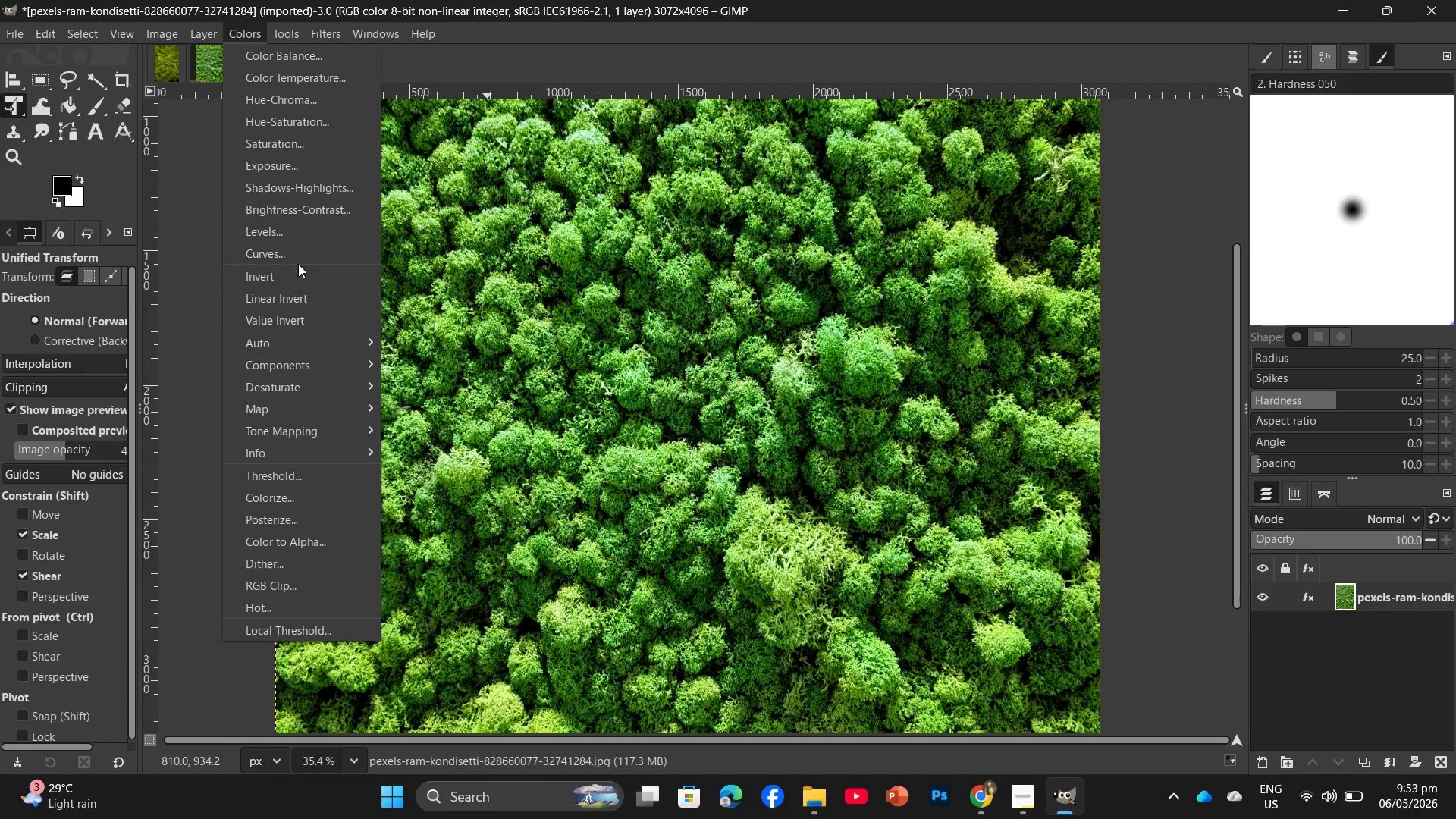 
left_click([308, 250])
 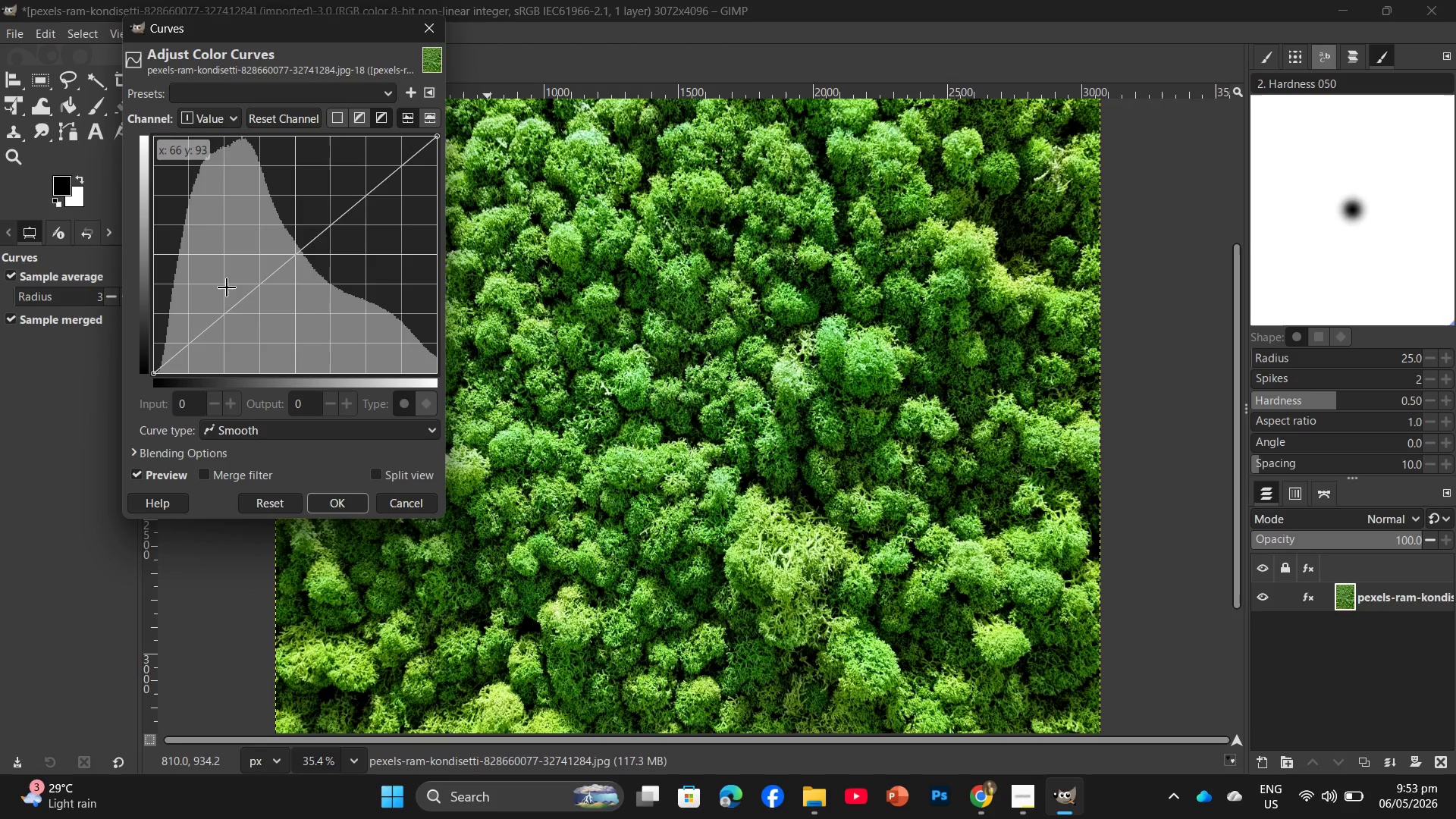 
wait(11.53)
 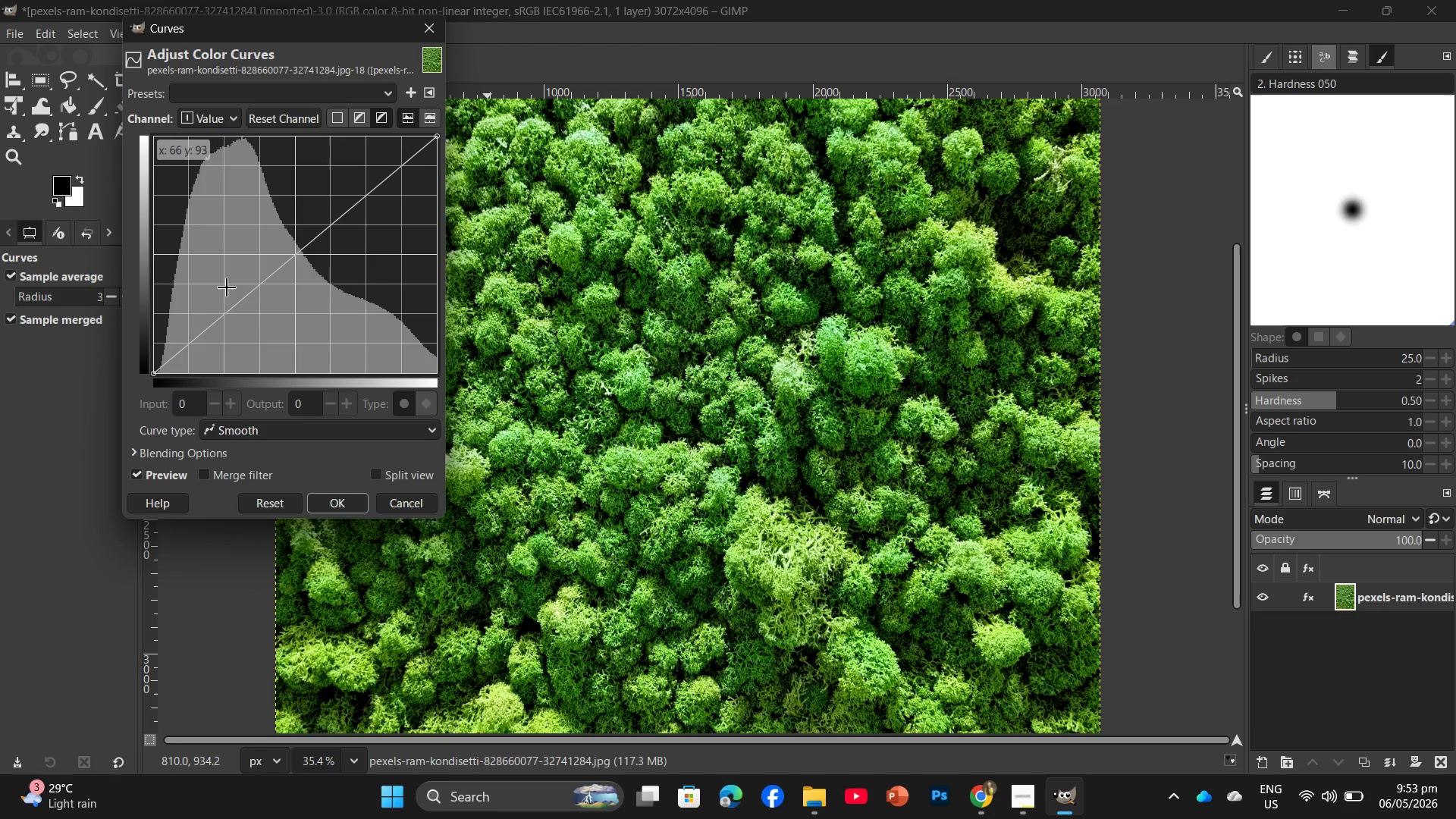 
left_click_drag(start_coordinate=[224, 317], to_coordinate=[239, 320])
 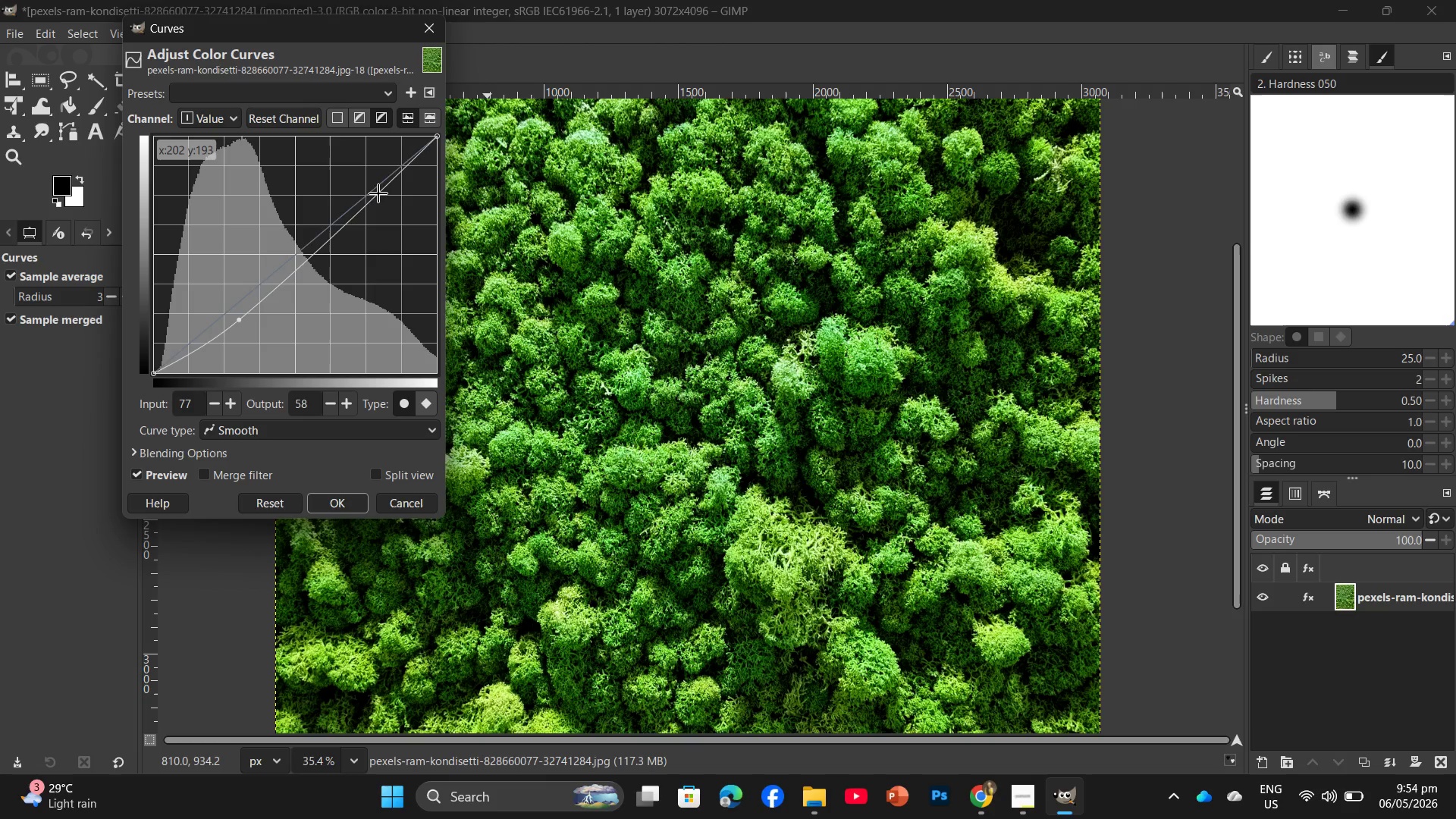 
left_click_drag(start_coordinate=[374, 199], to_coordinate=[364, 180])
 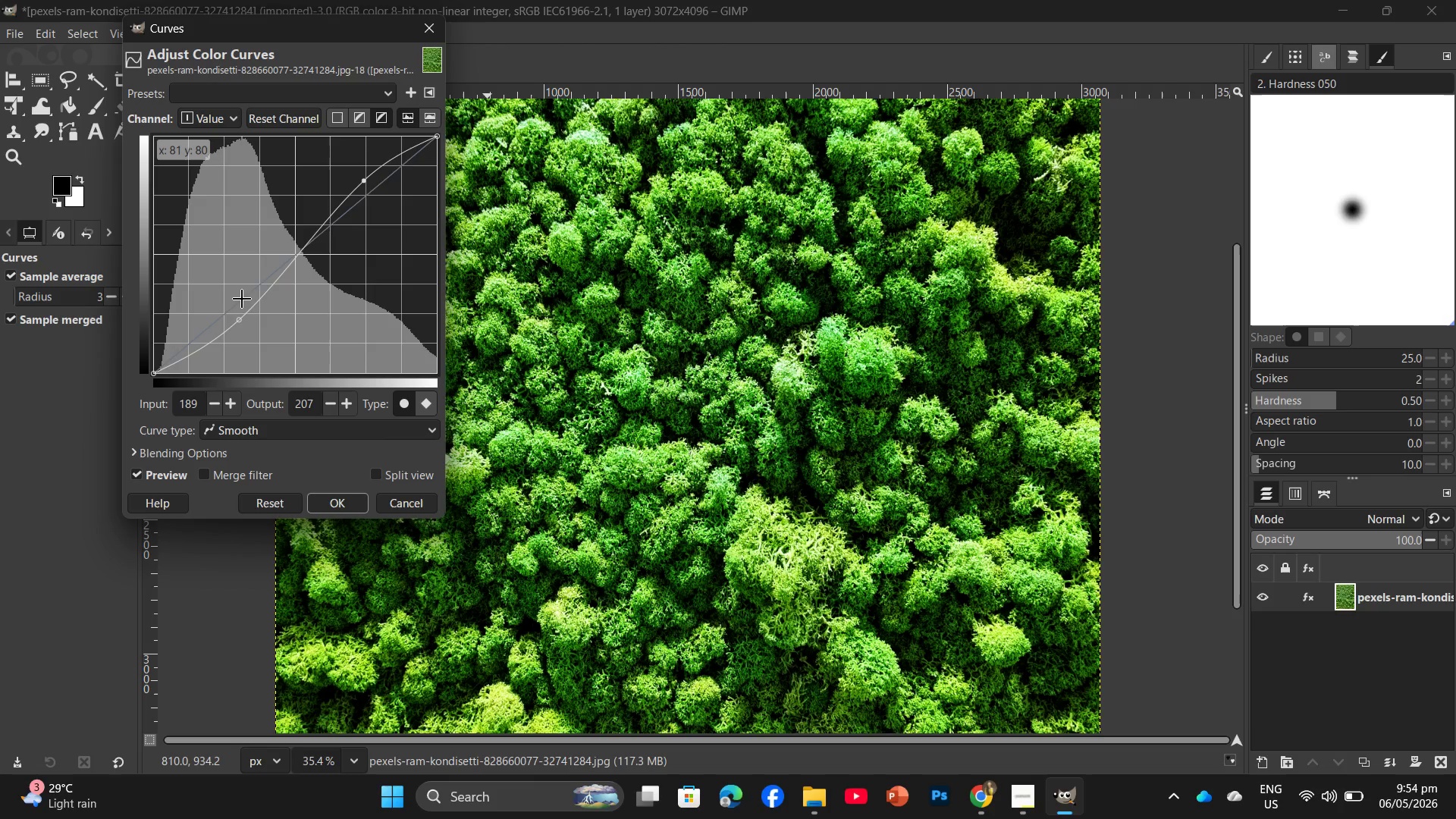 
left_click_drag(start_coordinate=[241, 297], to_coordinate=[255, 265])
 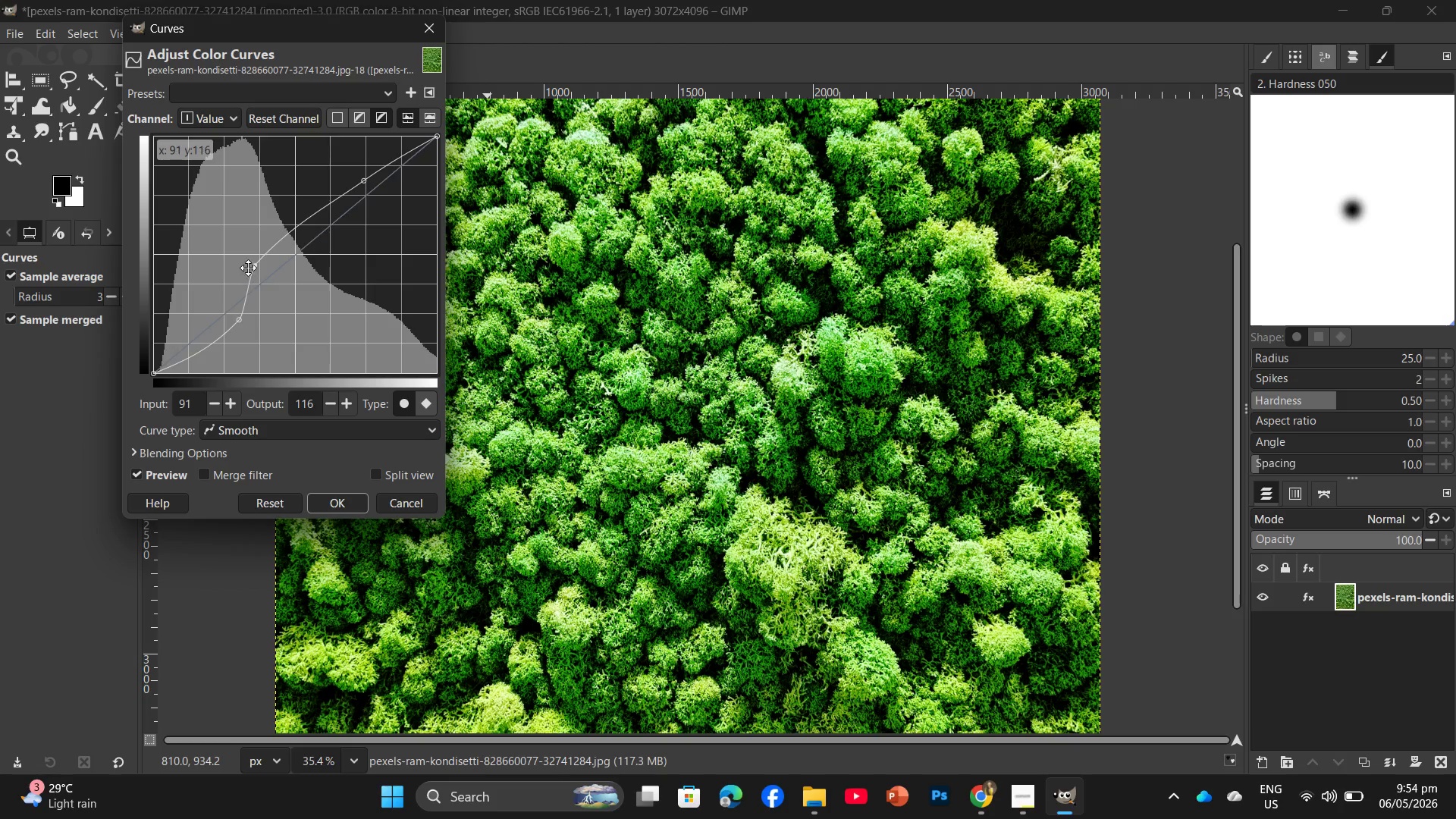 
left_click_drag(start_coordinate=[252, 262], to_coordinate=[263, 284])
 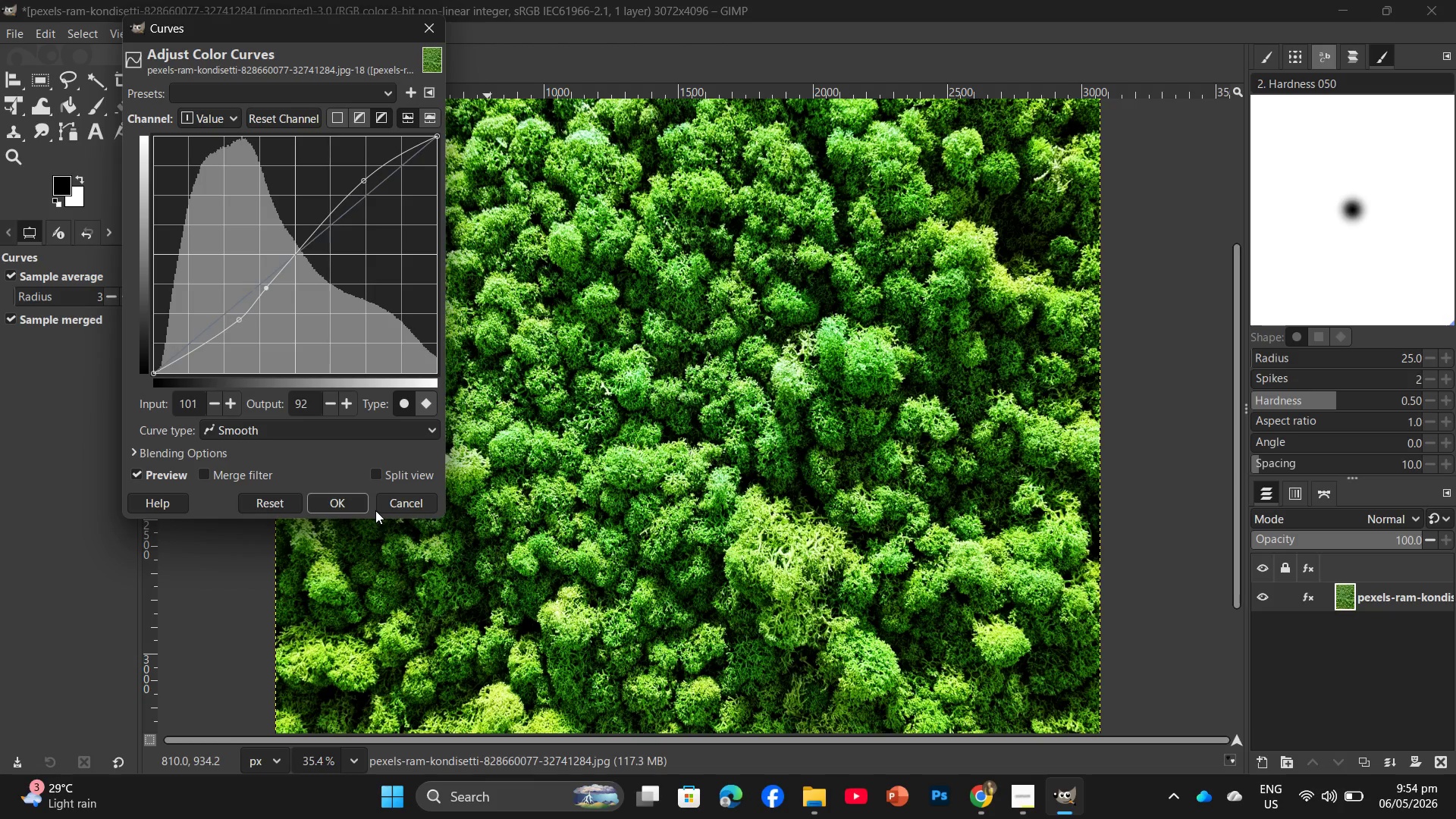 
left_click([358, 503])
 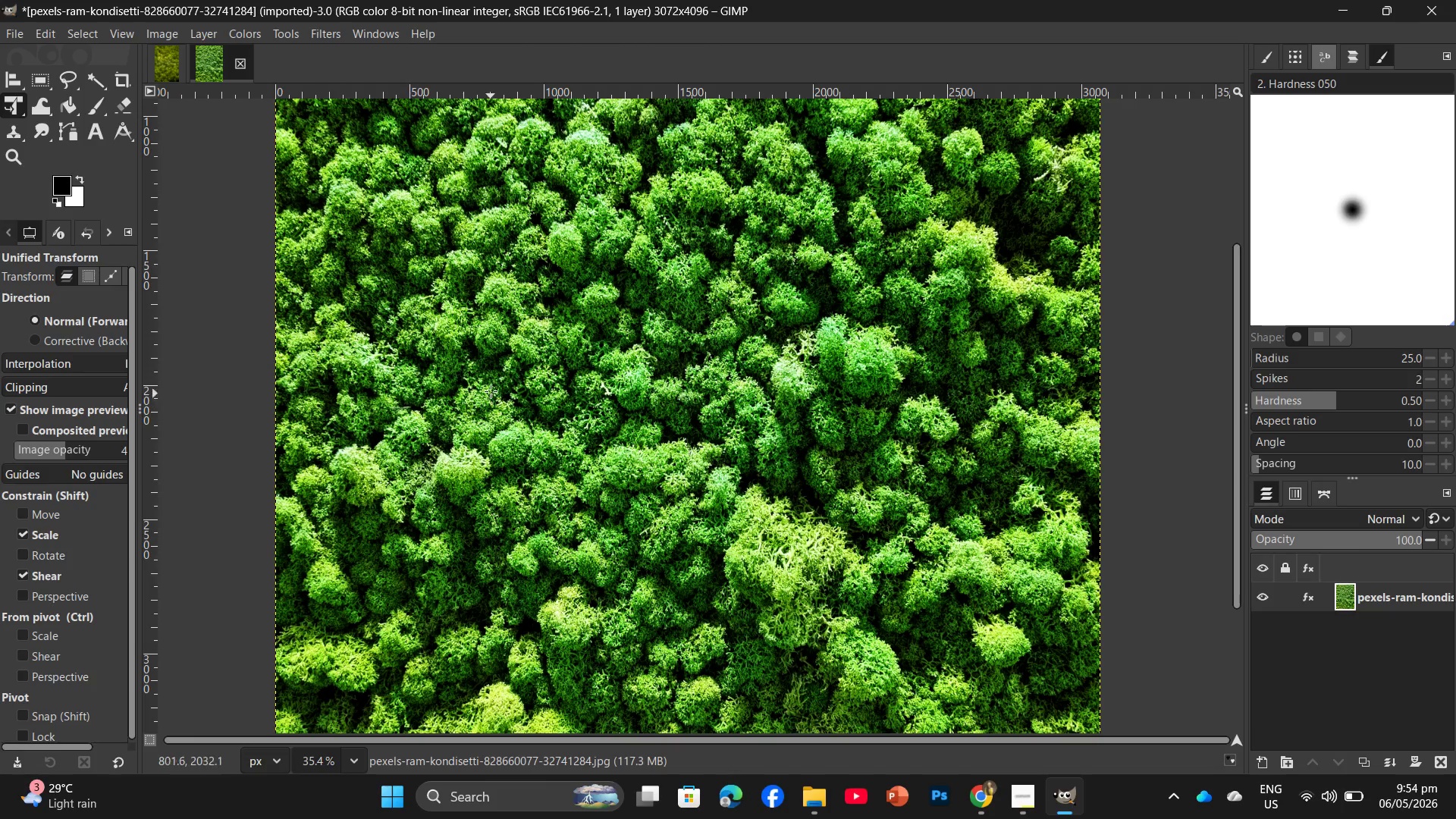 
wait(5.75)
 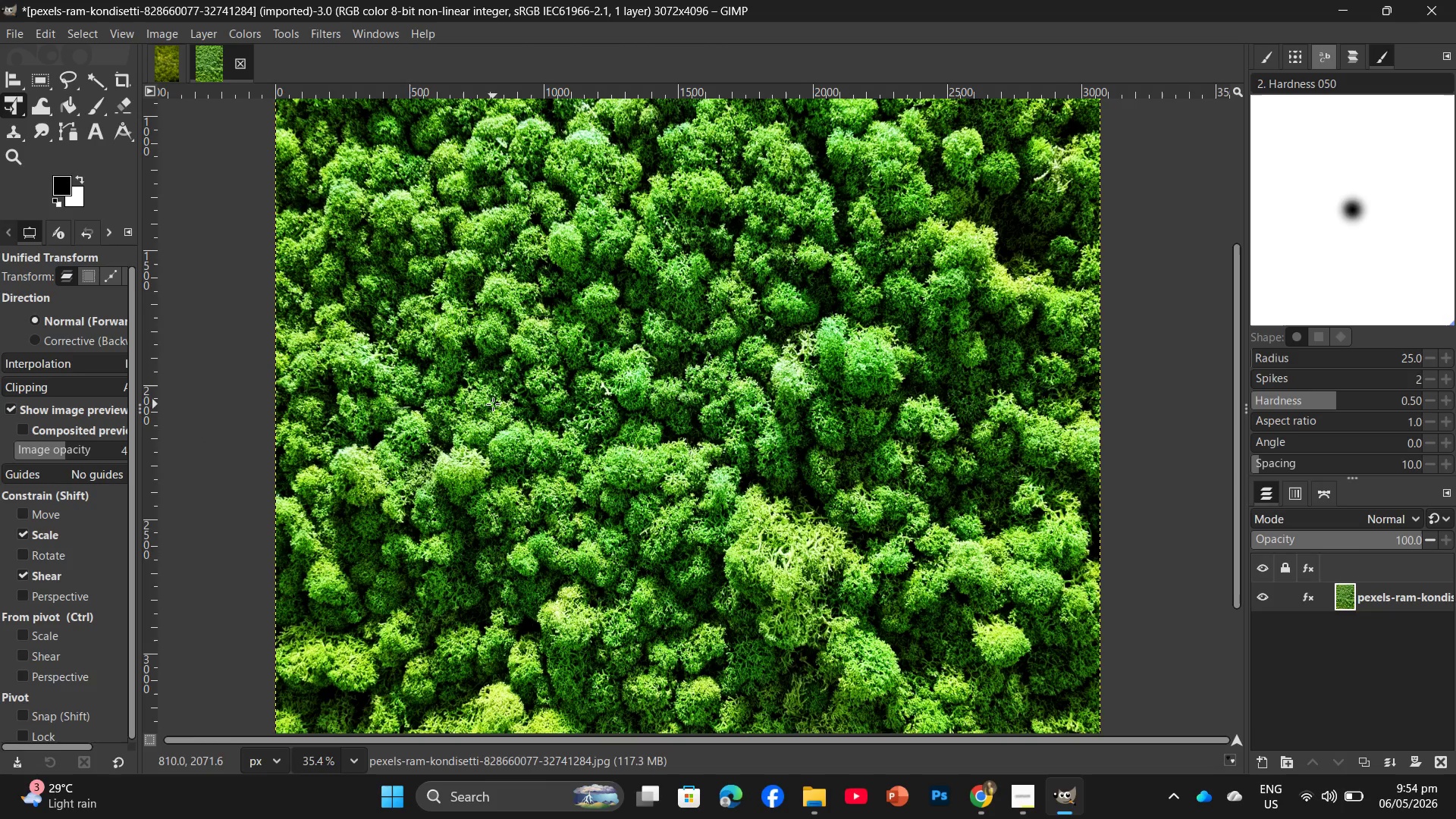 
left_click([245, 35])
 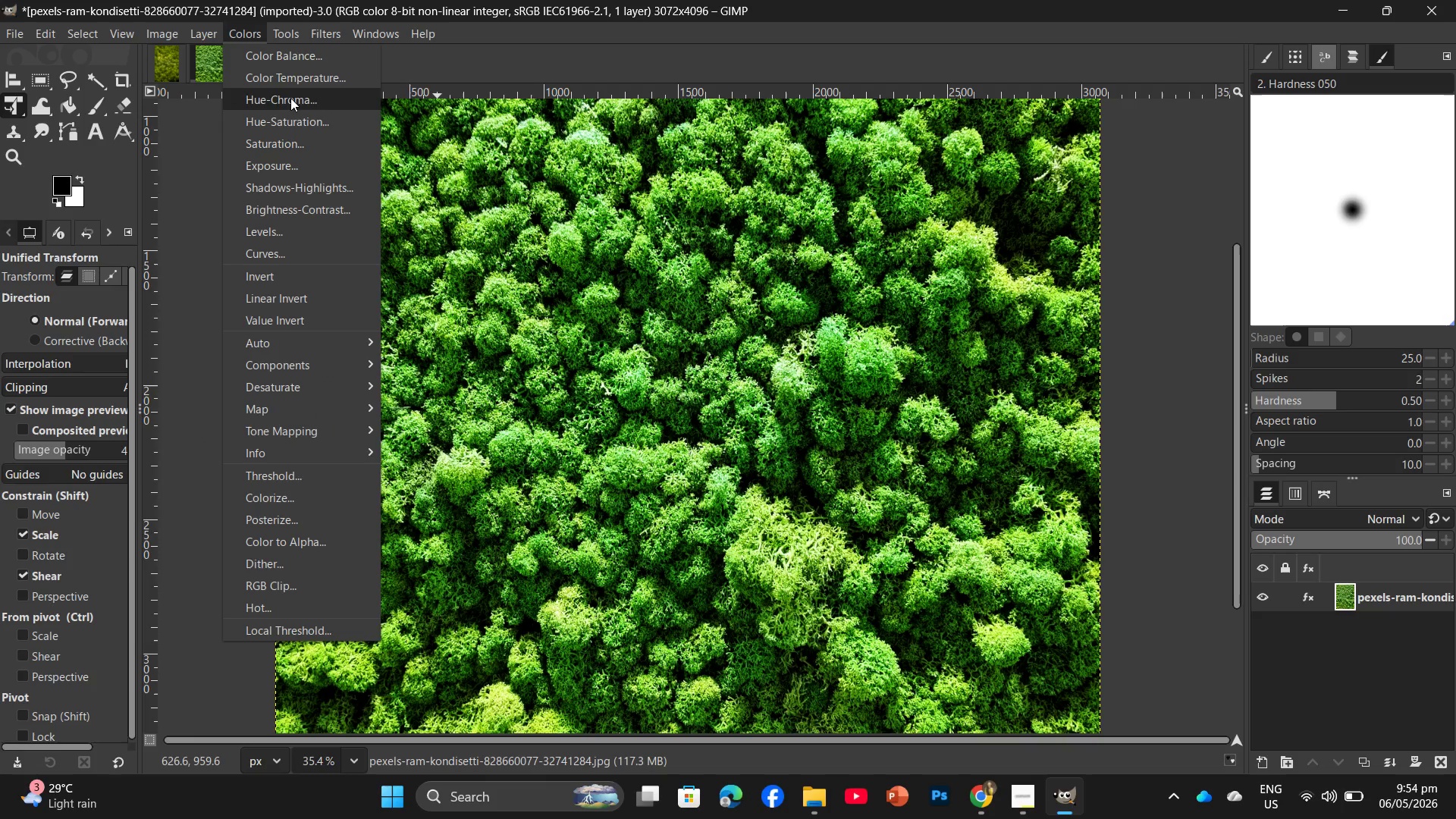 
left_click([296, 124])
 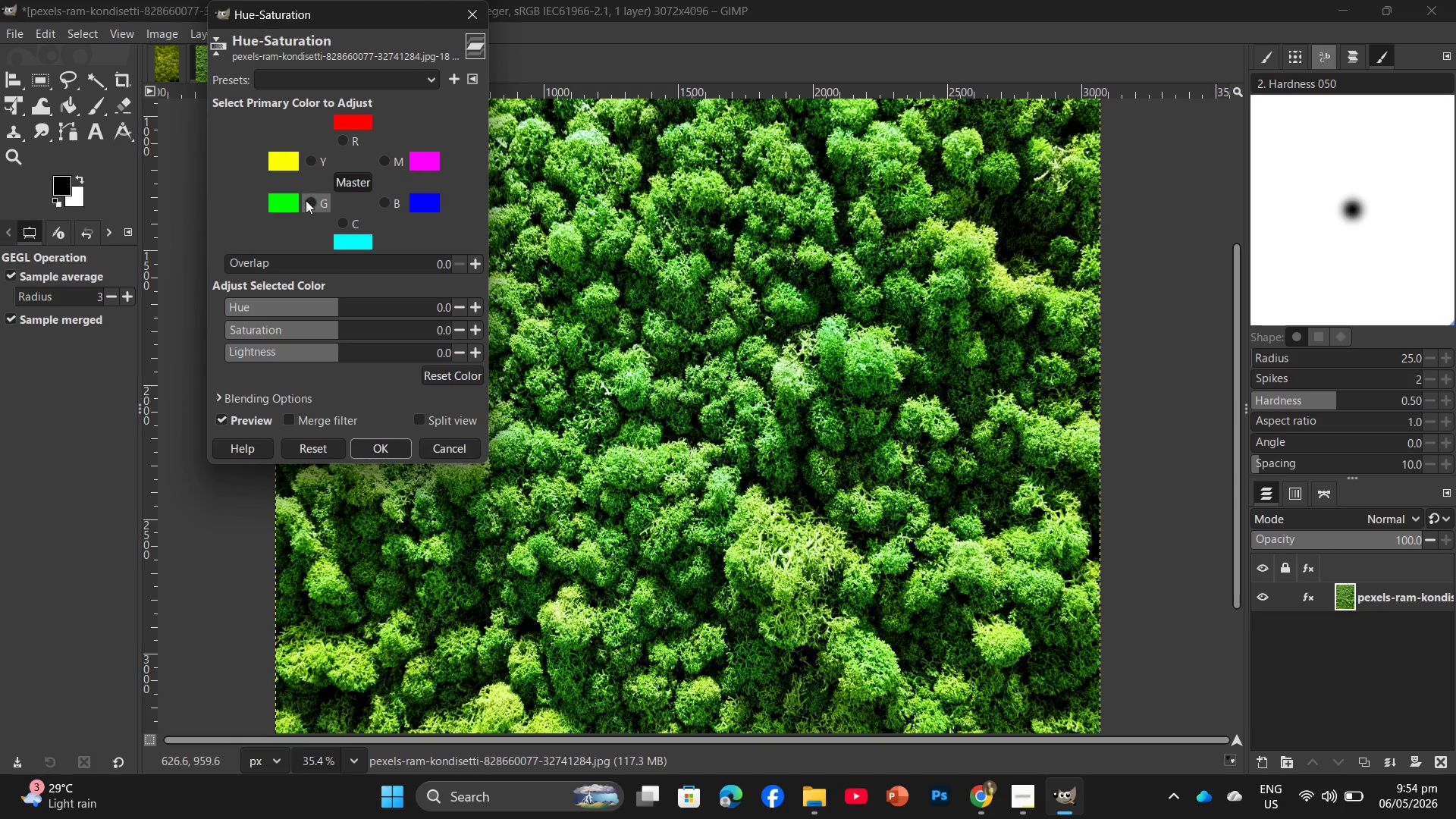 
left_click([306, 200])
 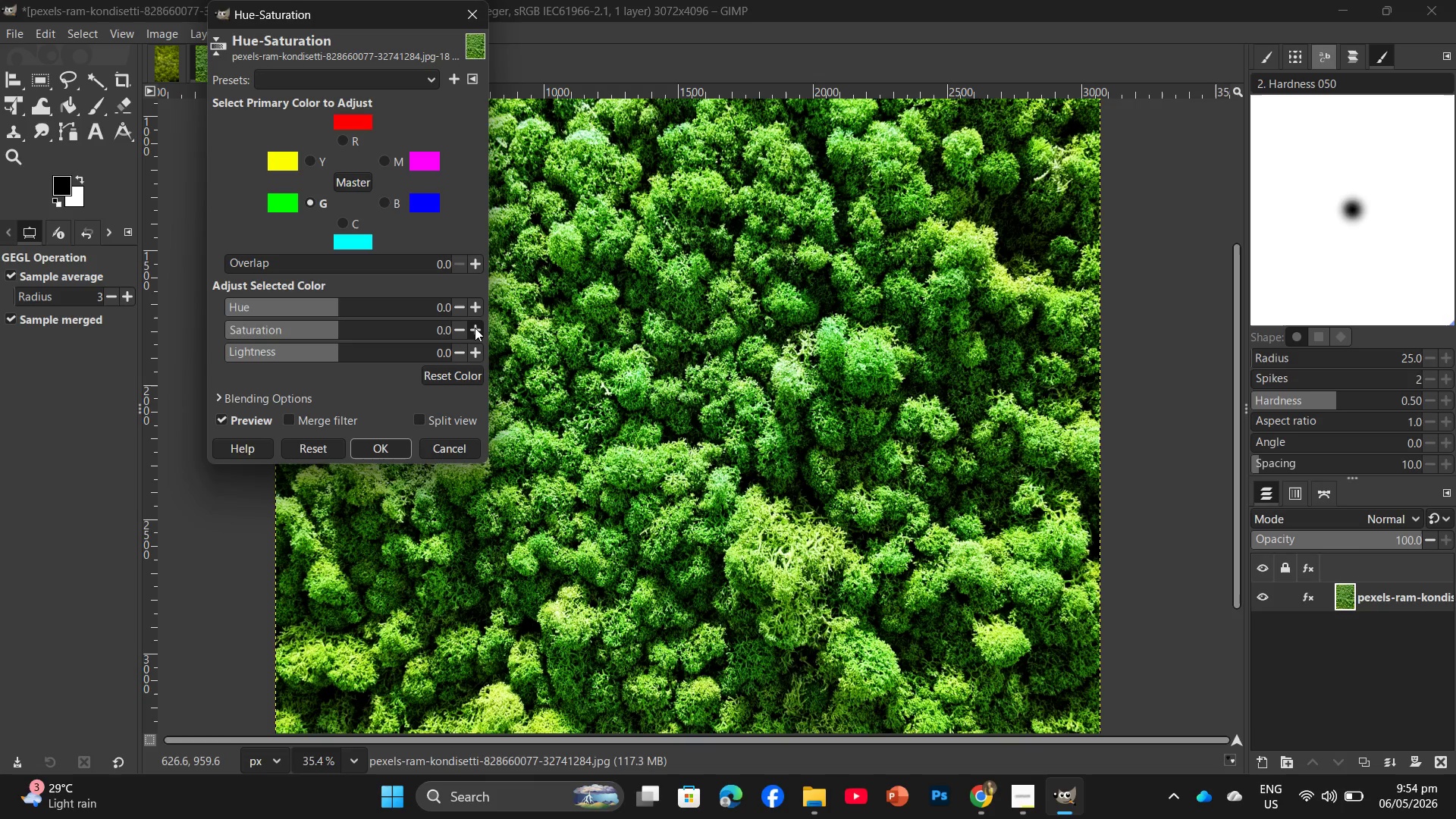 
double_click([475, 328])
 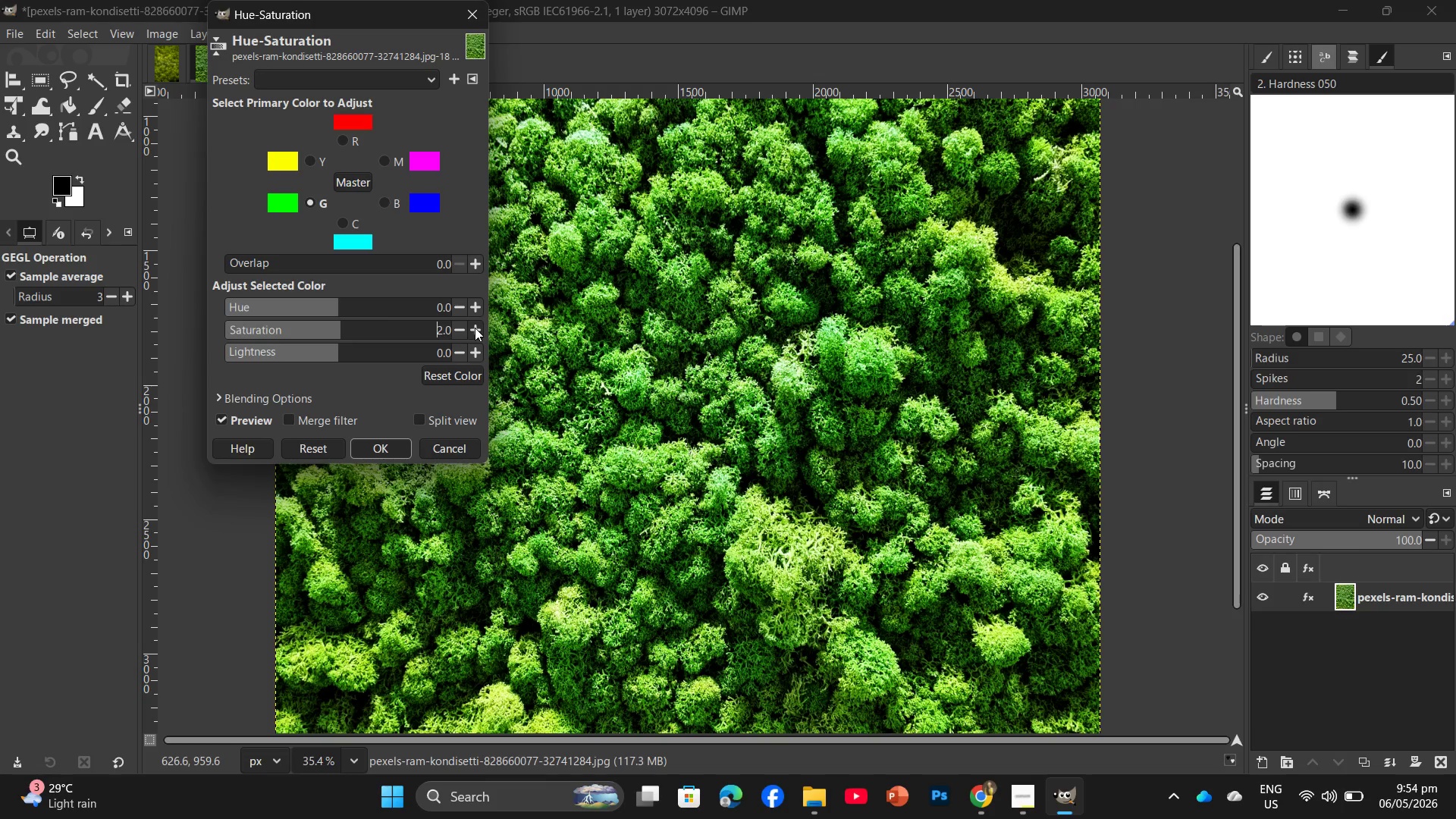 
triple_click([475, 328])
 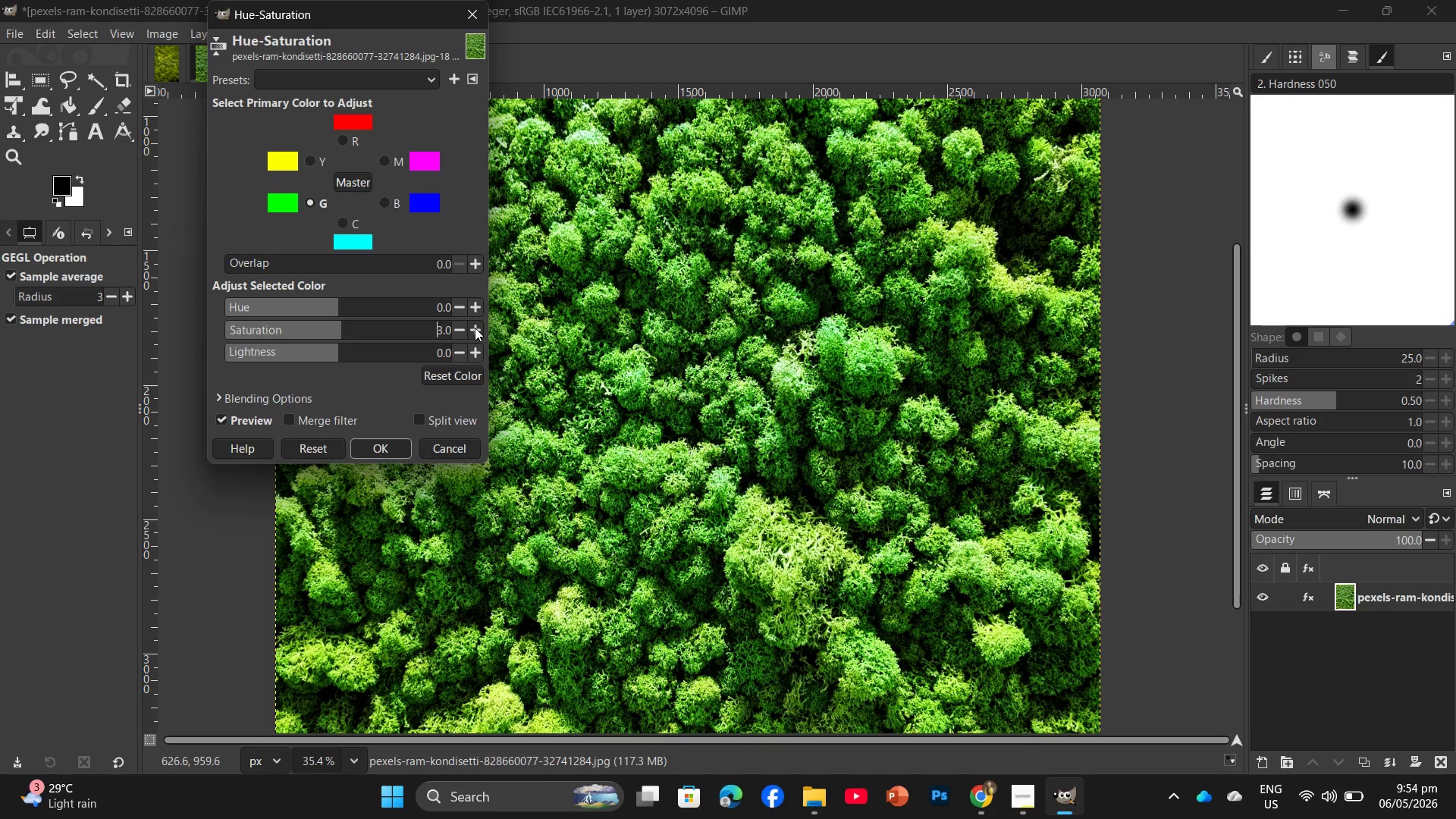 
triple_click([475, 328])
 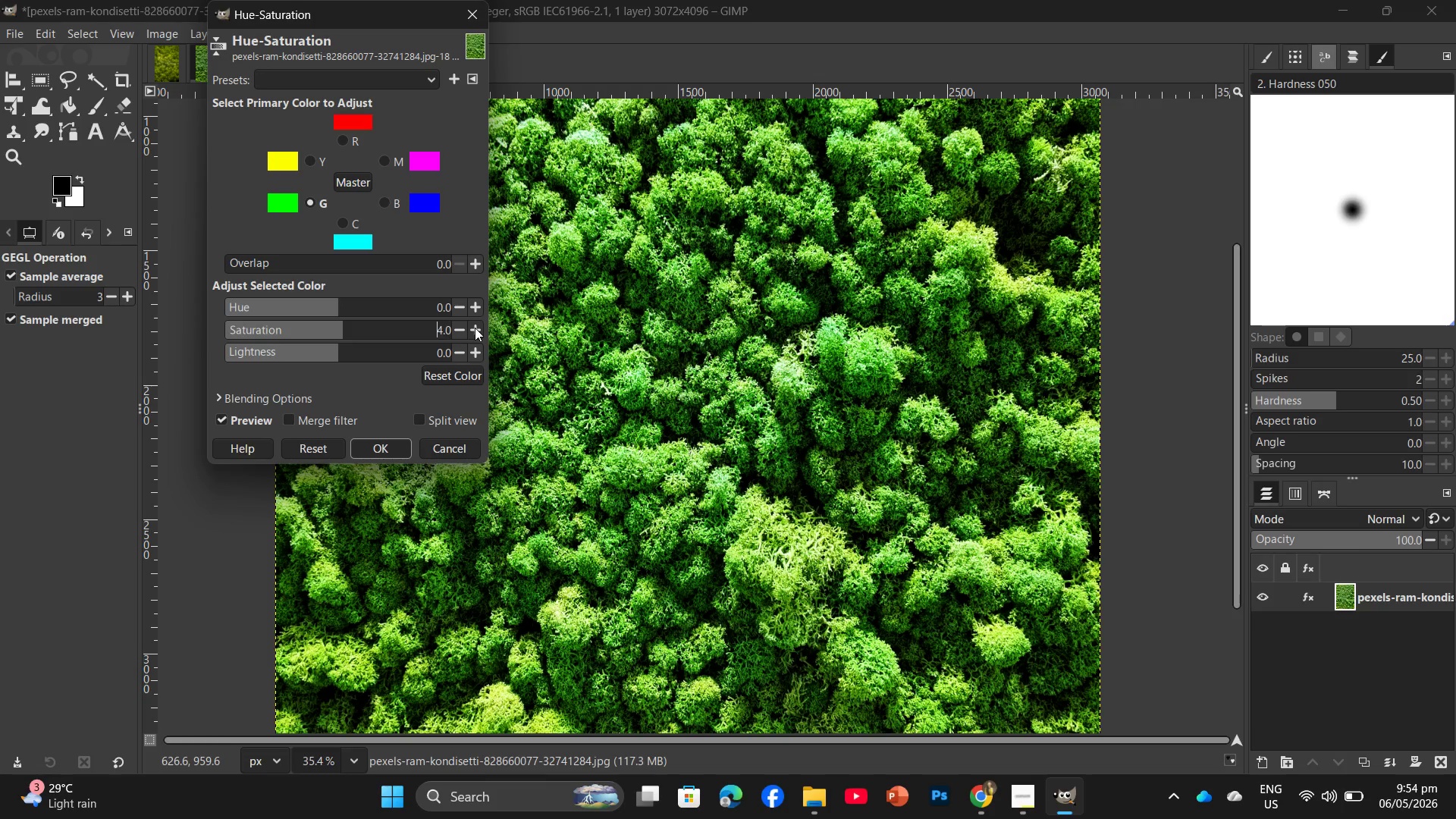 
triple_click([475, 328])
 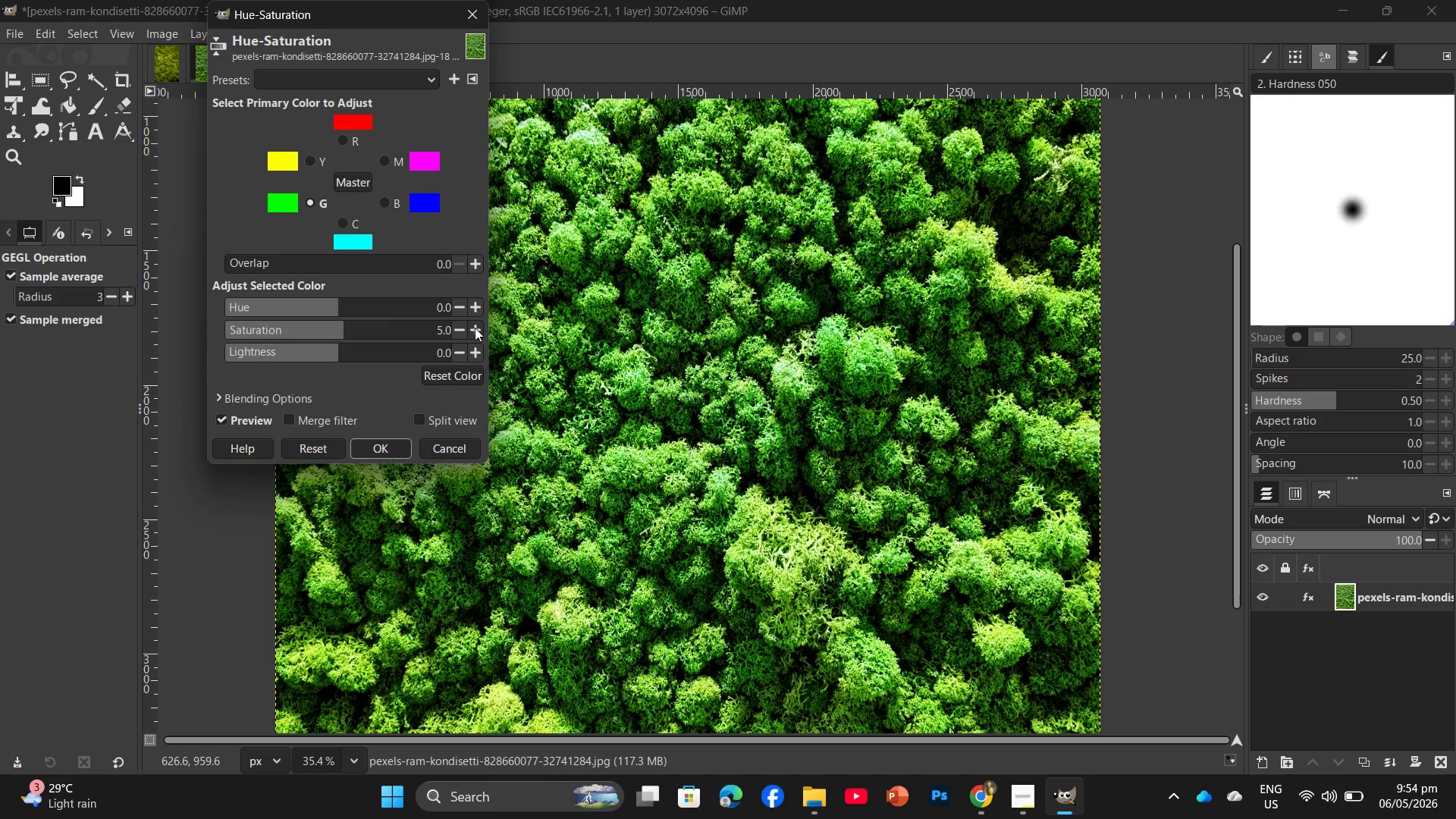 
triple_click([475, 328])
 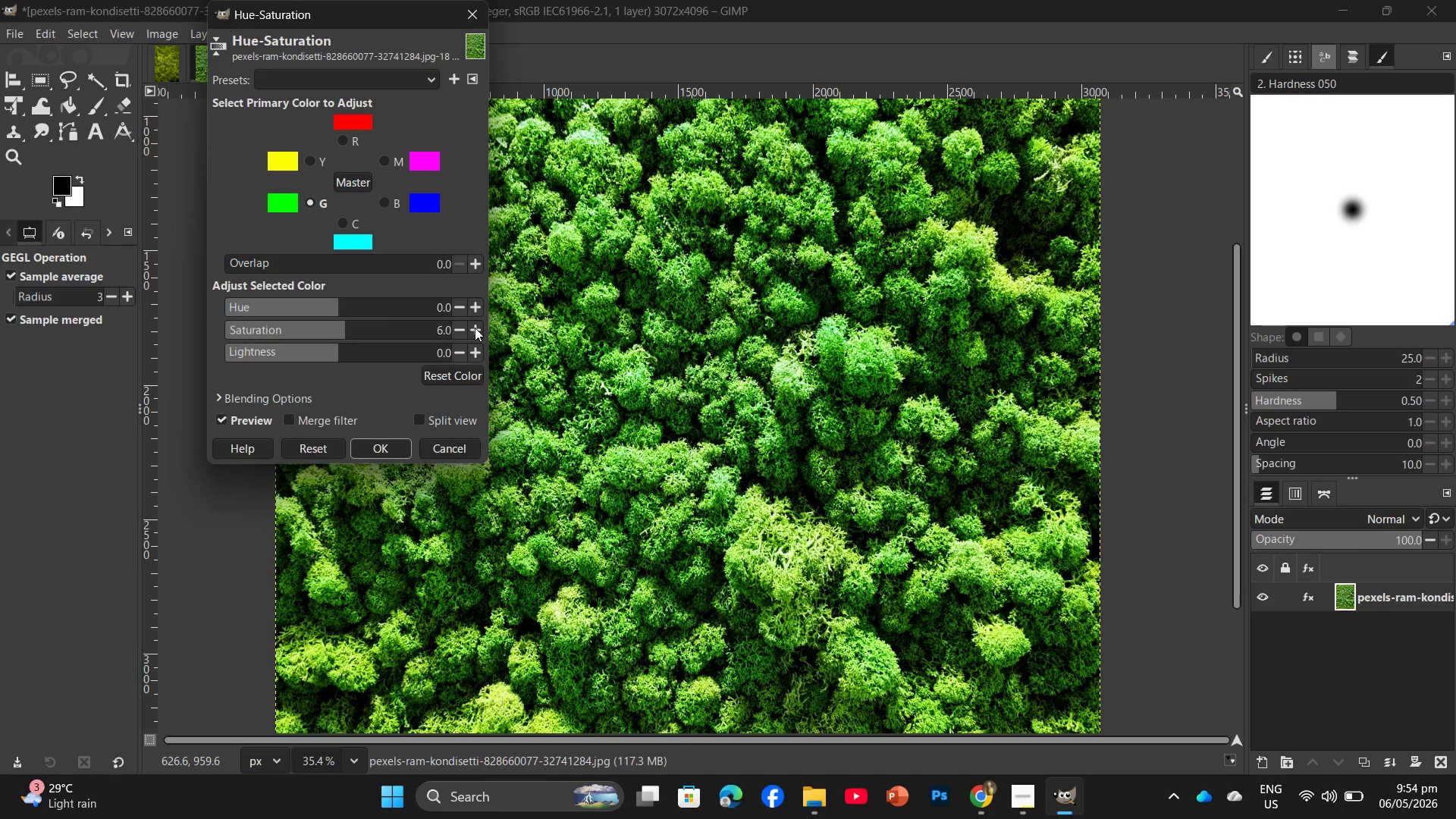 
triple_click([475, 328])
 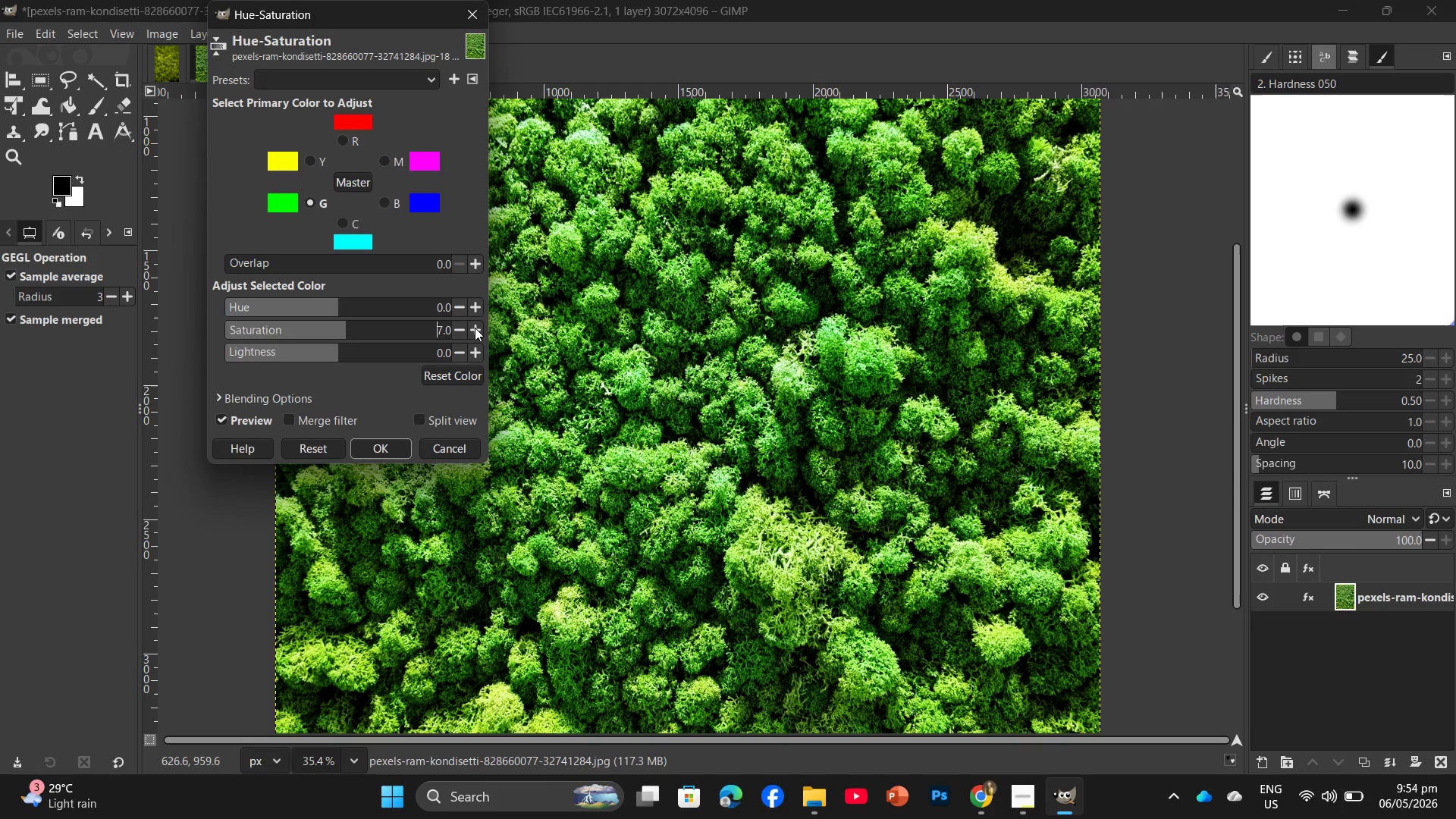 
triple_click([475, 328])
 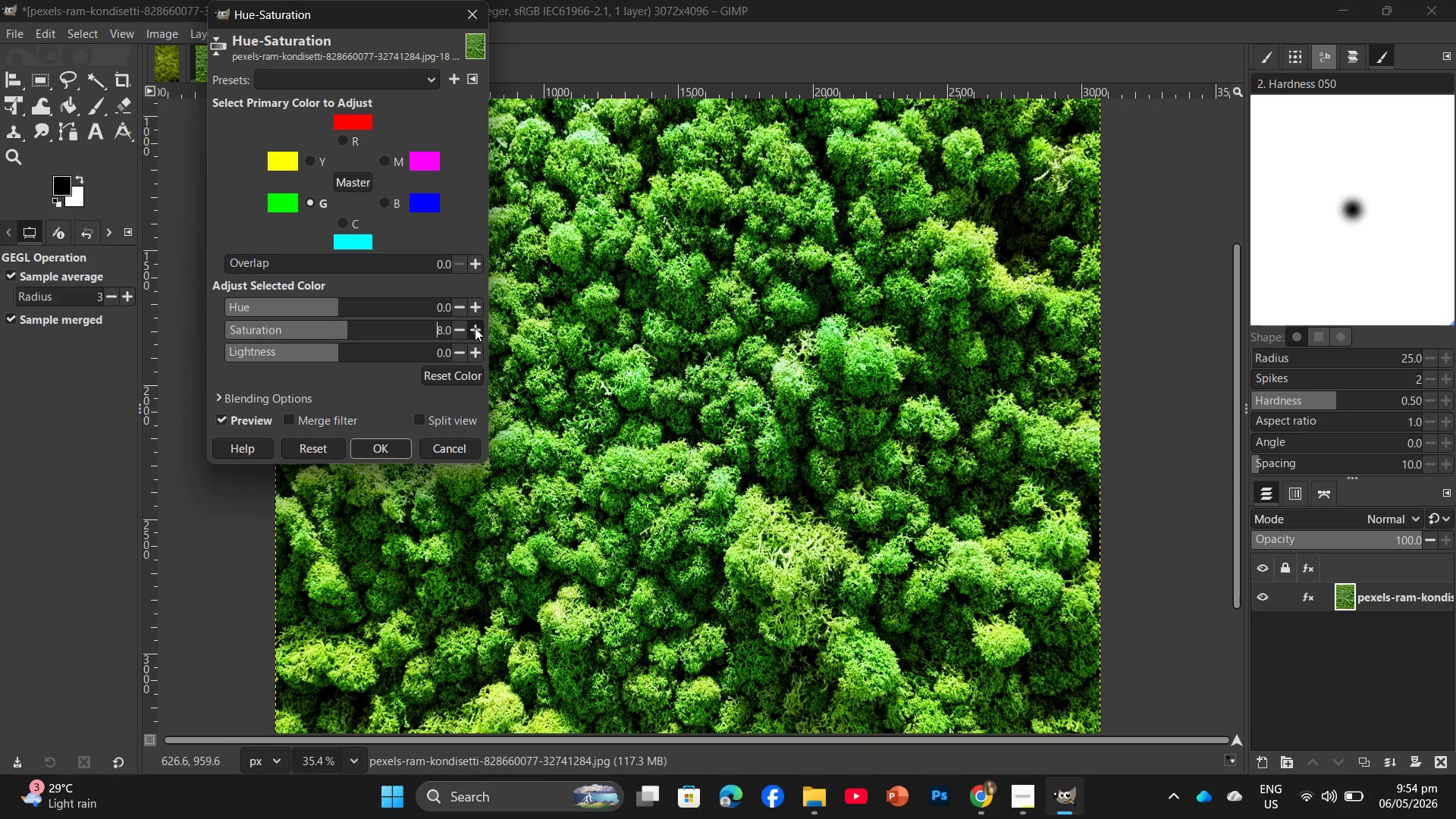 
double_click([475, 328])
 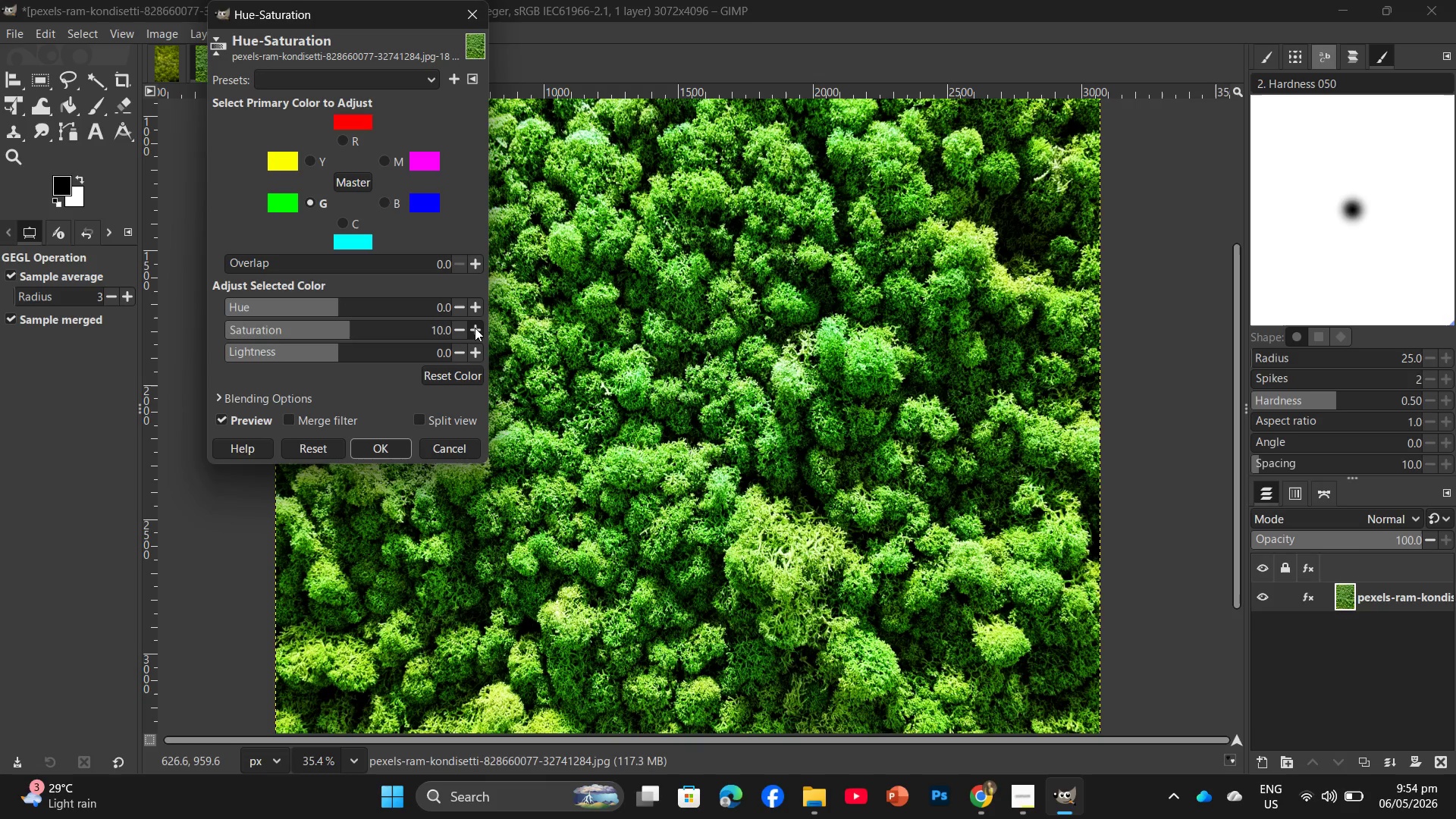 
triple_click([475, 328])
 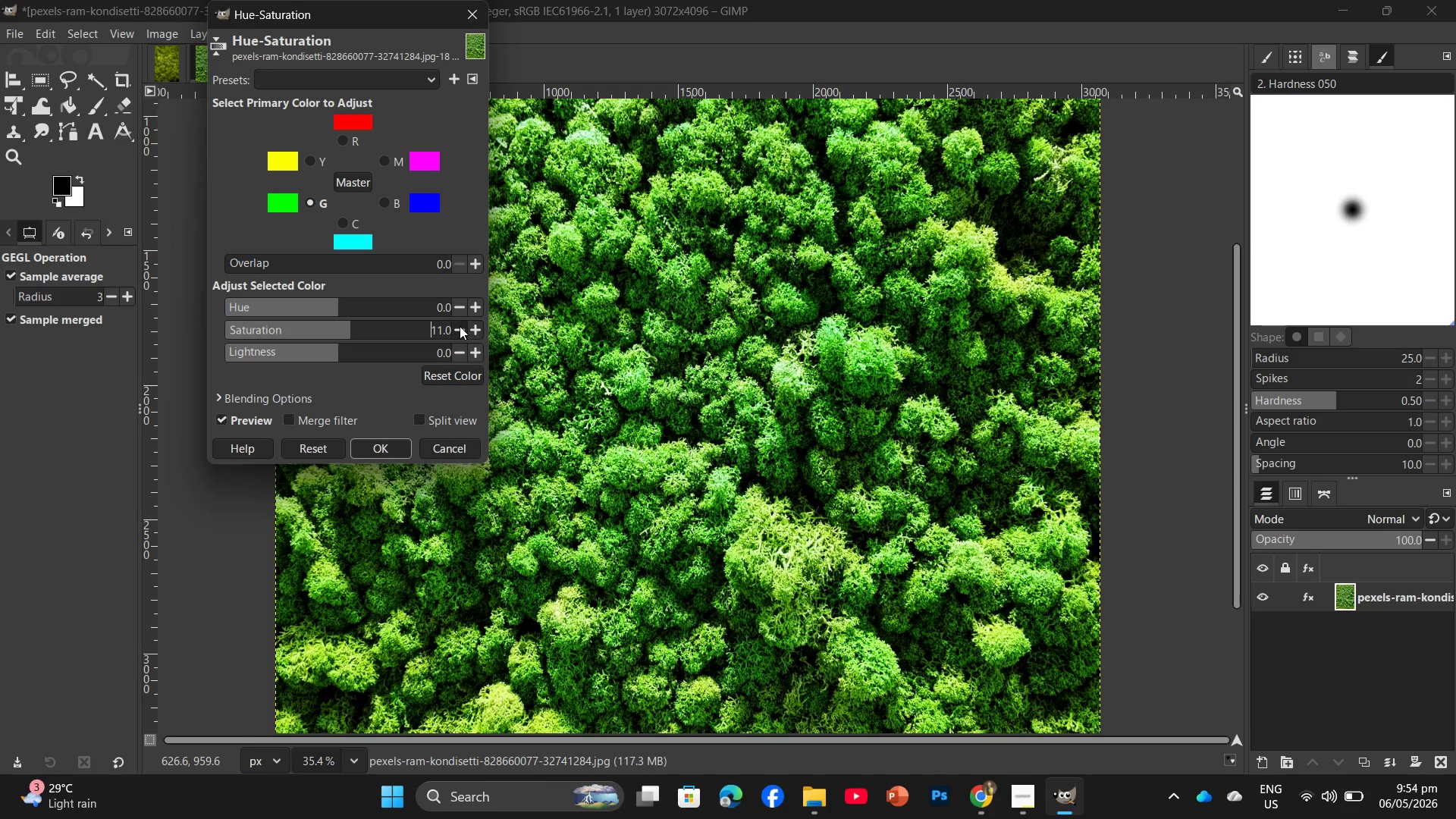 
left_click([460, 326])
 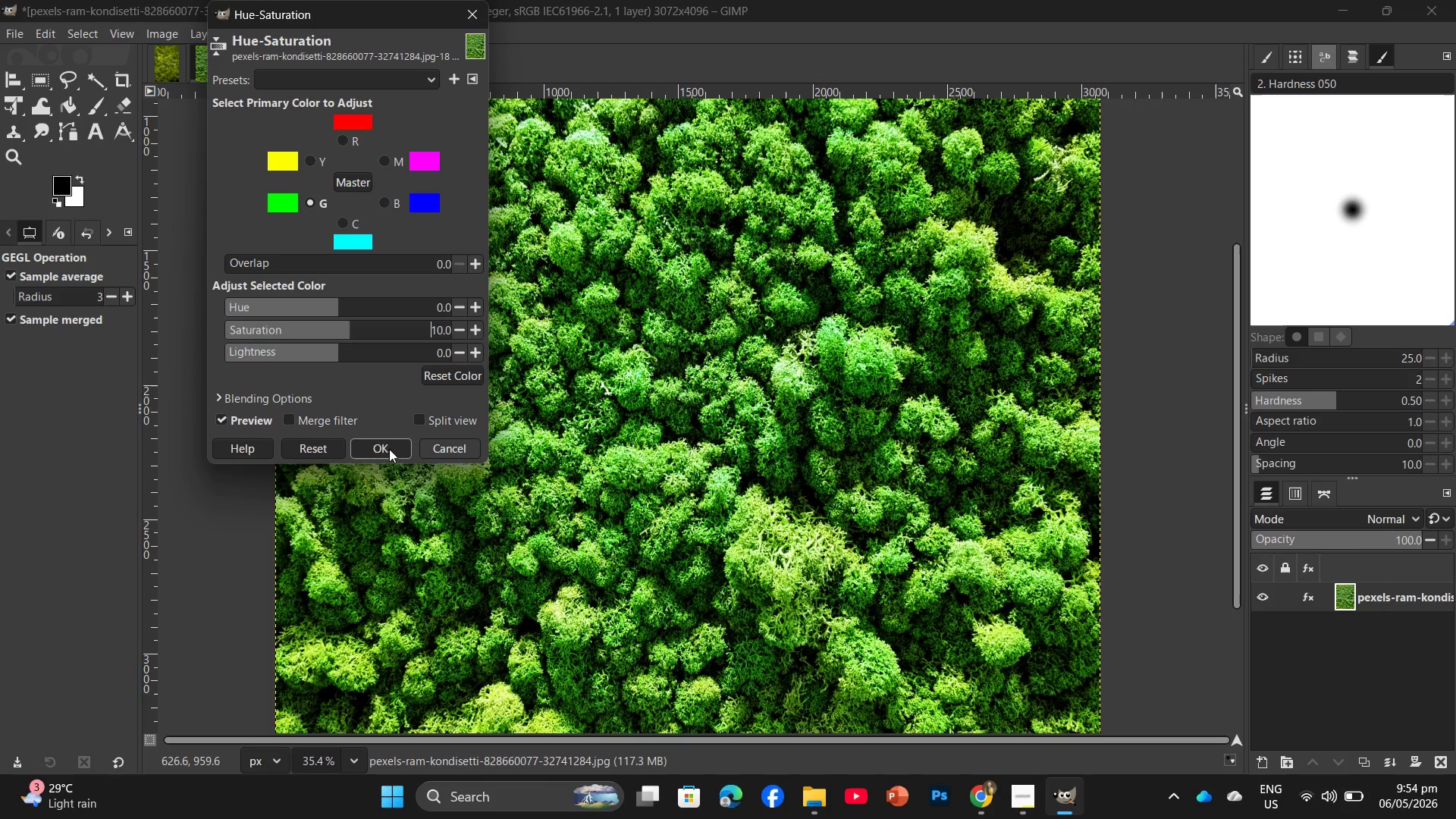 
left_click([381, 449])
 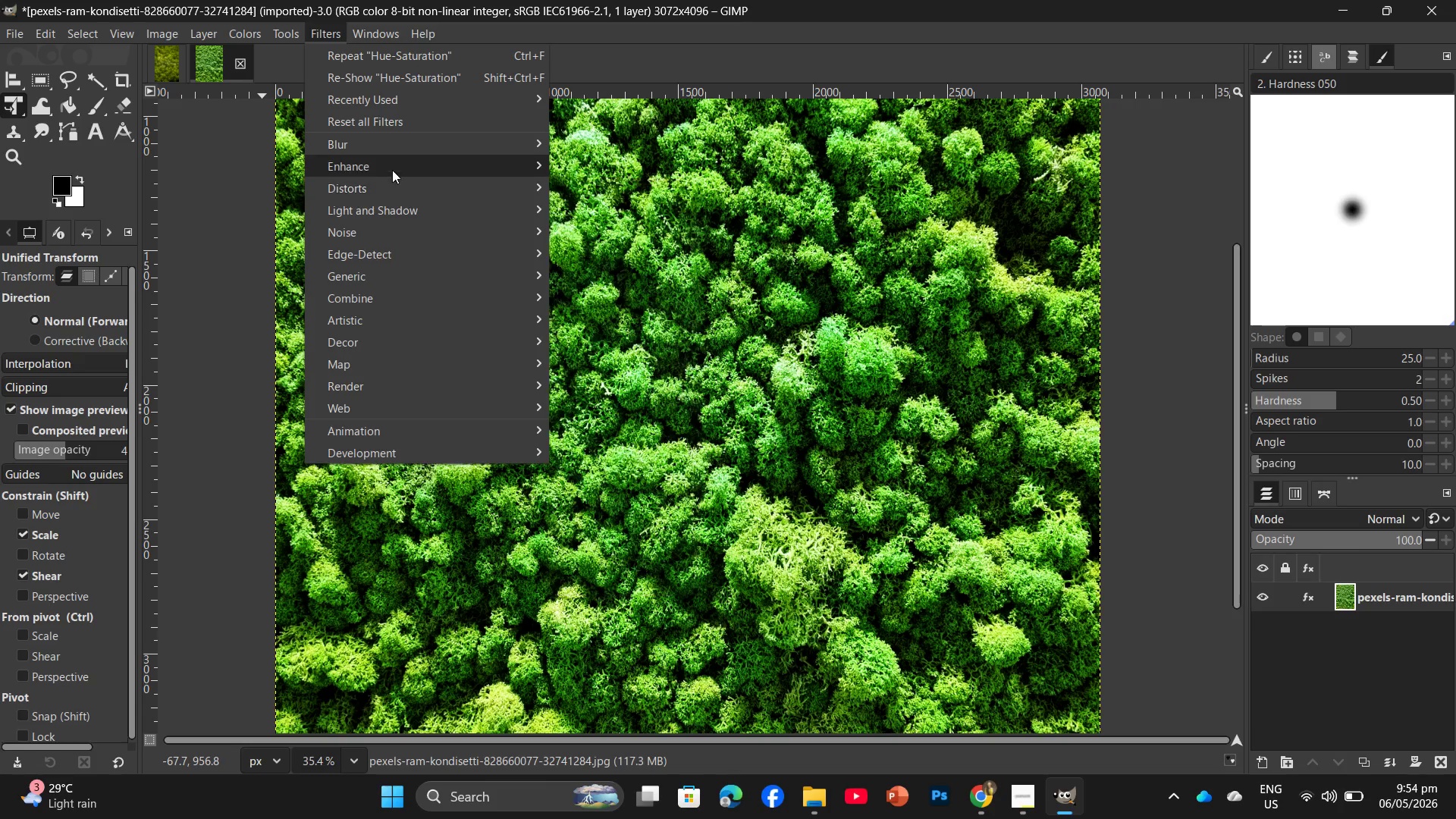 
wait(6.53)
 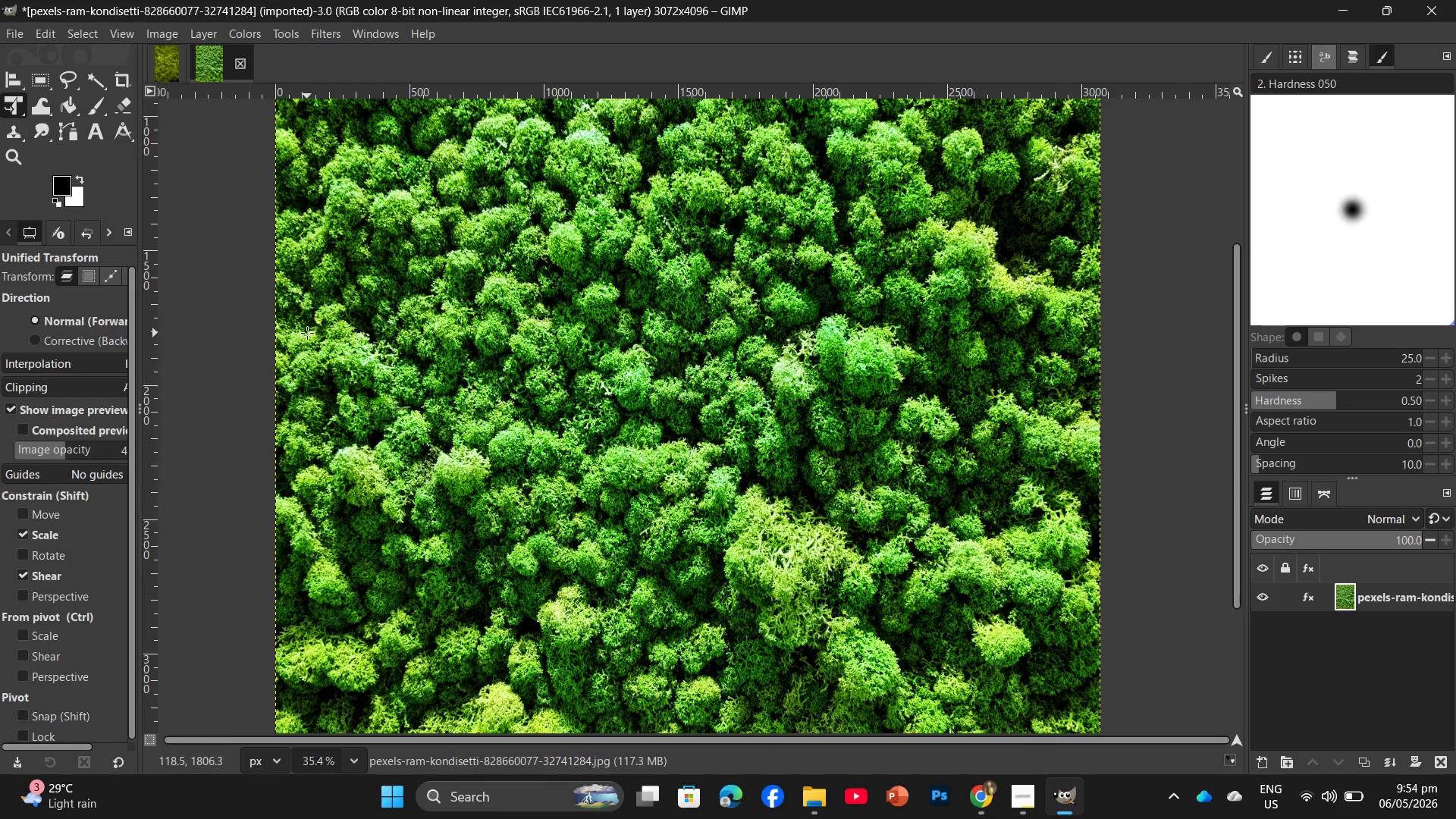 
left_click([628, 302])
 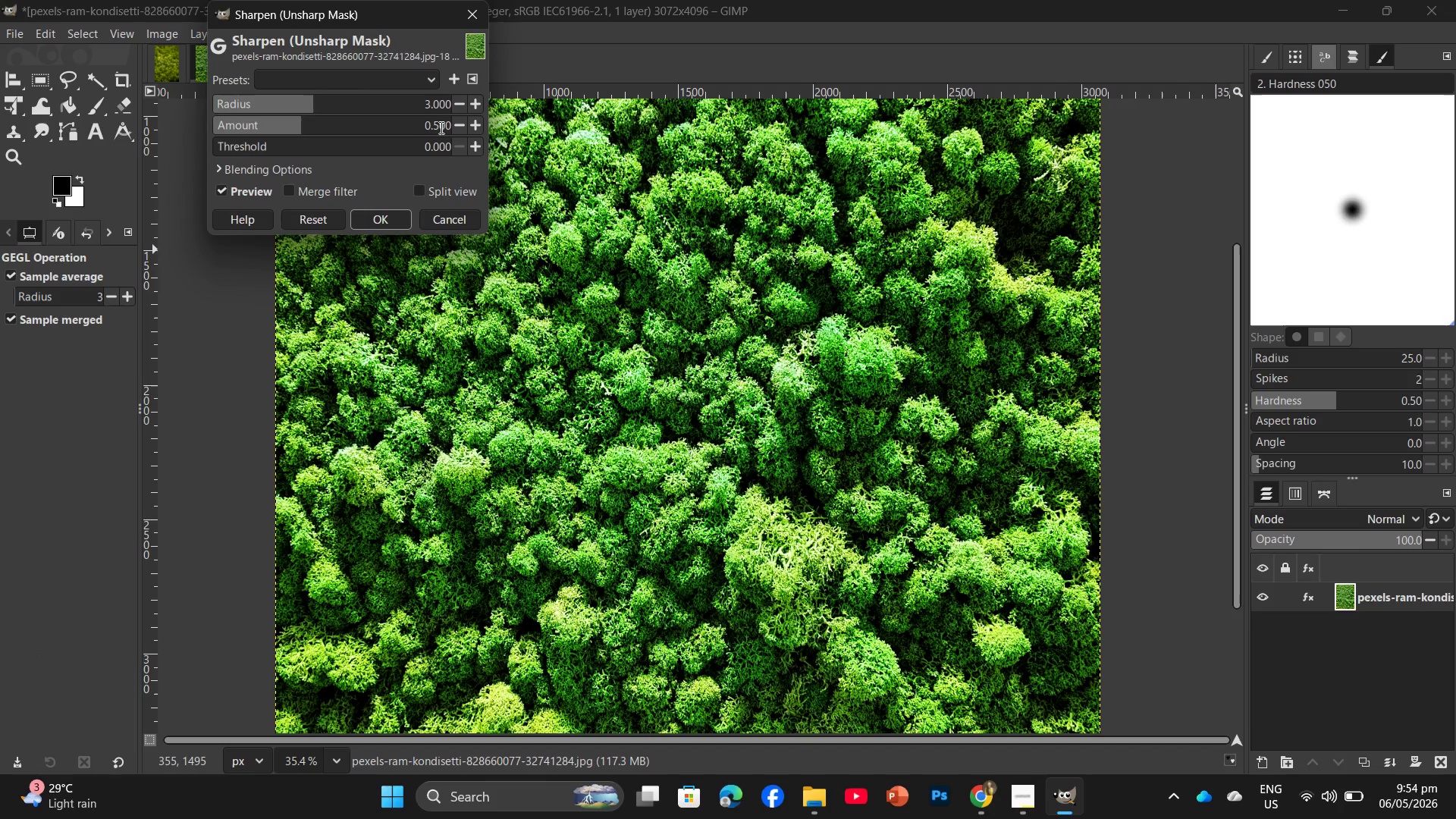 
left_click([443, 106])
 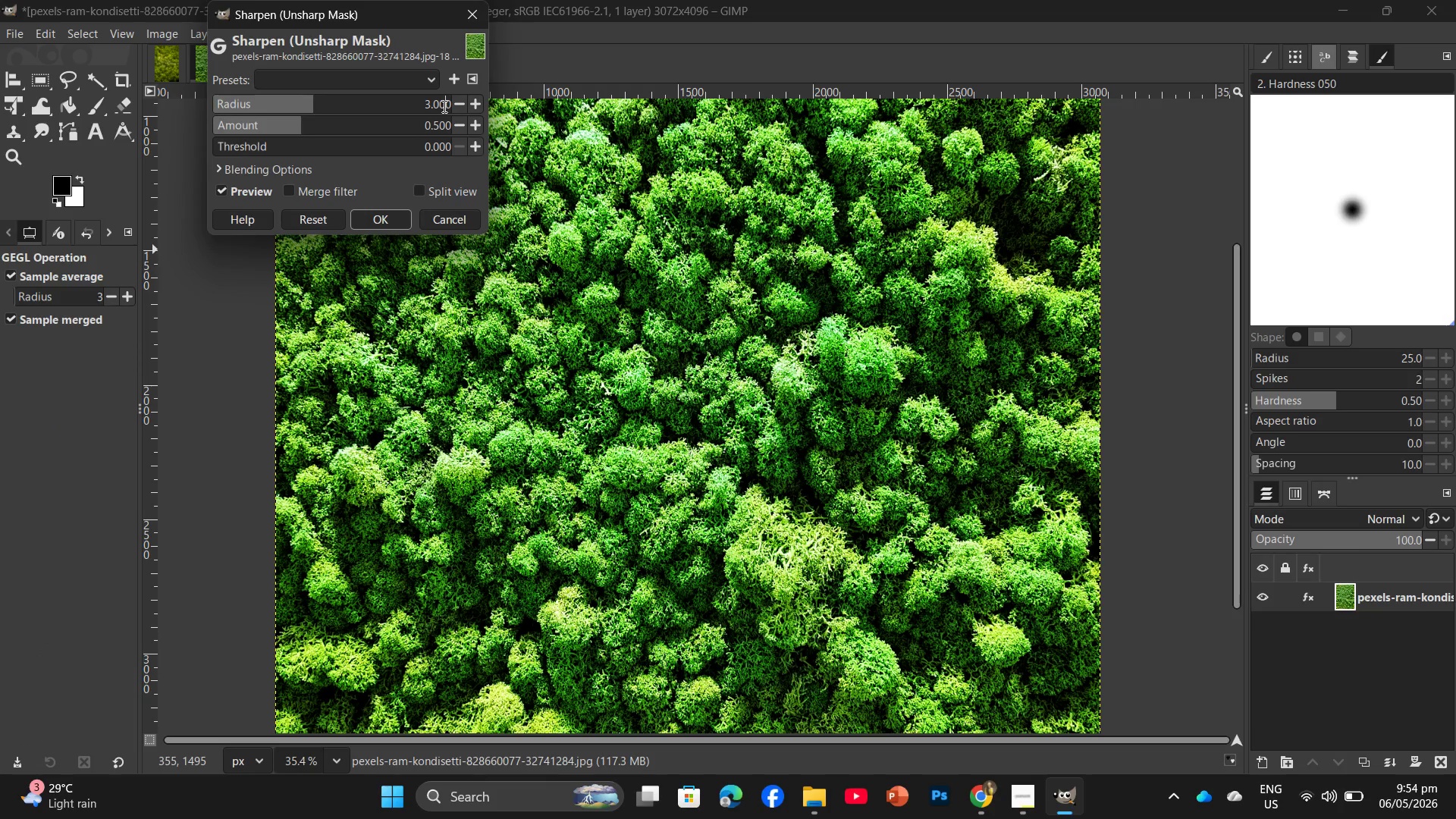 
double_click([443, 106])
 